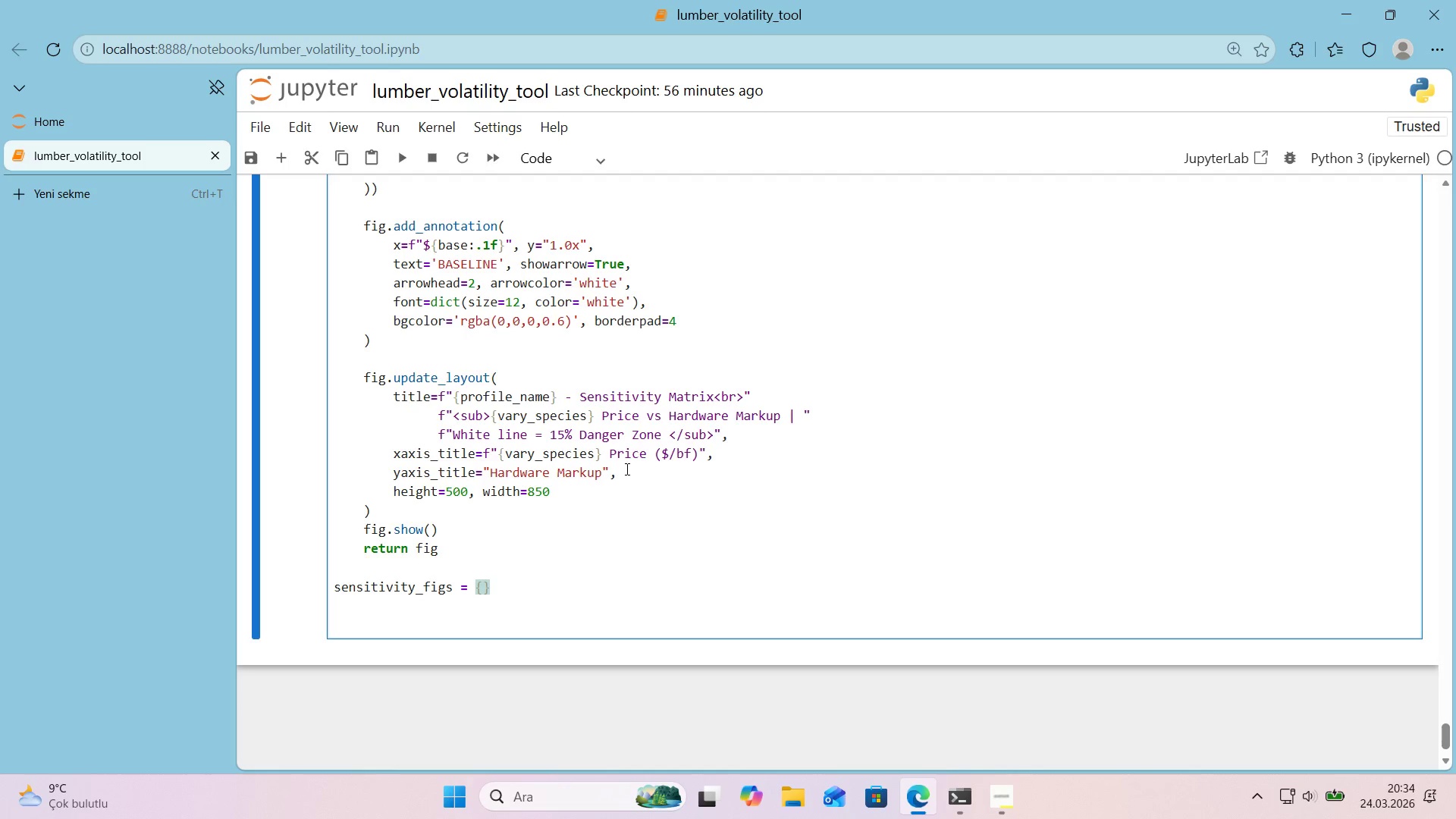 
key(Enter)
 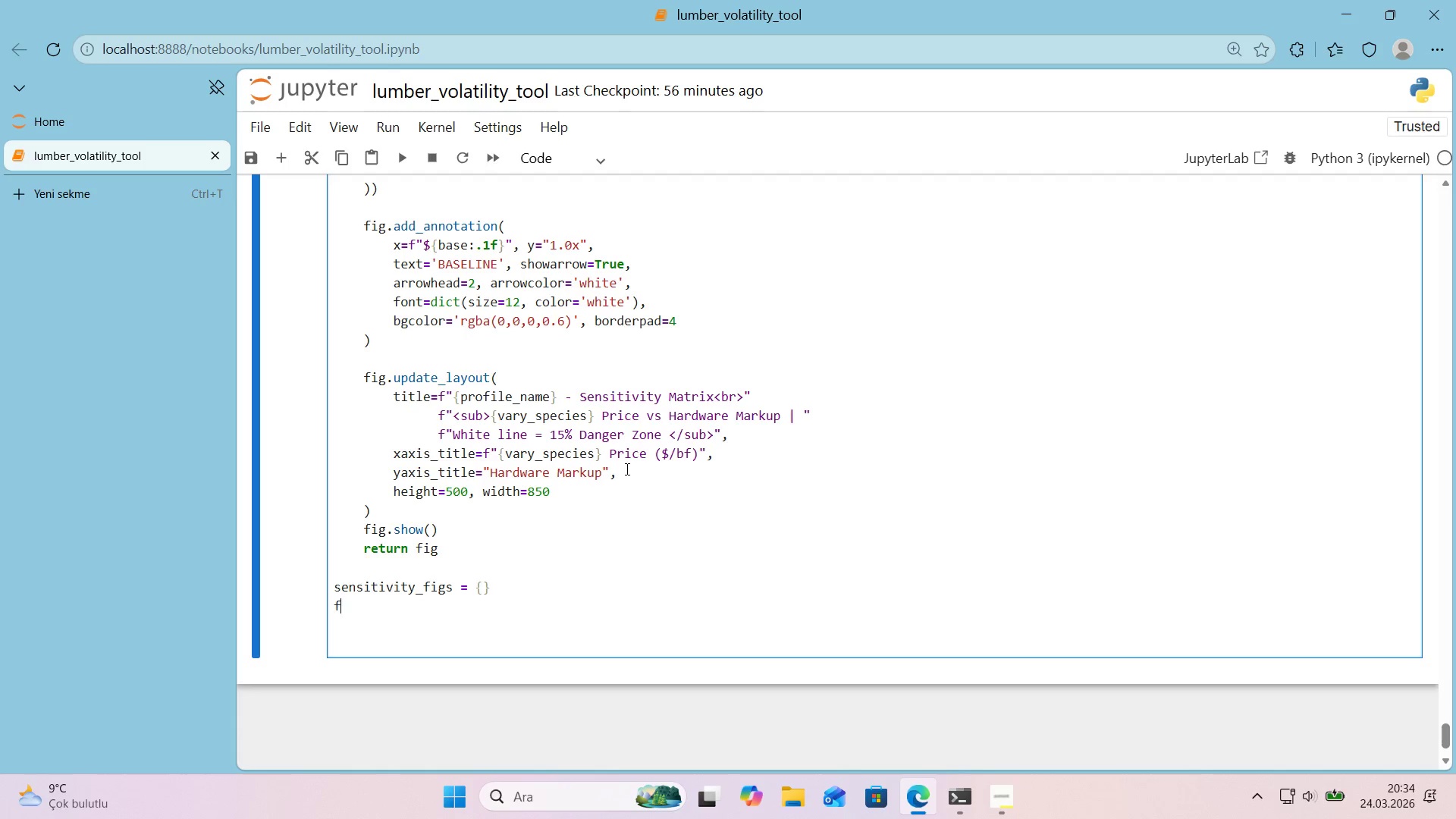 
type(for proj 'n PROE)
key(Backspace)
type(JECT_FI)
key(Backspace)
key(Backspace)
type([R)
key(Backspace)
key(Backspace)
type(PROFILES>)
 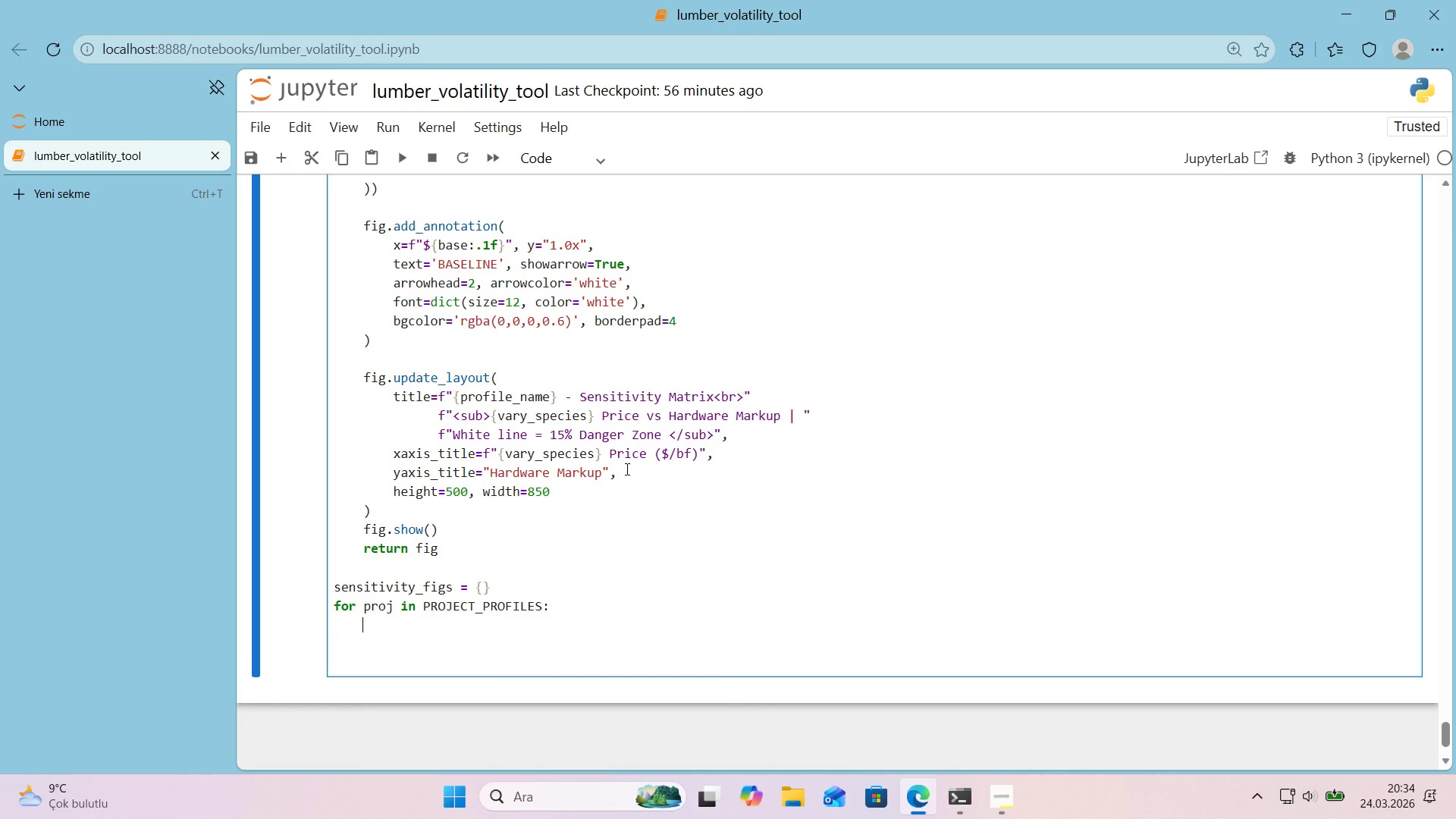 
 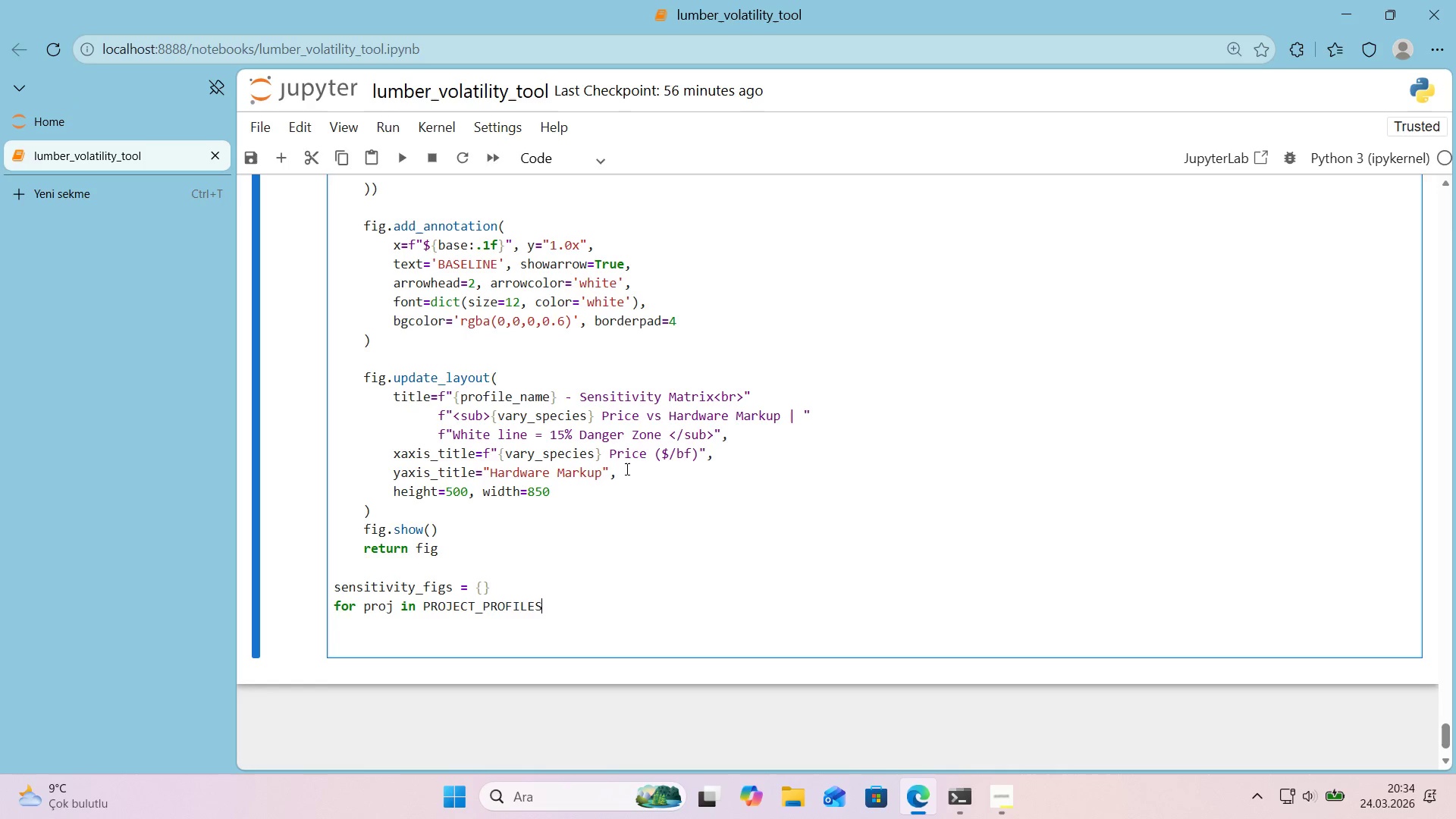 
key(Enter)
 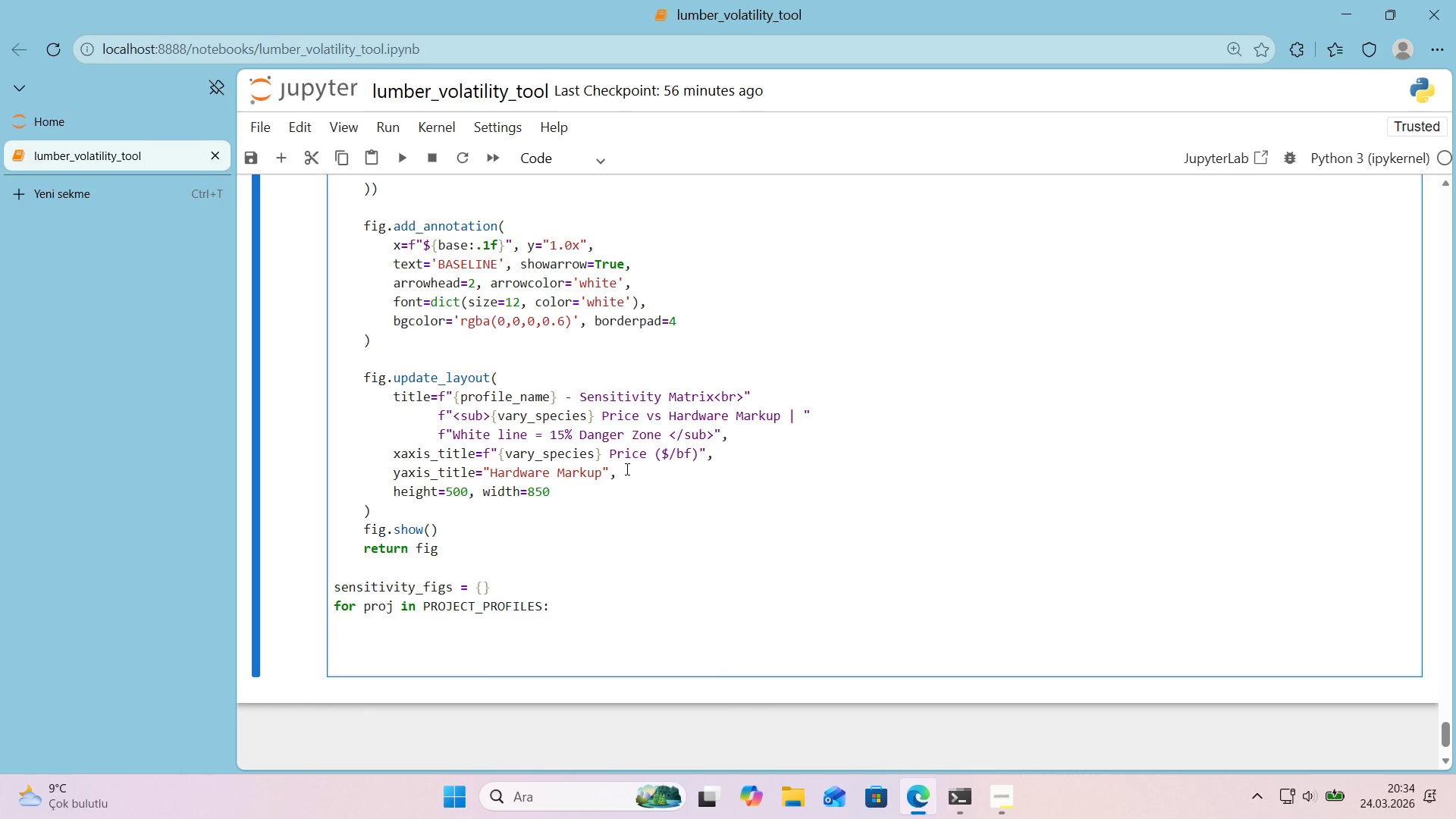 
type(pr'mary ) max*()
 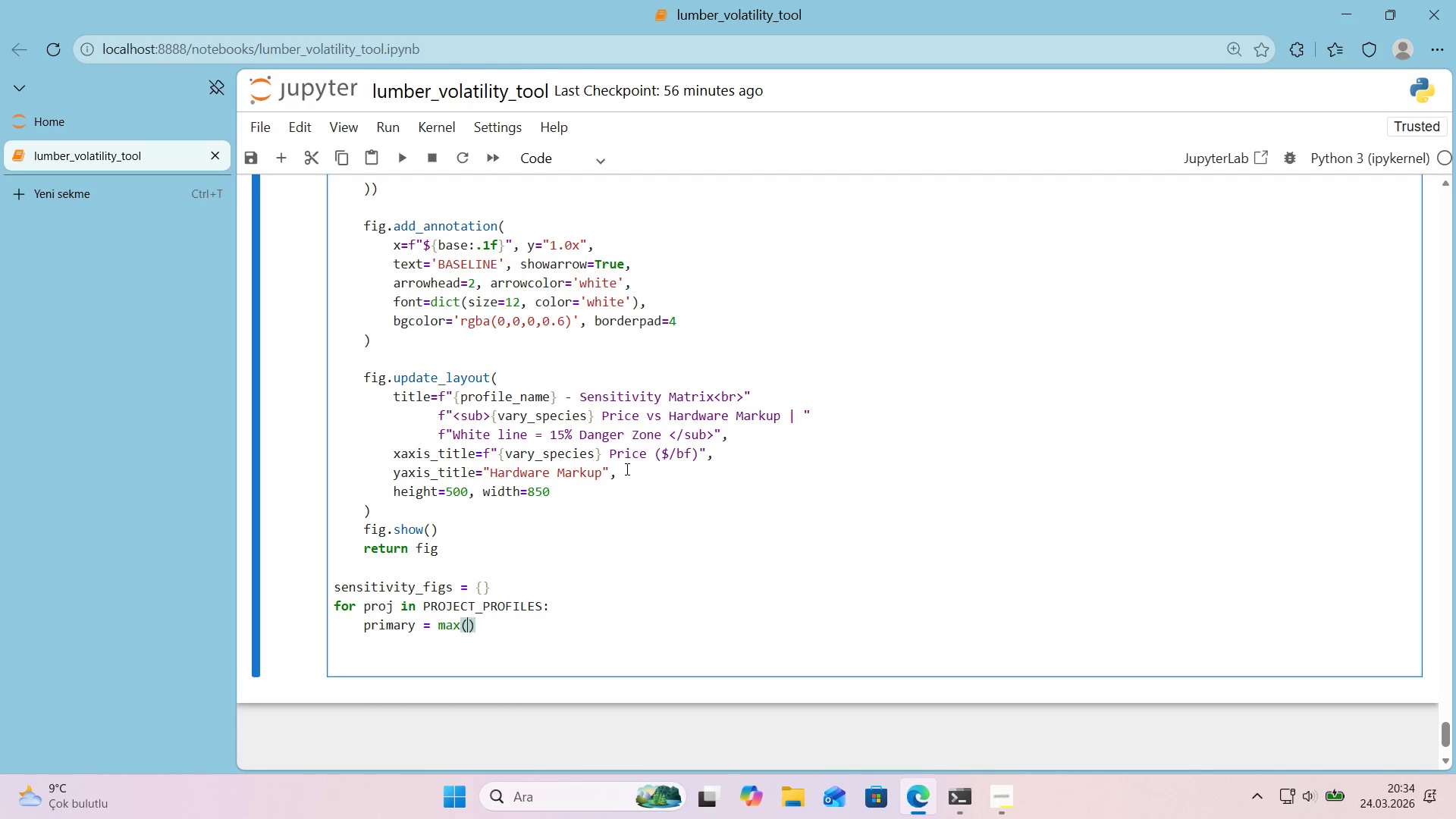 
key(ArrowLeft)
 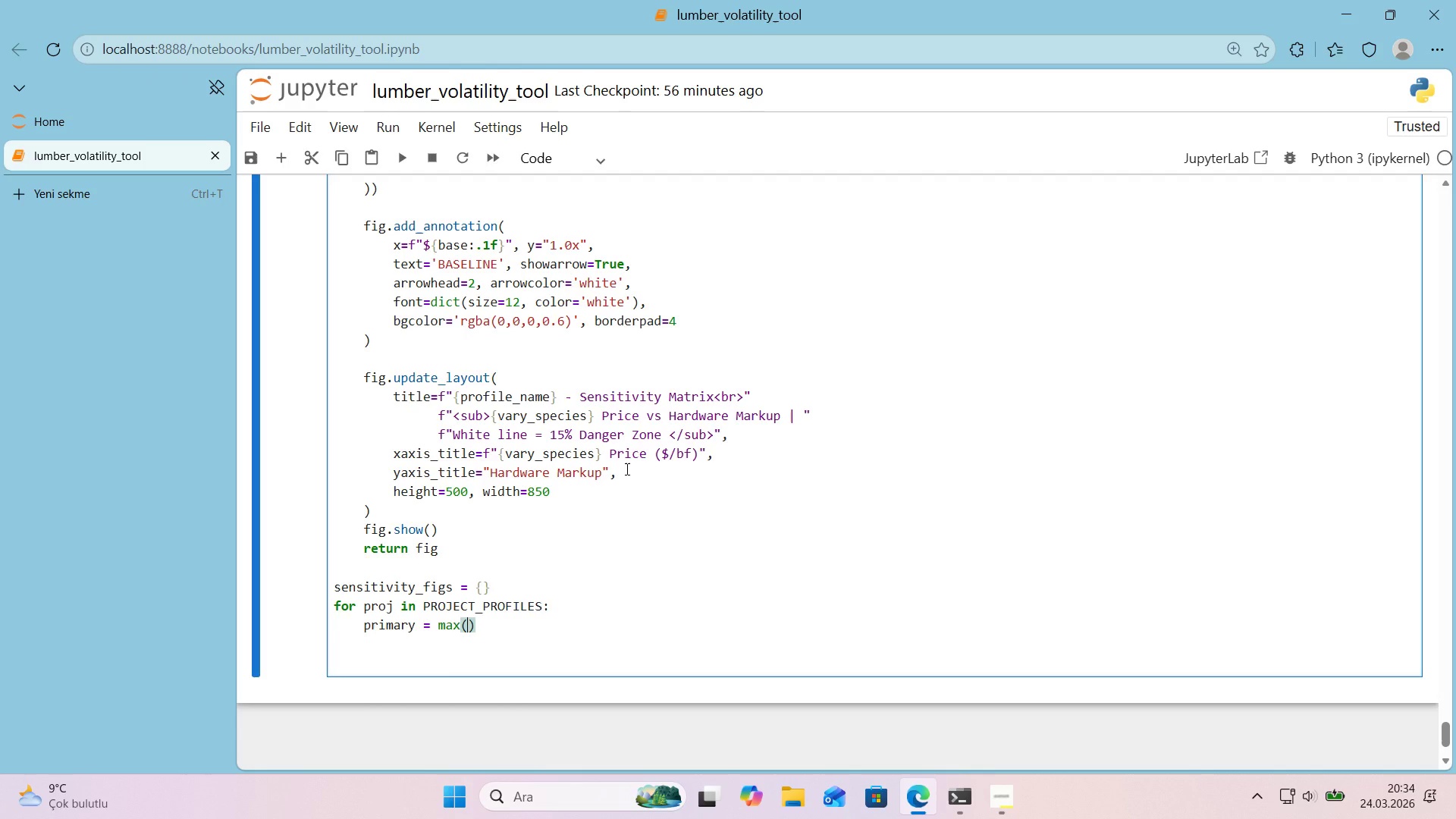 
type(PROJECT_PROFILES)
 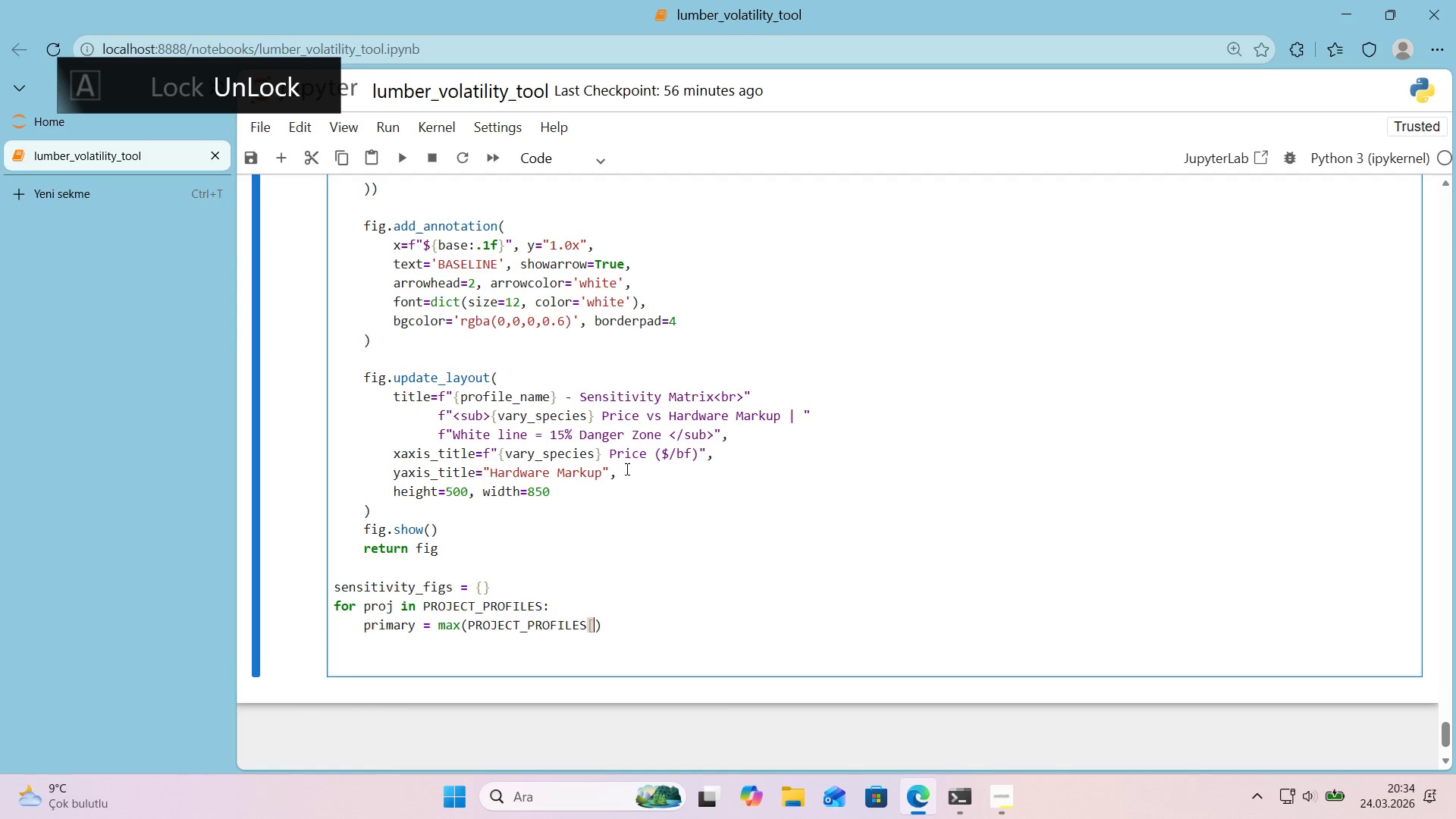 
key(Alt+Control+8)
 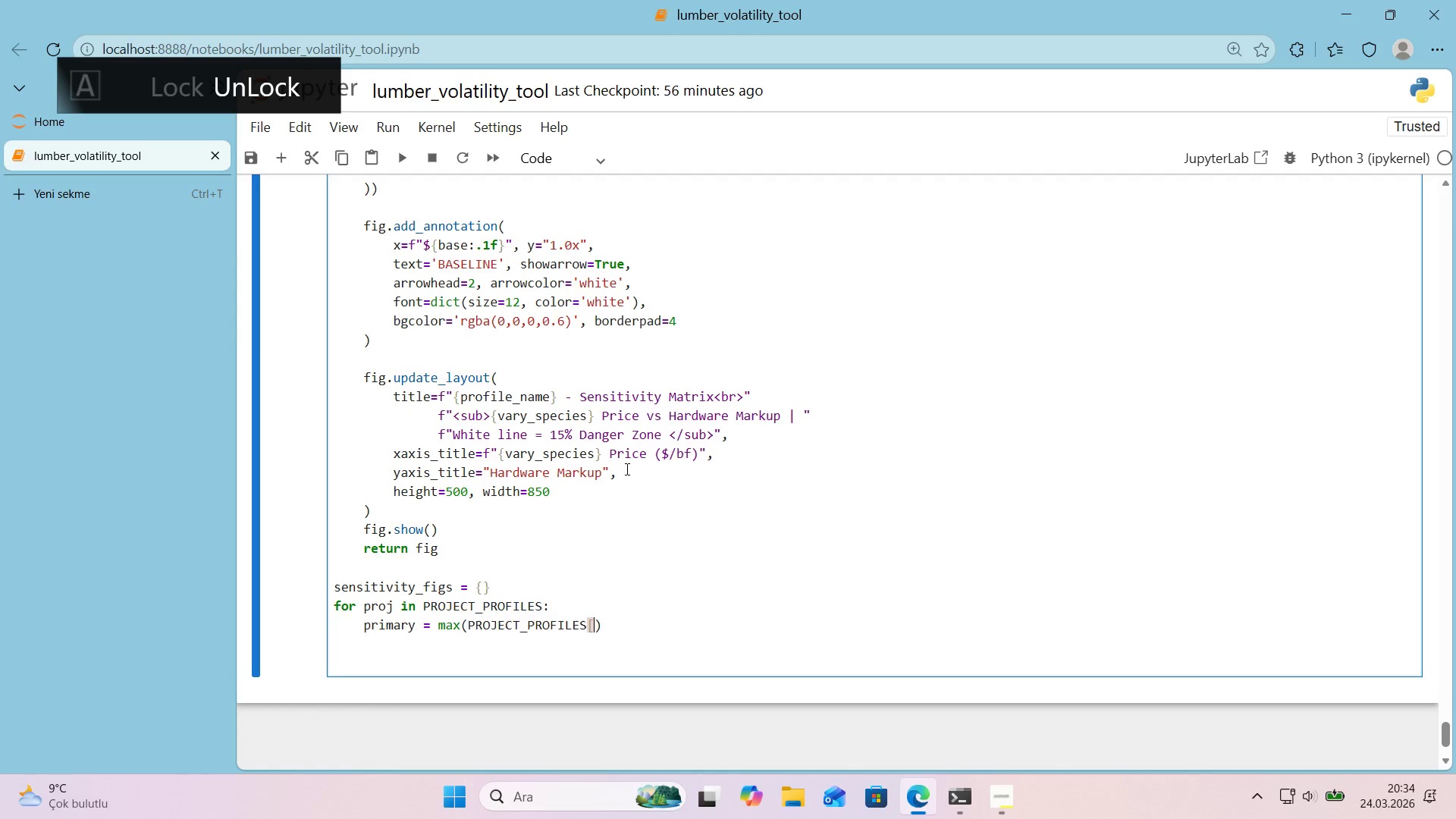 
key(Alt+Control+9)
 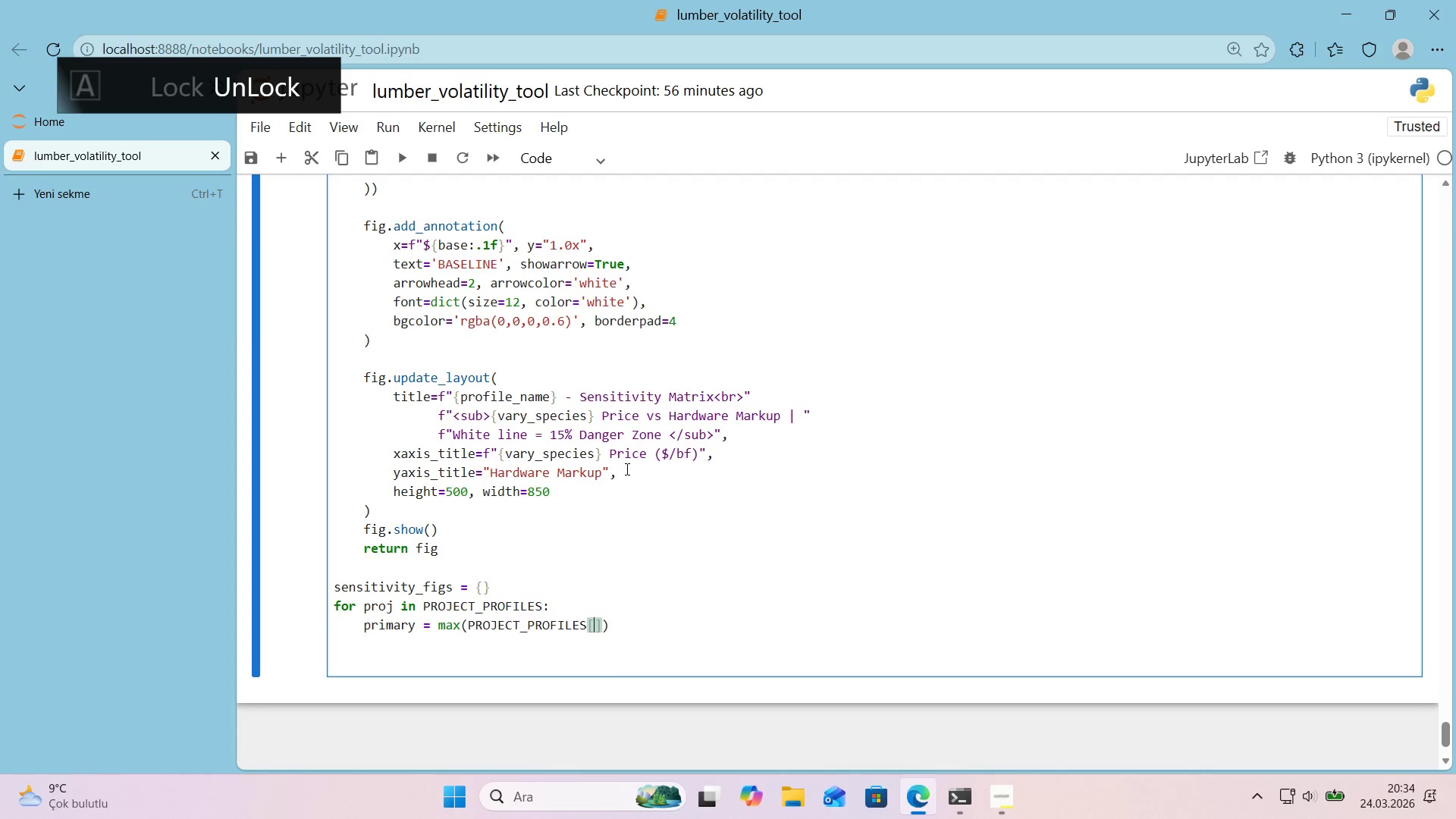 
key(ArrowLeft)
 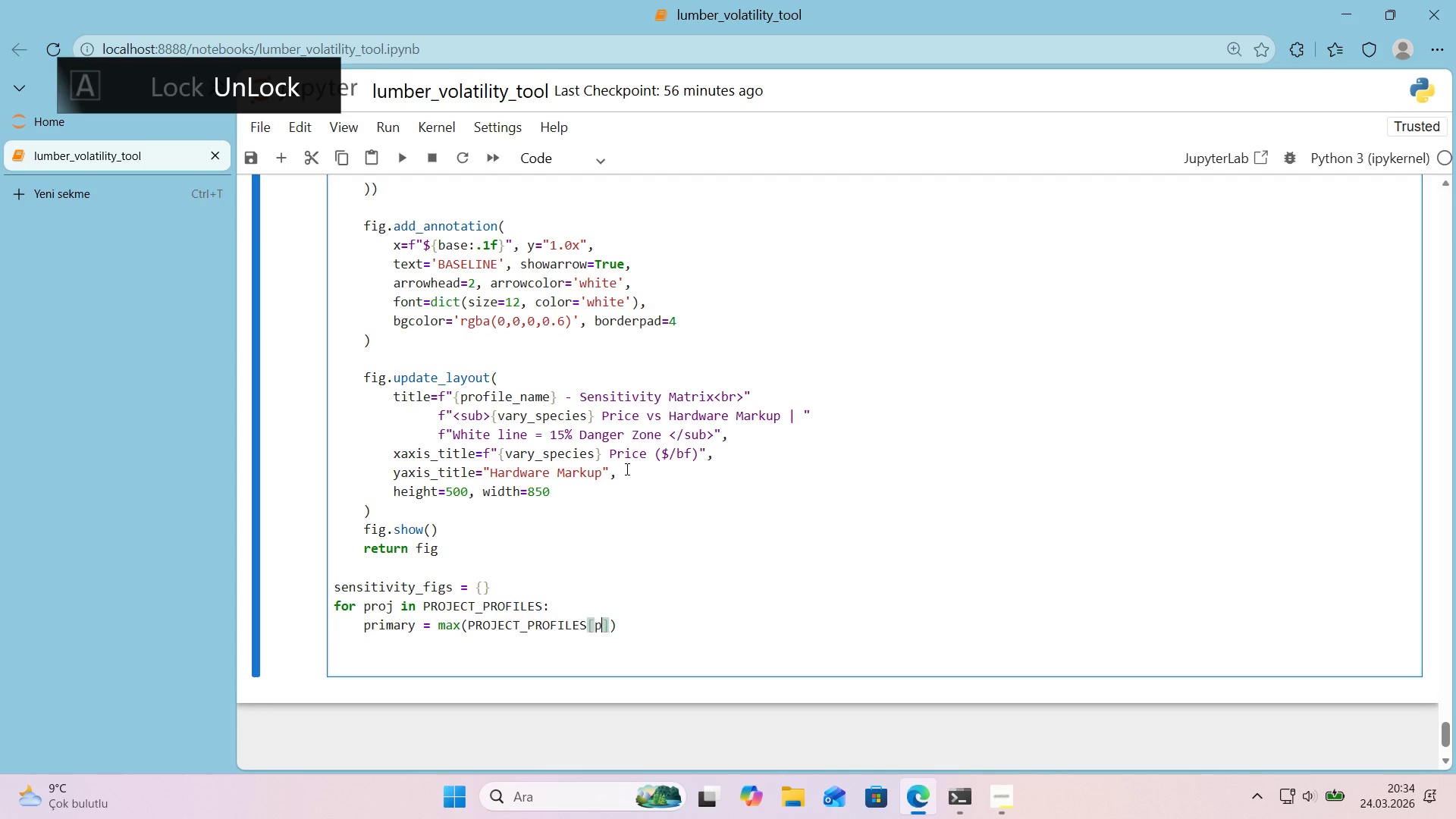 
type(proj)
 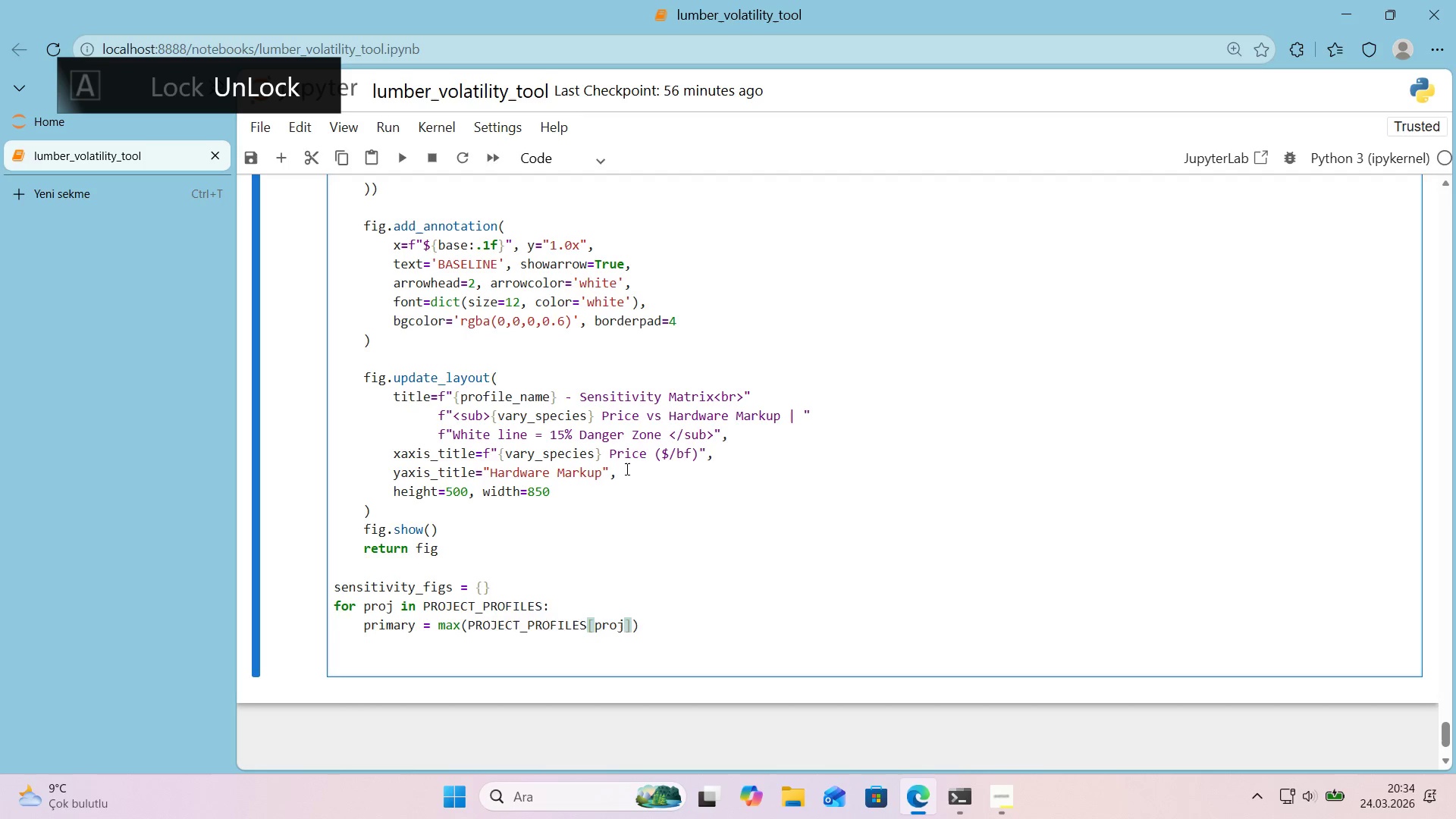 
key(ArrowRight)
 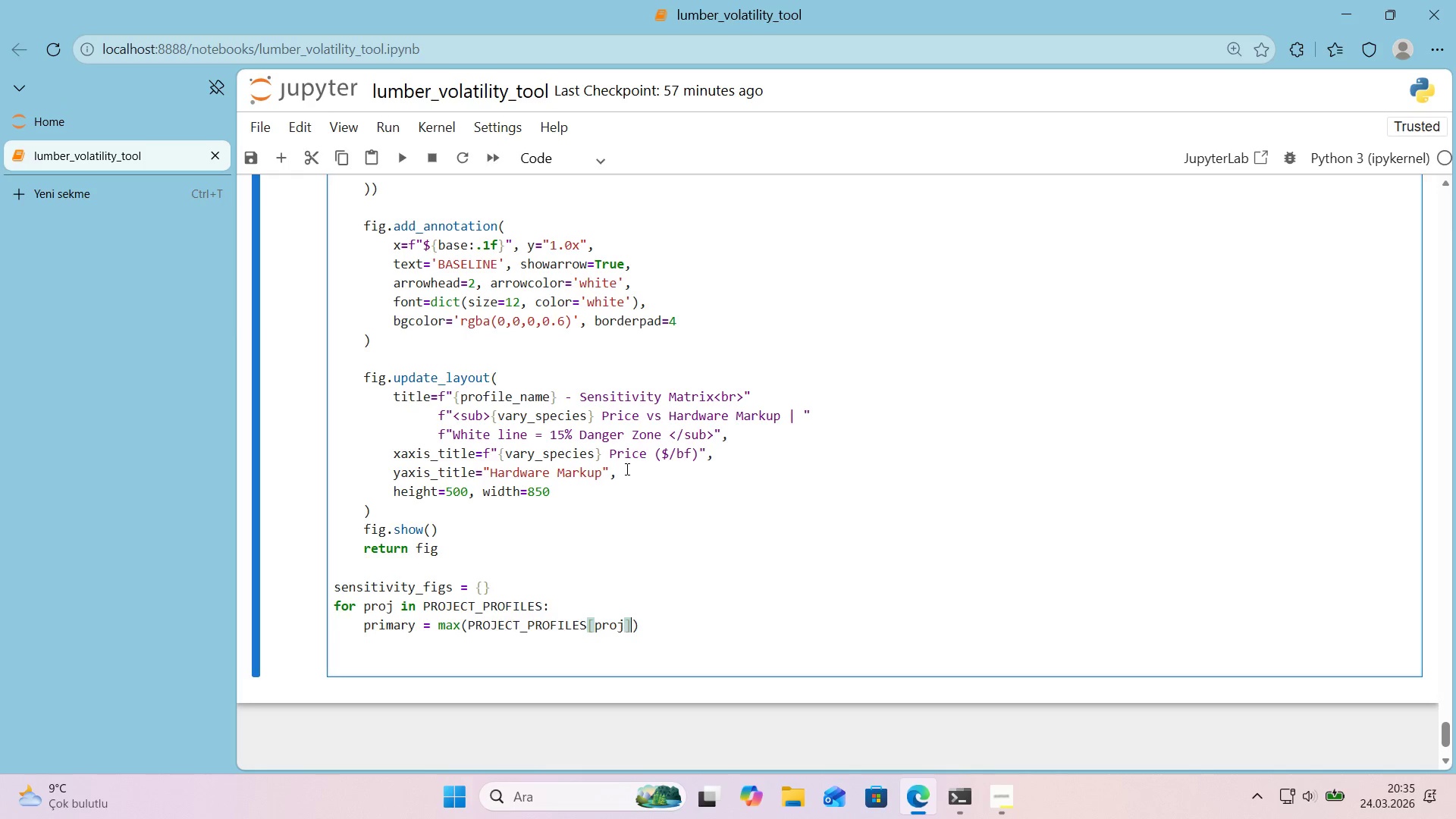 
key(Alt+Control+8)
 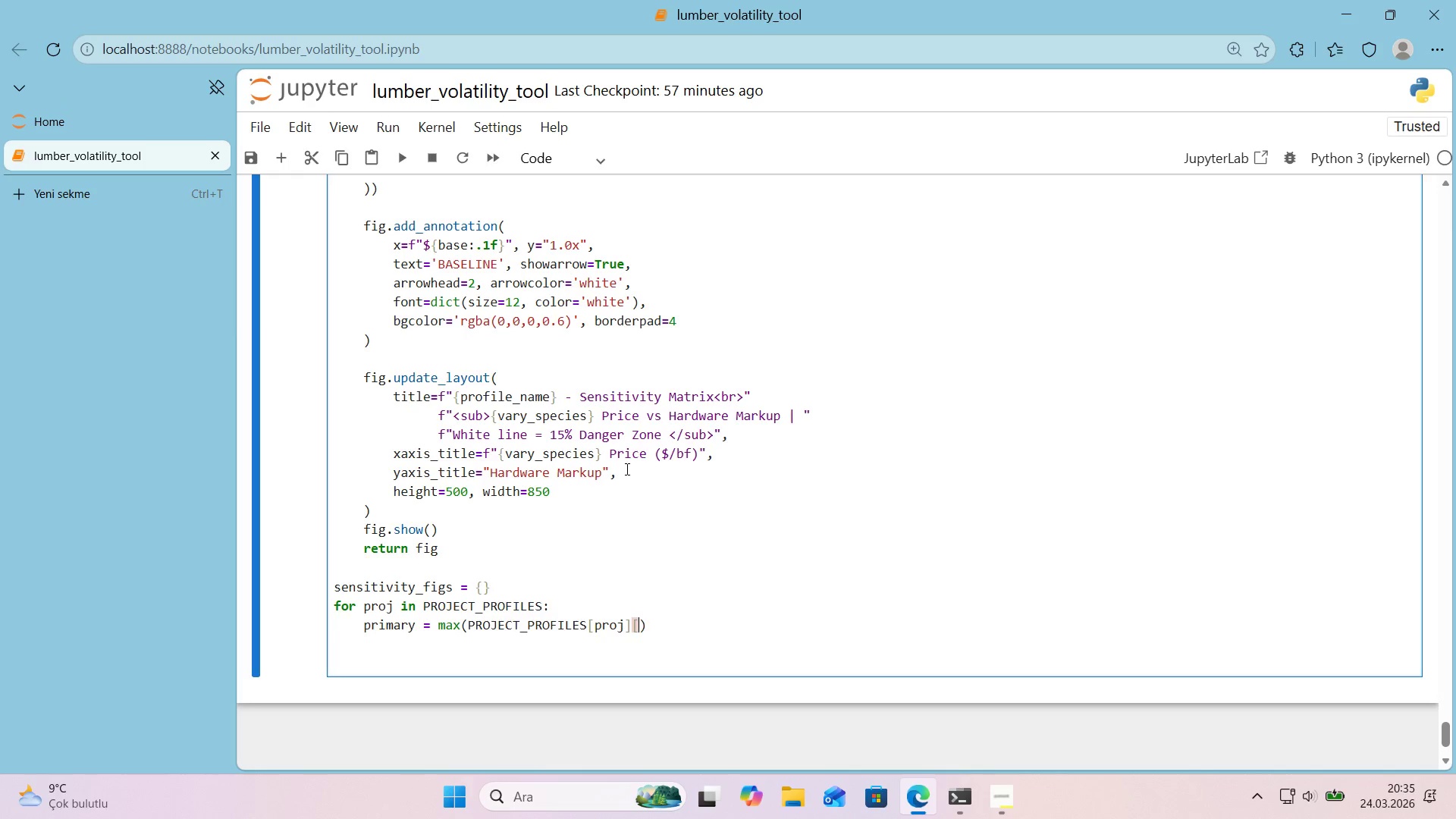 
key(Alt+Control+9)
 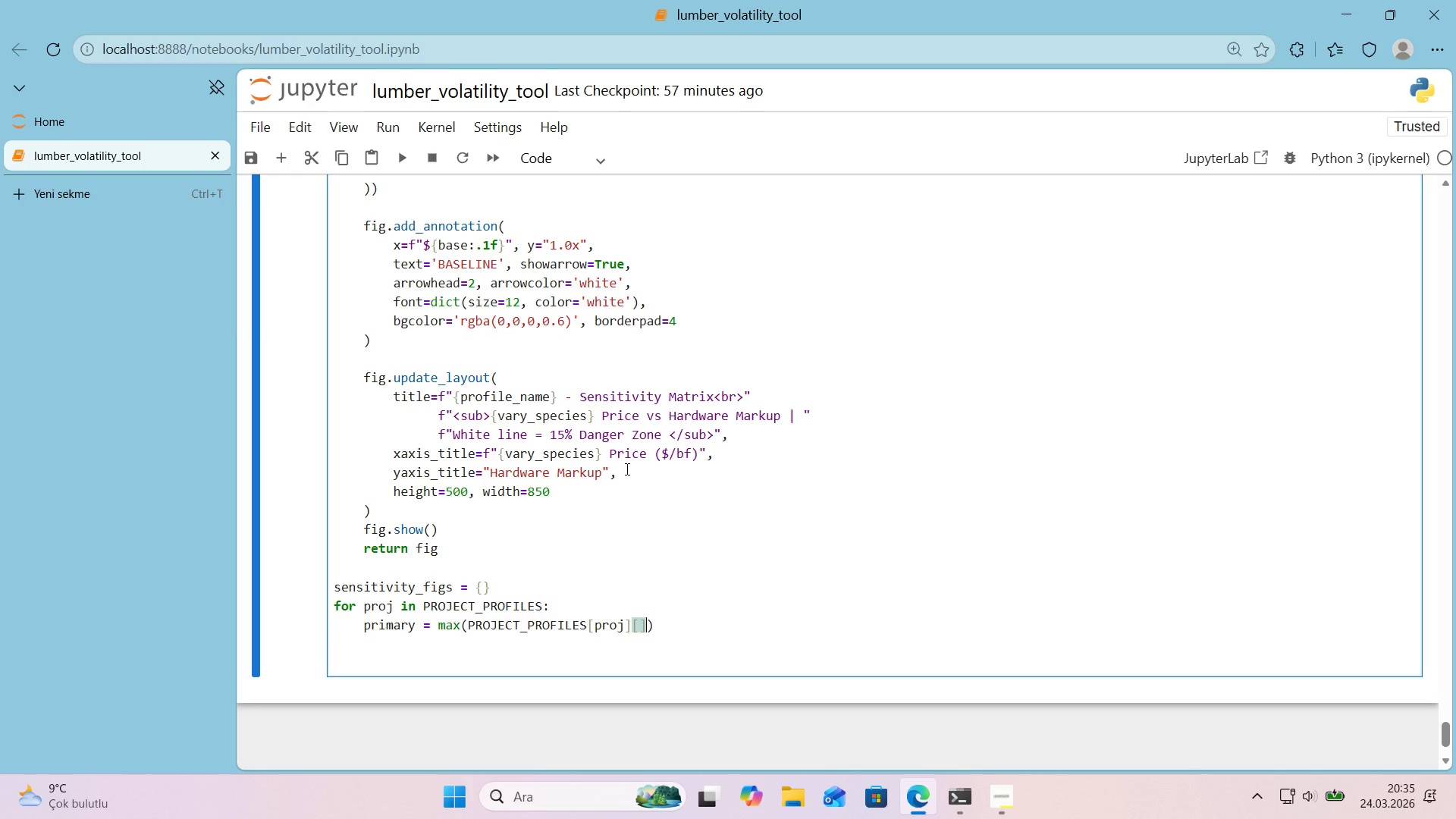 
key(ArrowLeft)
 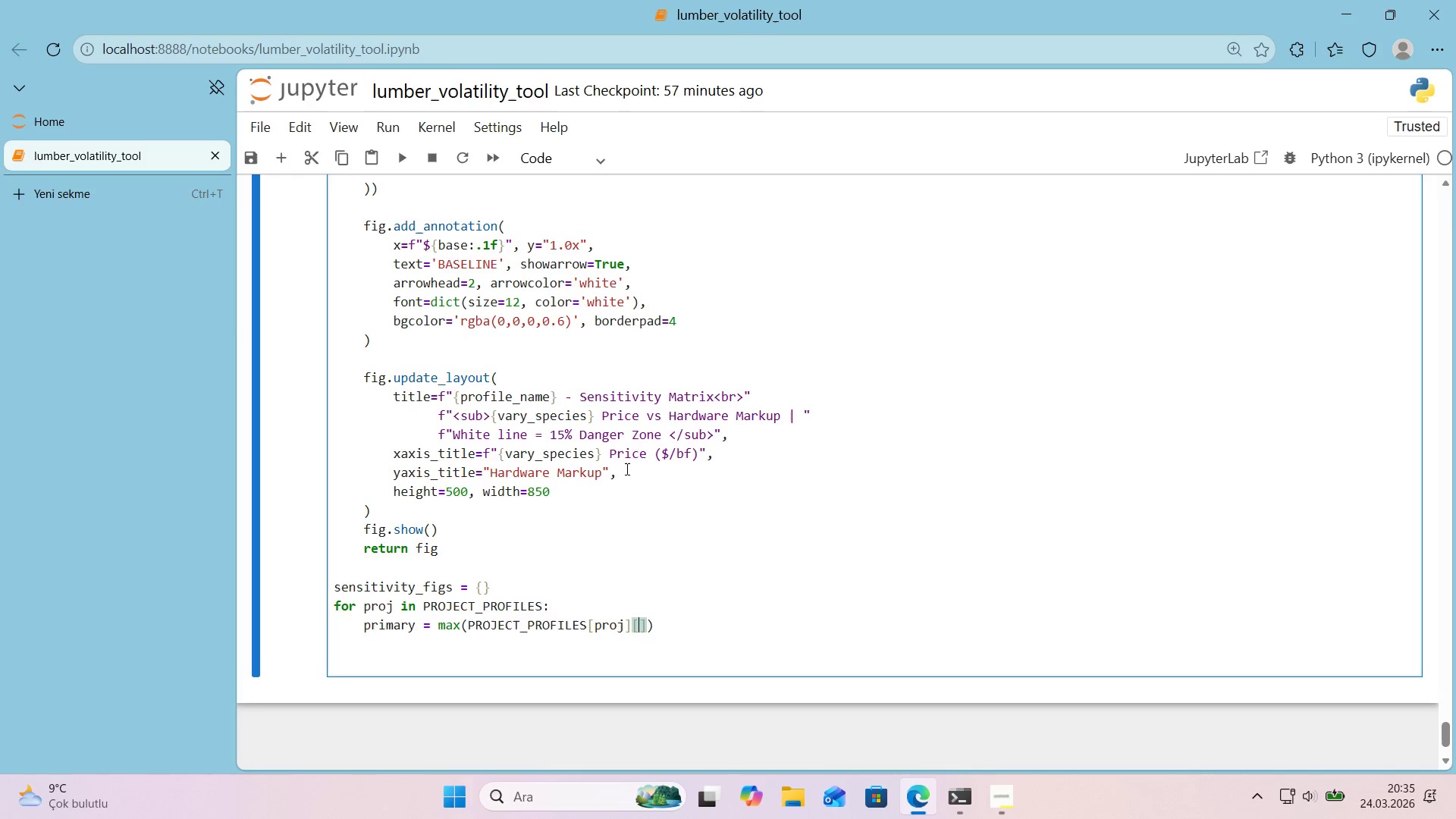 
type(@@)
 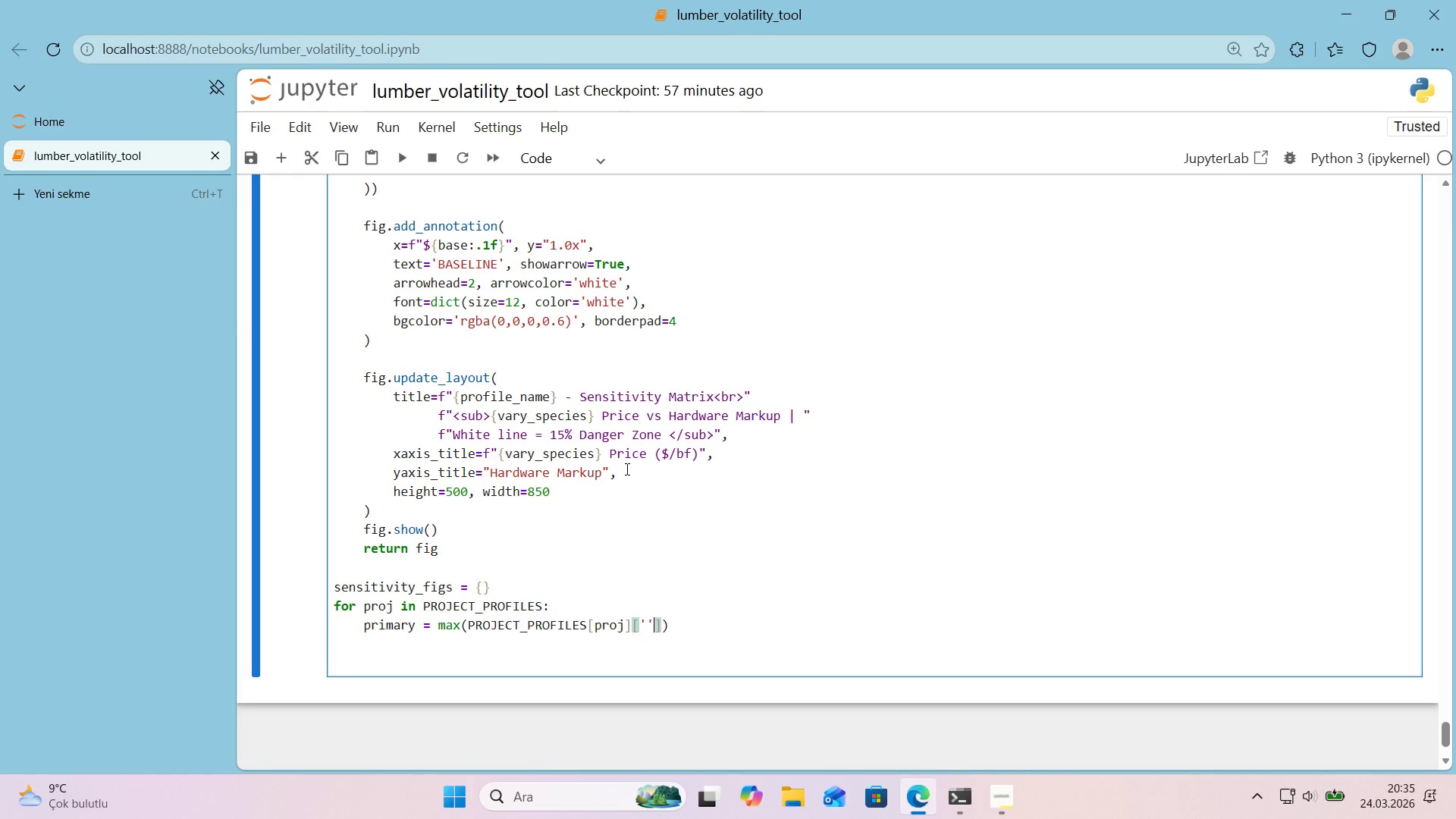 
key(ArrowLeft)
 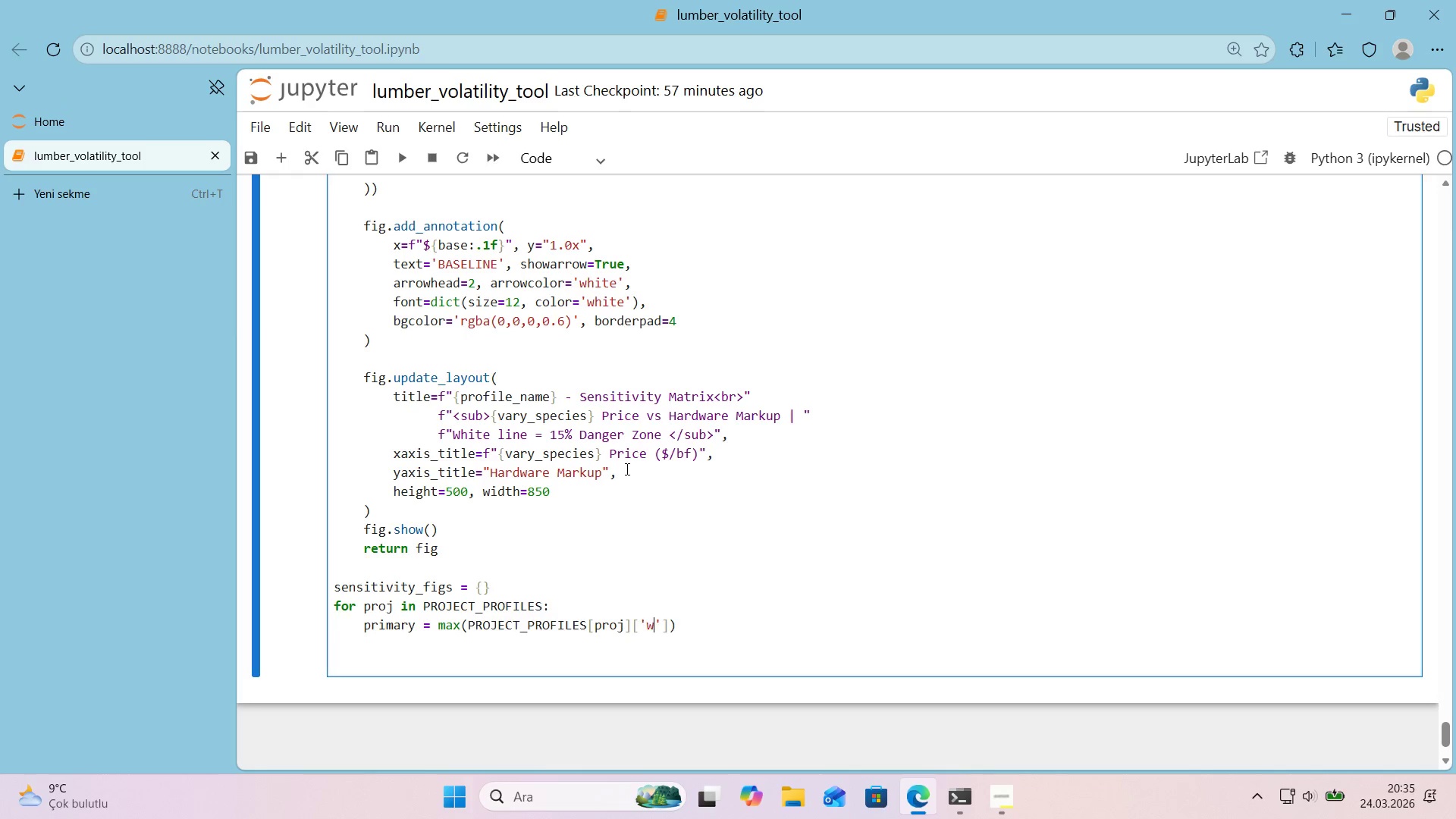 
type(wood_rn)
key(Backspace)
key(Backspace)
type(breakdown)
 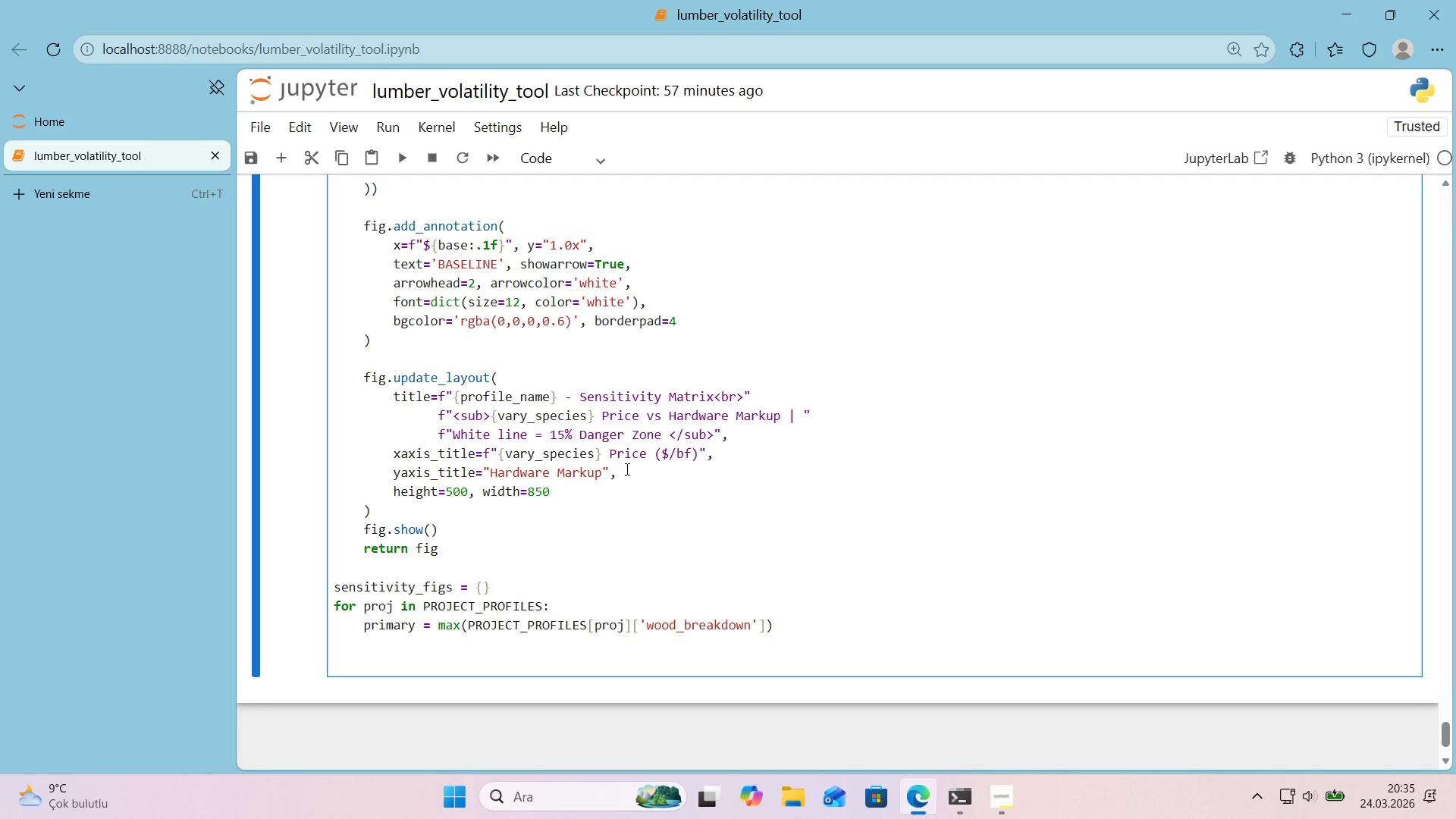 
key(ArrowRight)
 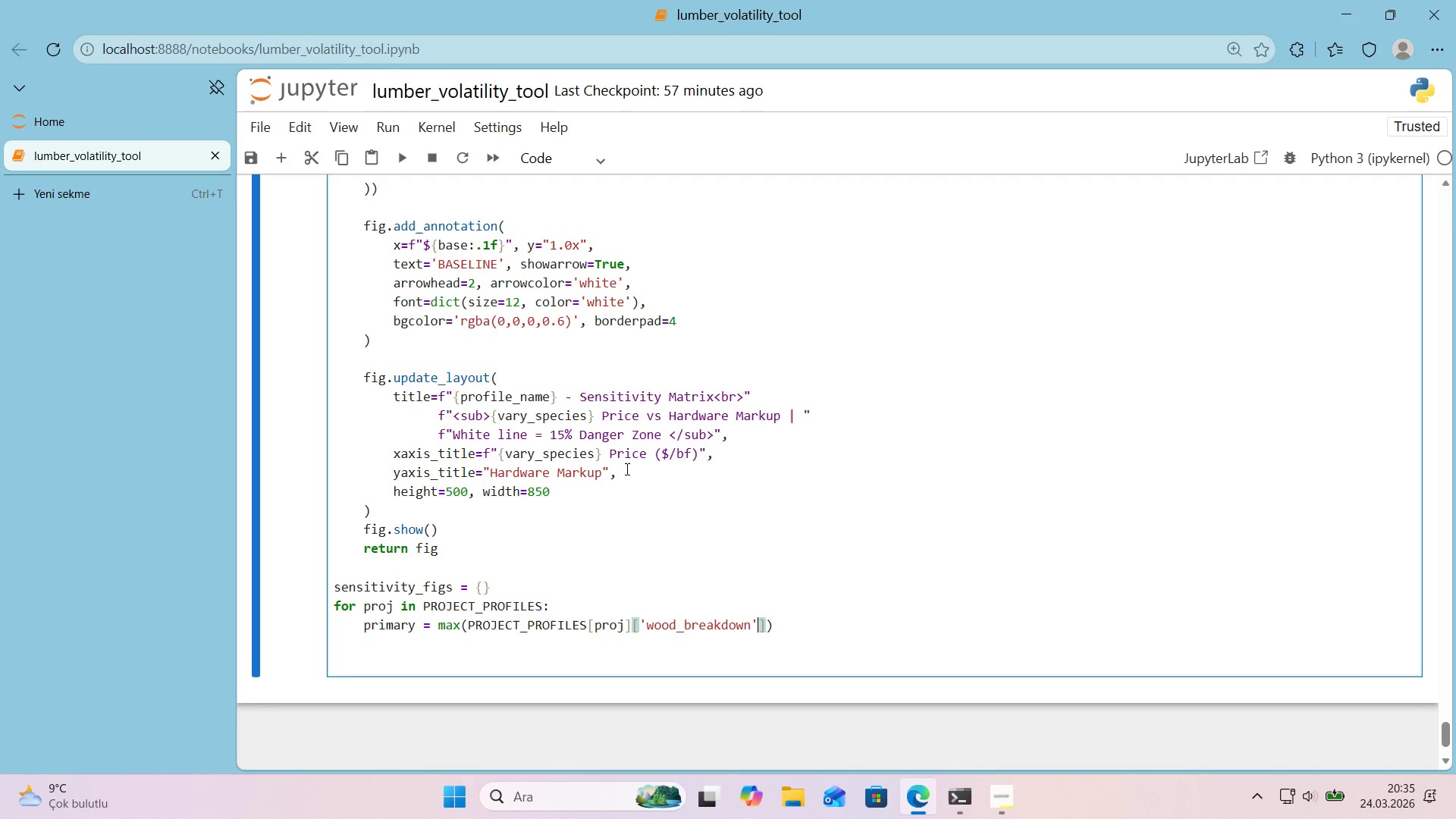 
key(ArrowRight)
 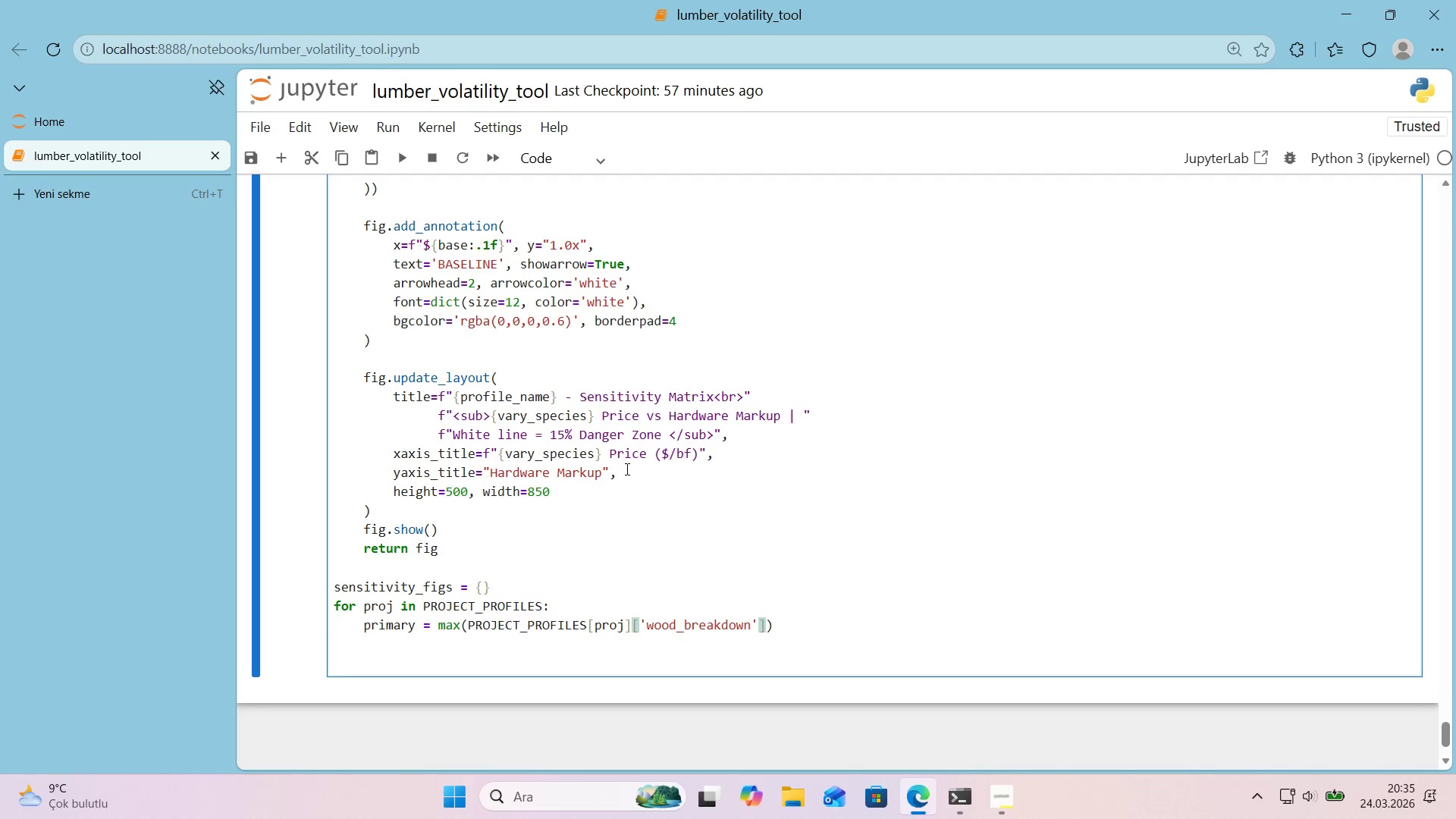 
key(ArrowRight)
 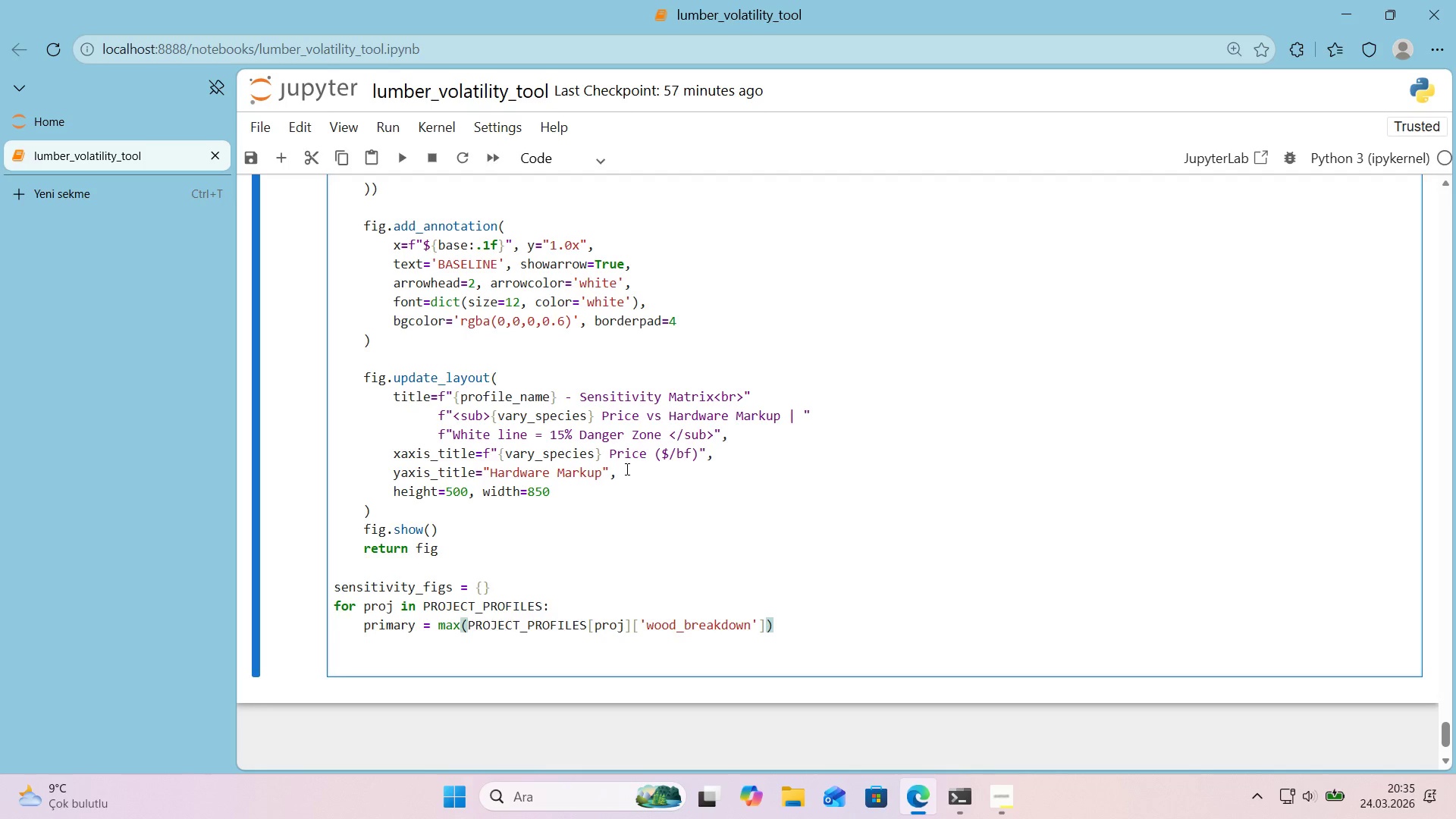 
key(ArrowLeft)
 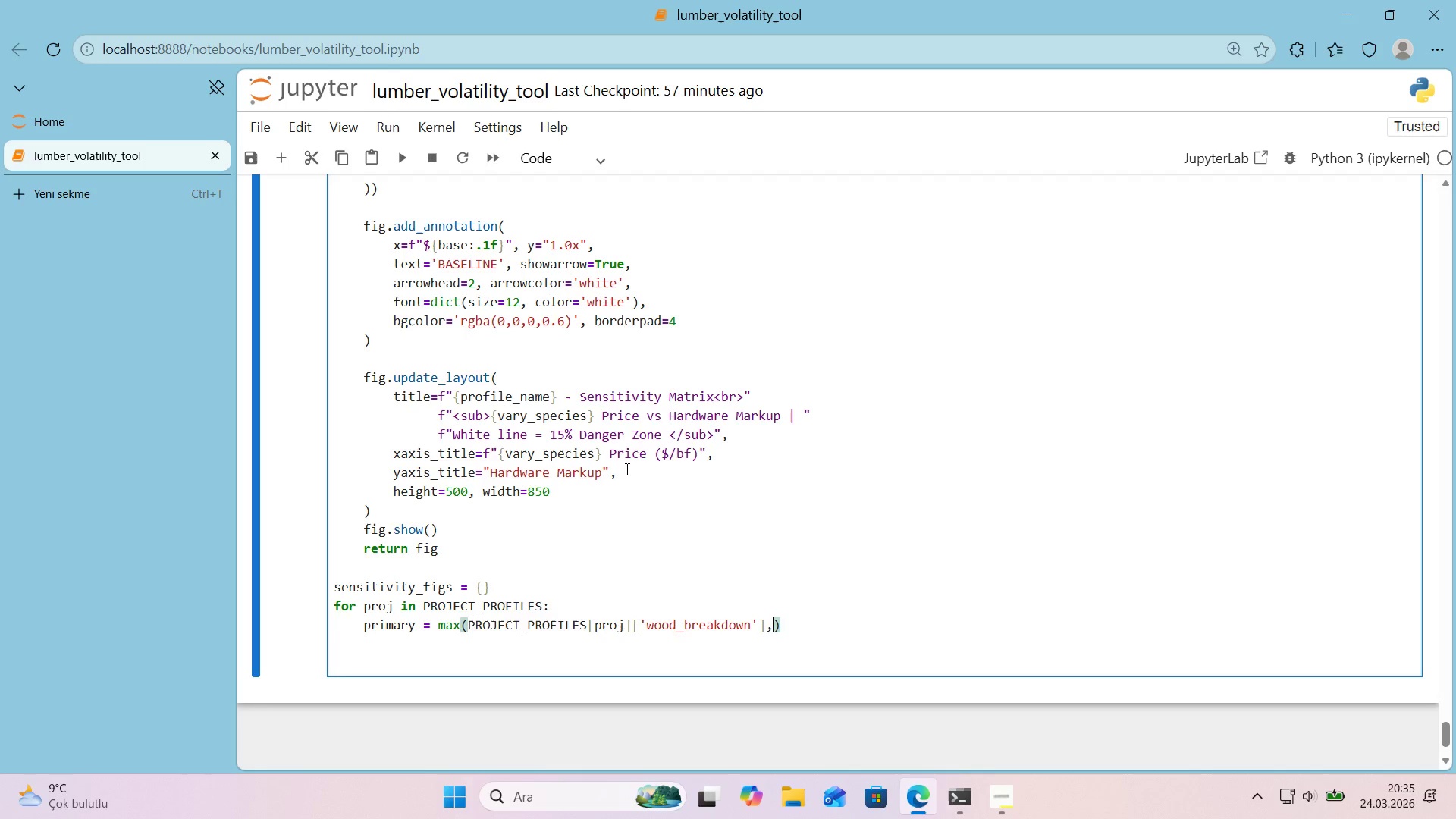 
key(Comma)
 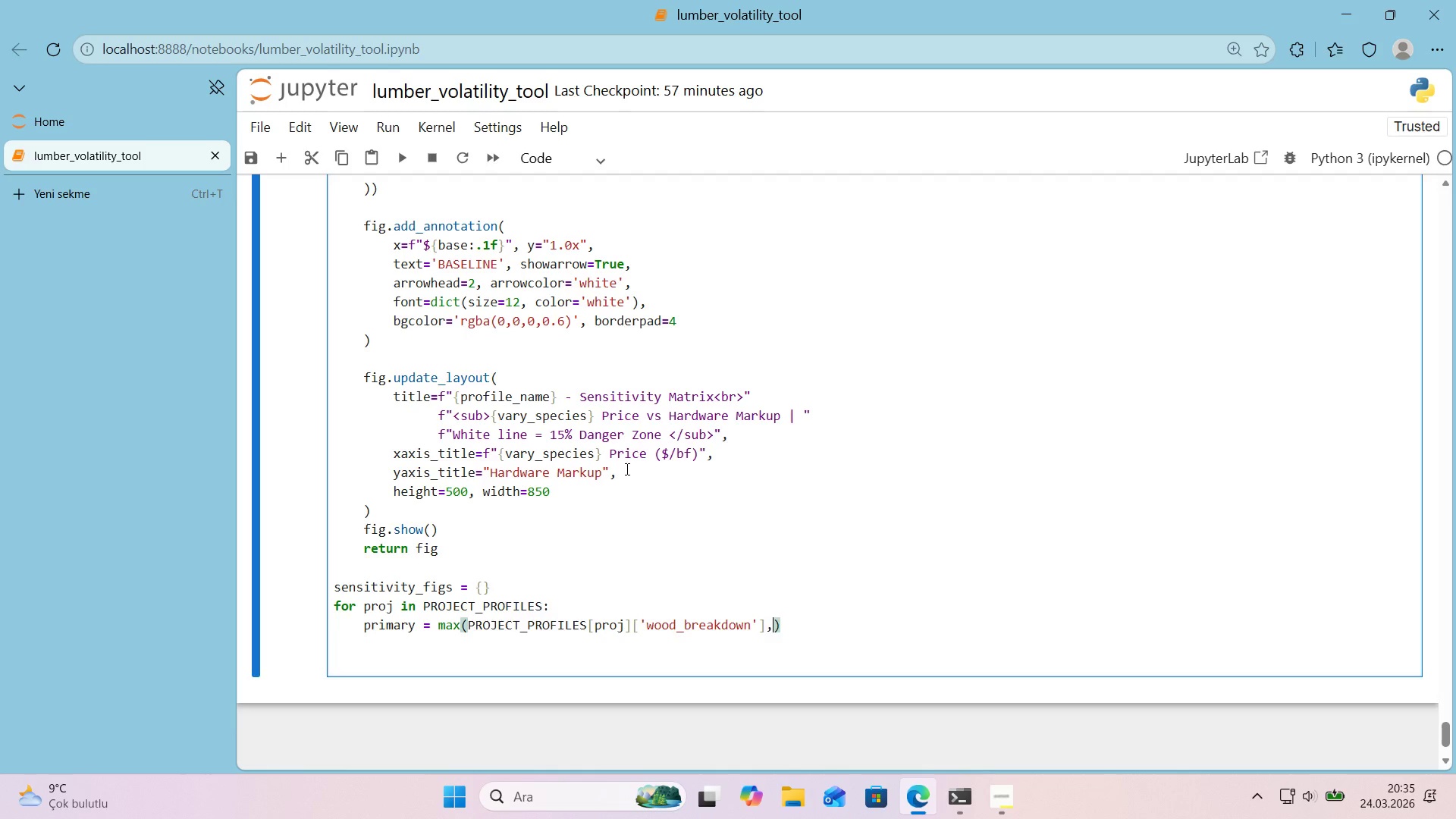 
key(Enter)
 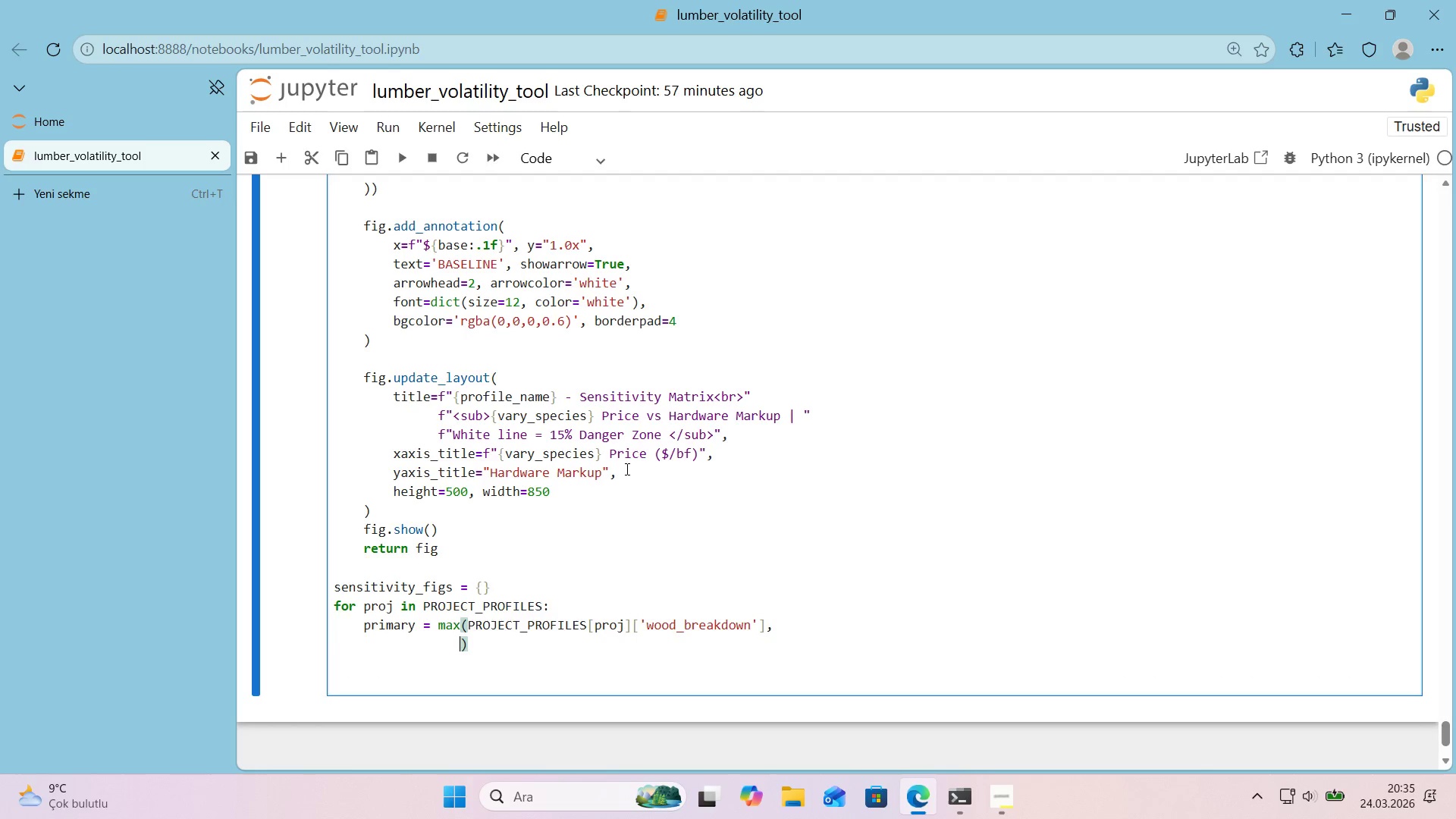 
type(key)PROJECT_PROFILES)
 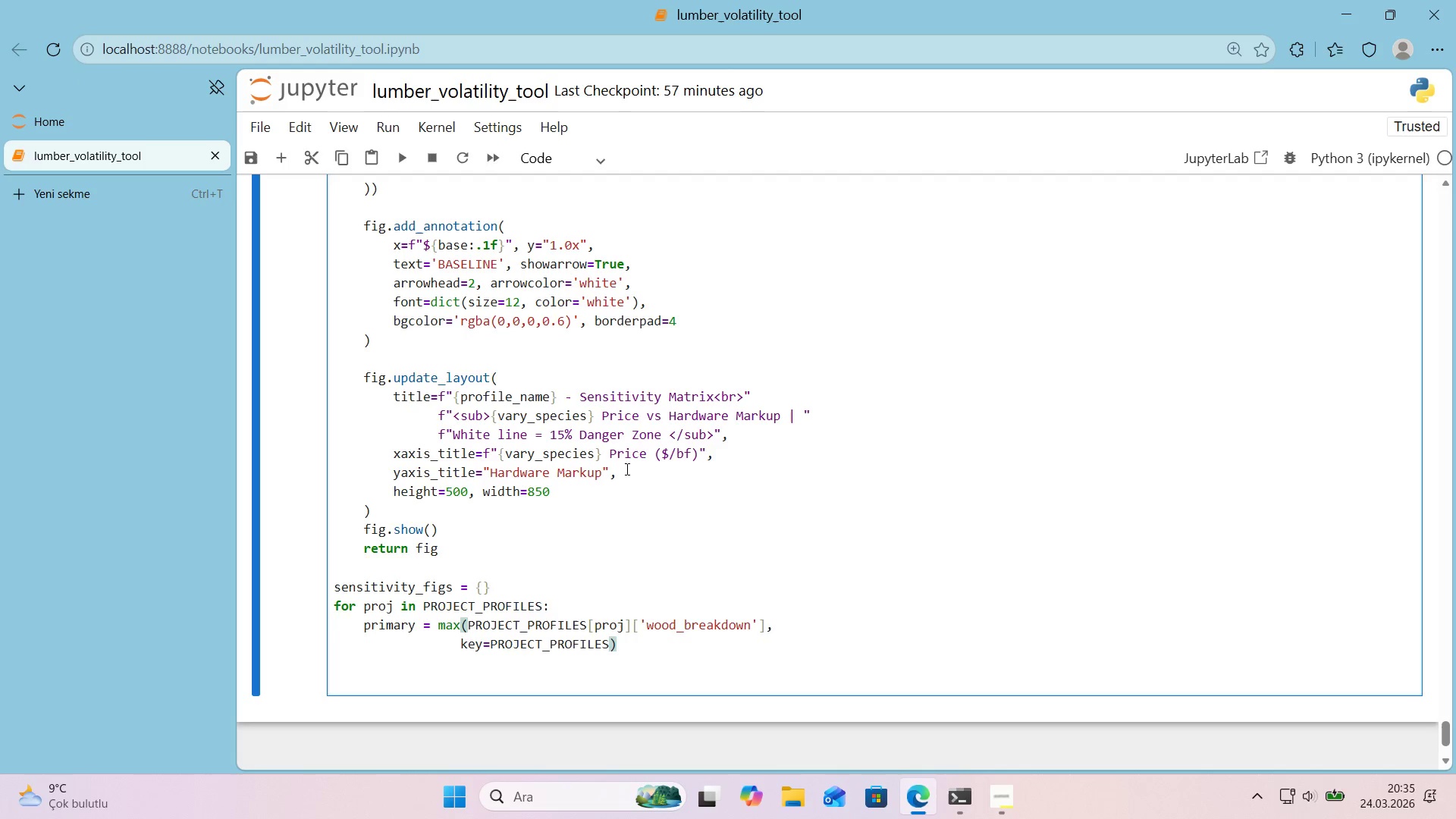 
key(Alt+Control+8)
 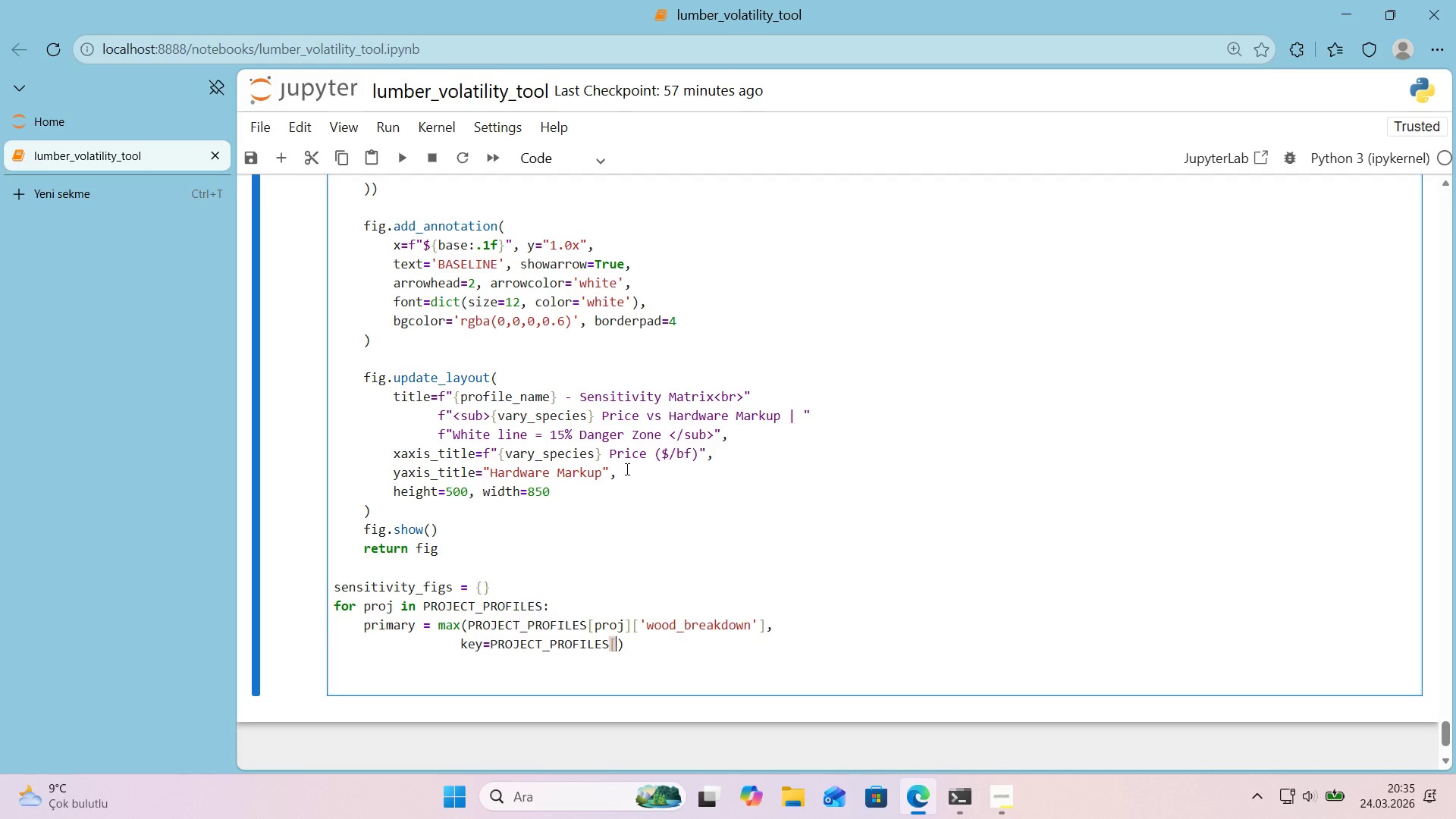 
key(Alt+Control+9)
 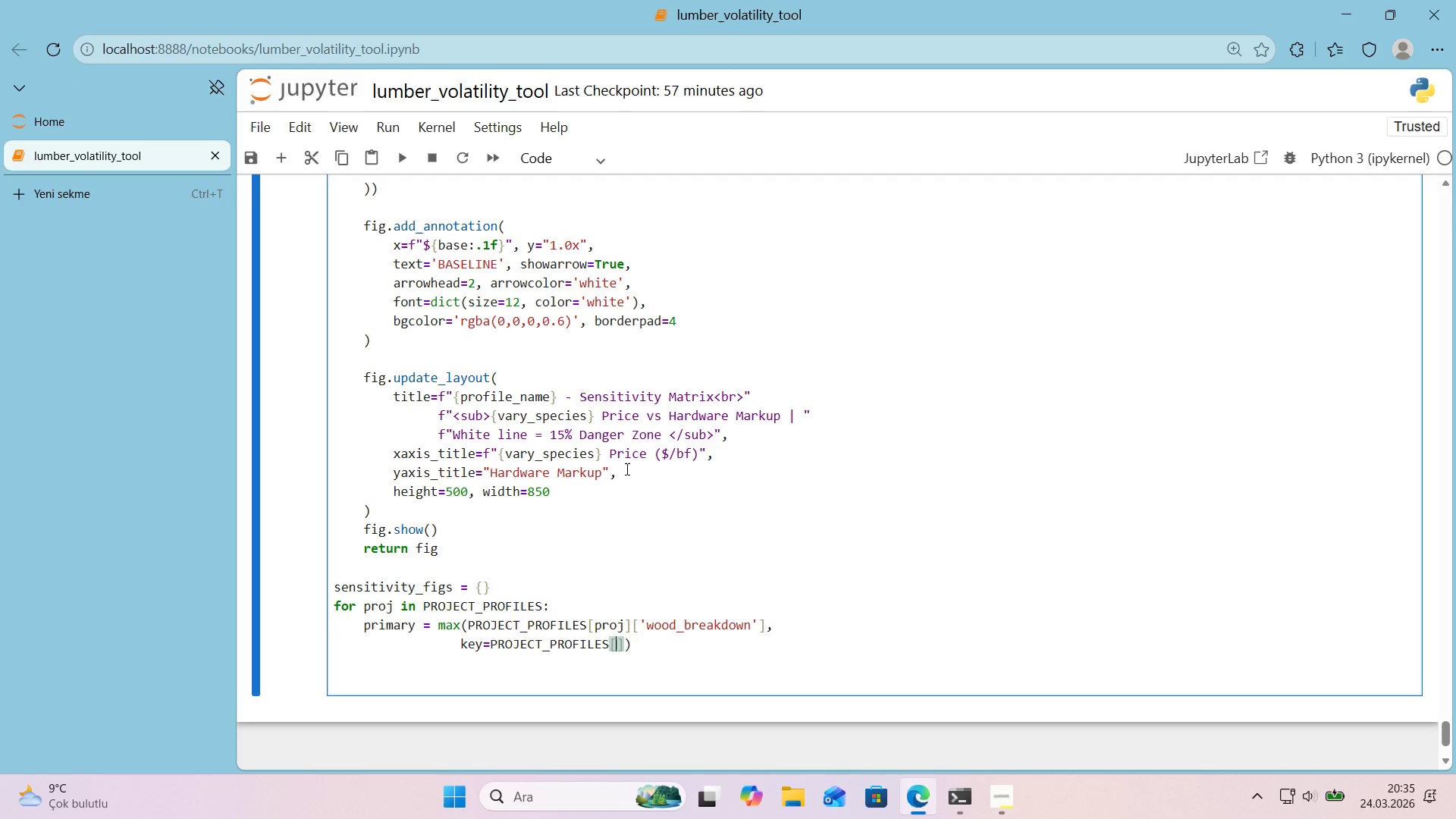 
key(ArrowLeft)
 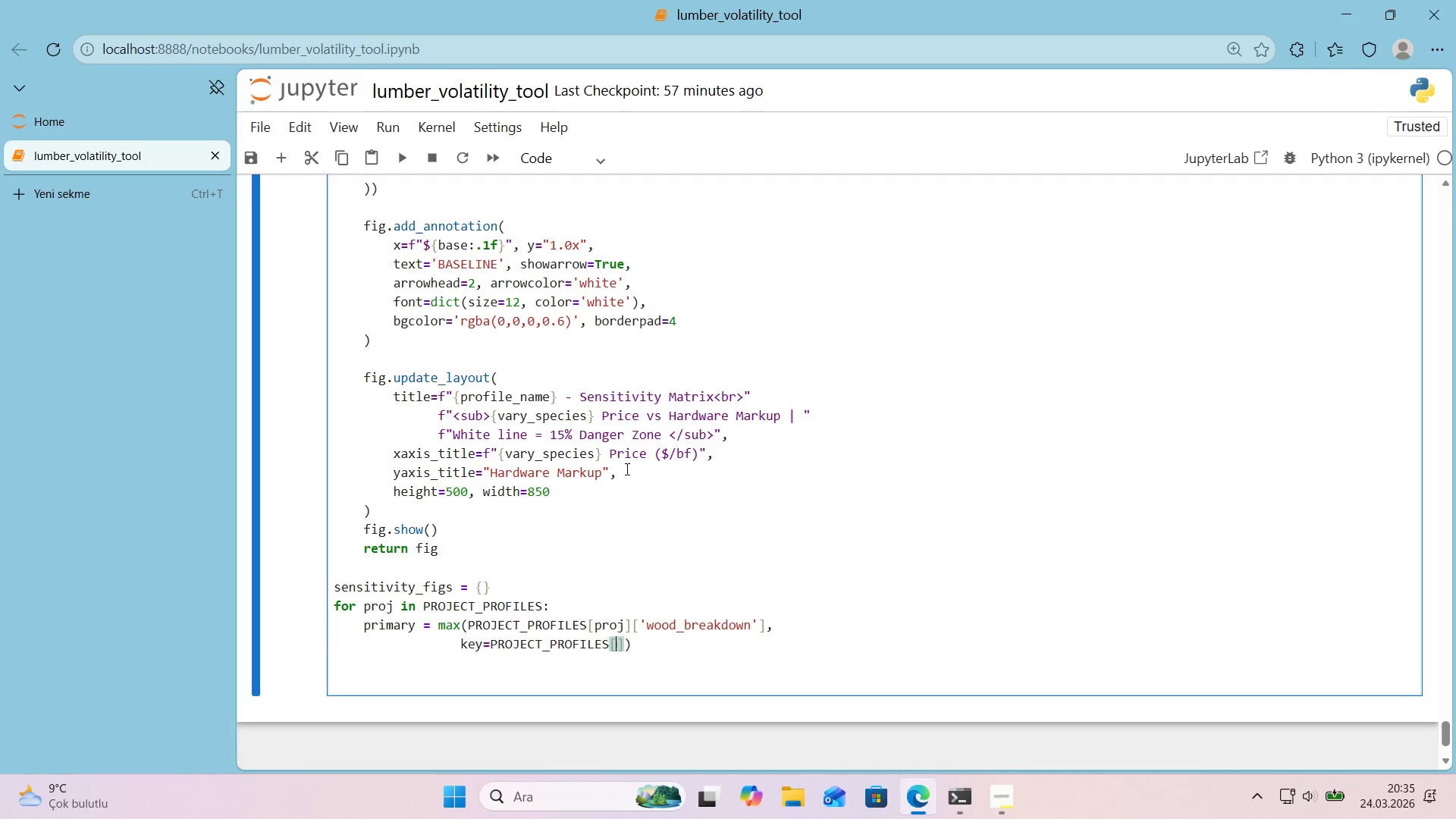 
type(proj)
 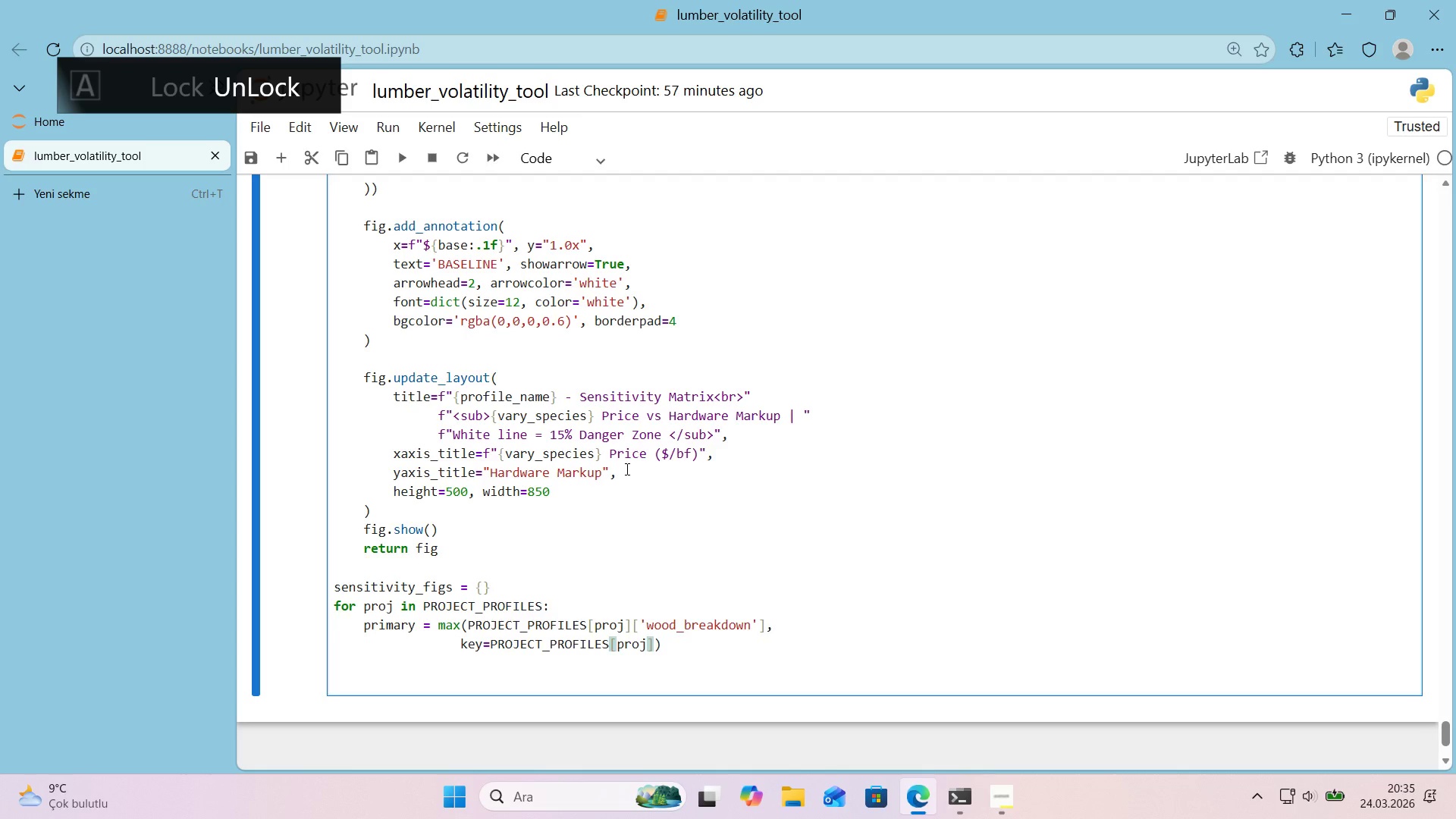 
key(ArrowRight)
 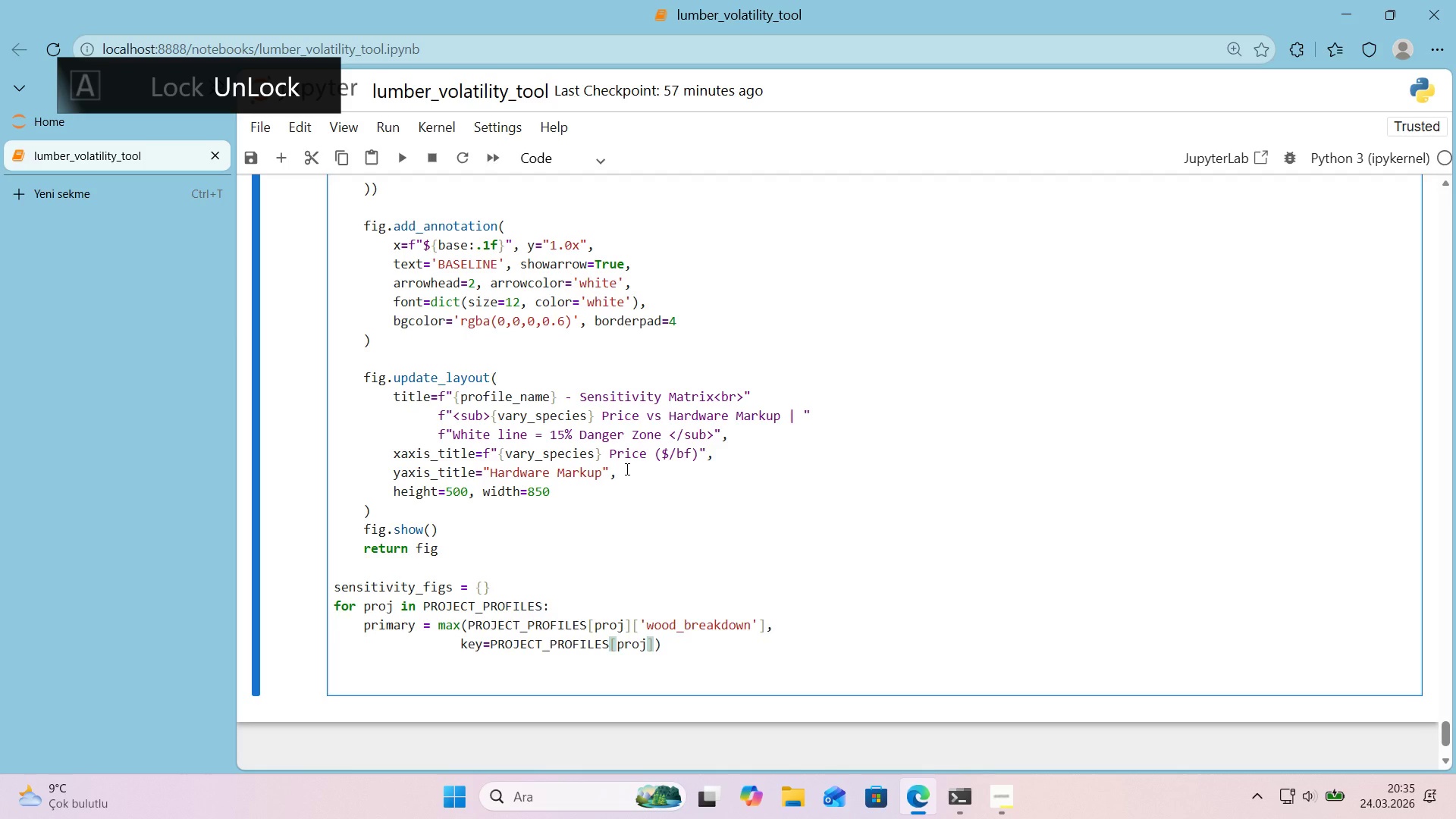 
key(Alt+Control+8)
 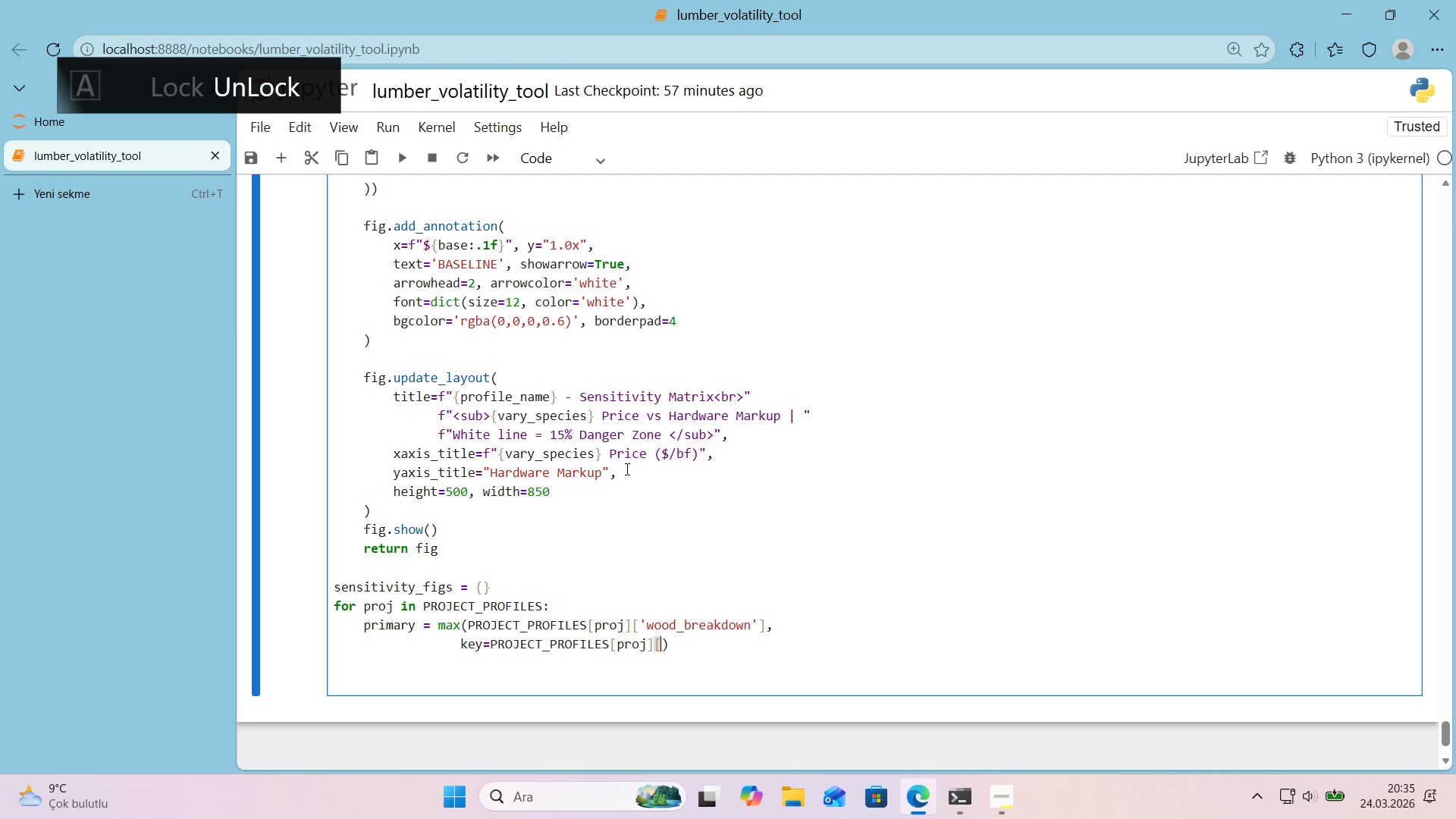 
key(Alt+Control+9)
 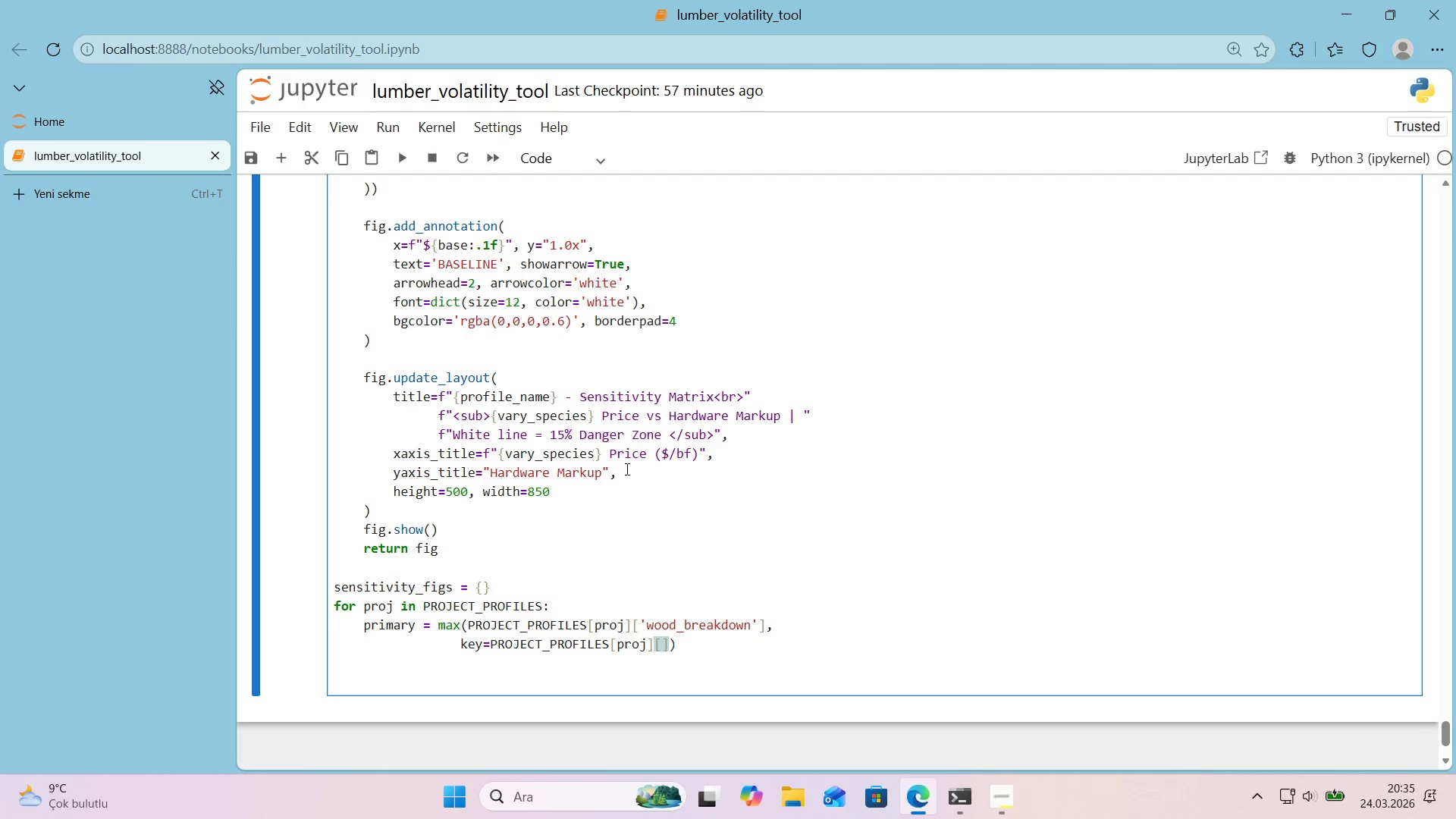 
key(ArrowLeft)
 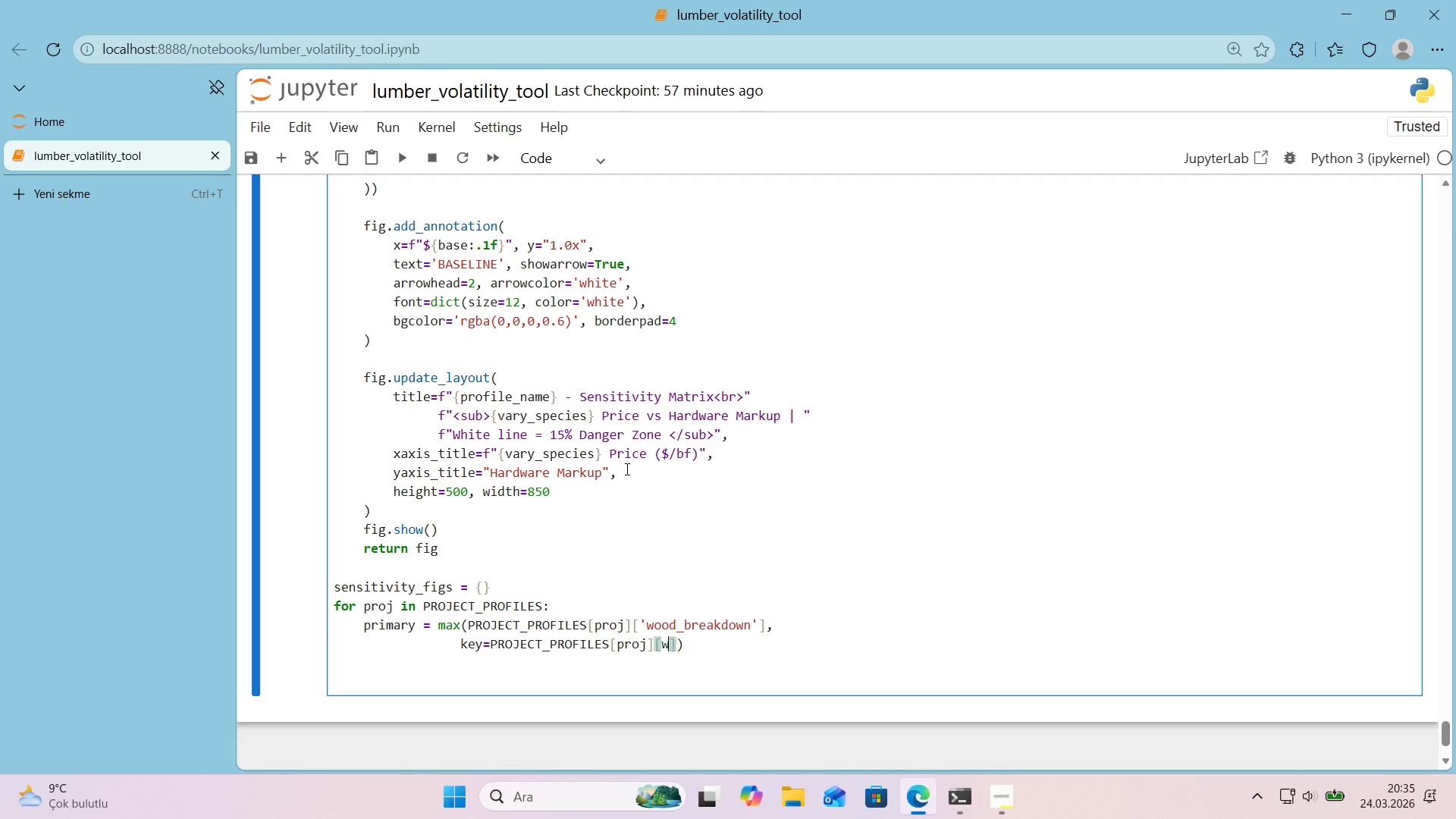 
type(wood_breka)
key(Backspace)
key(Backspace)
type(akdown@@)
 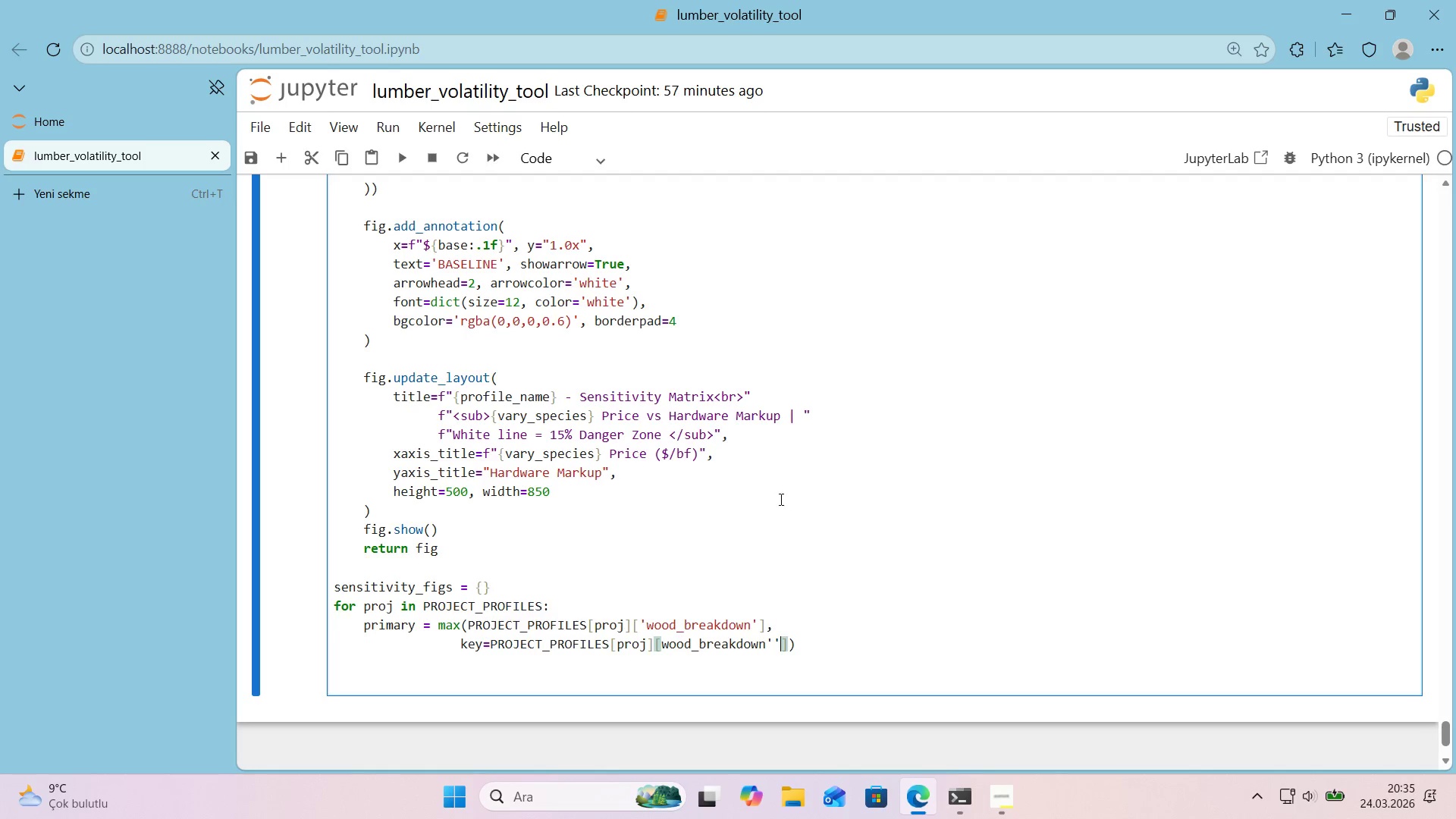 
double_click([709, 644])
 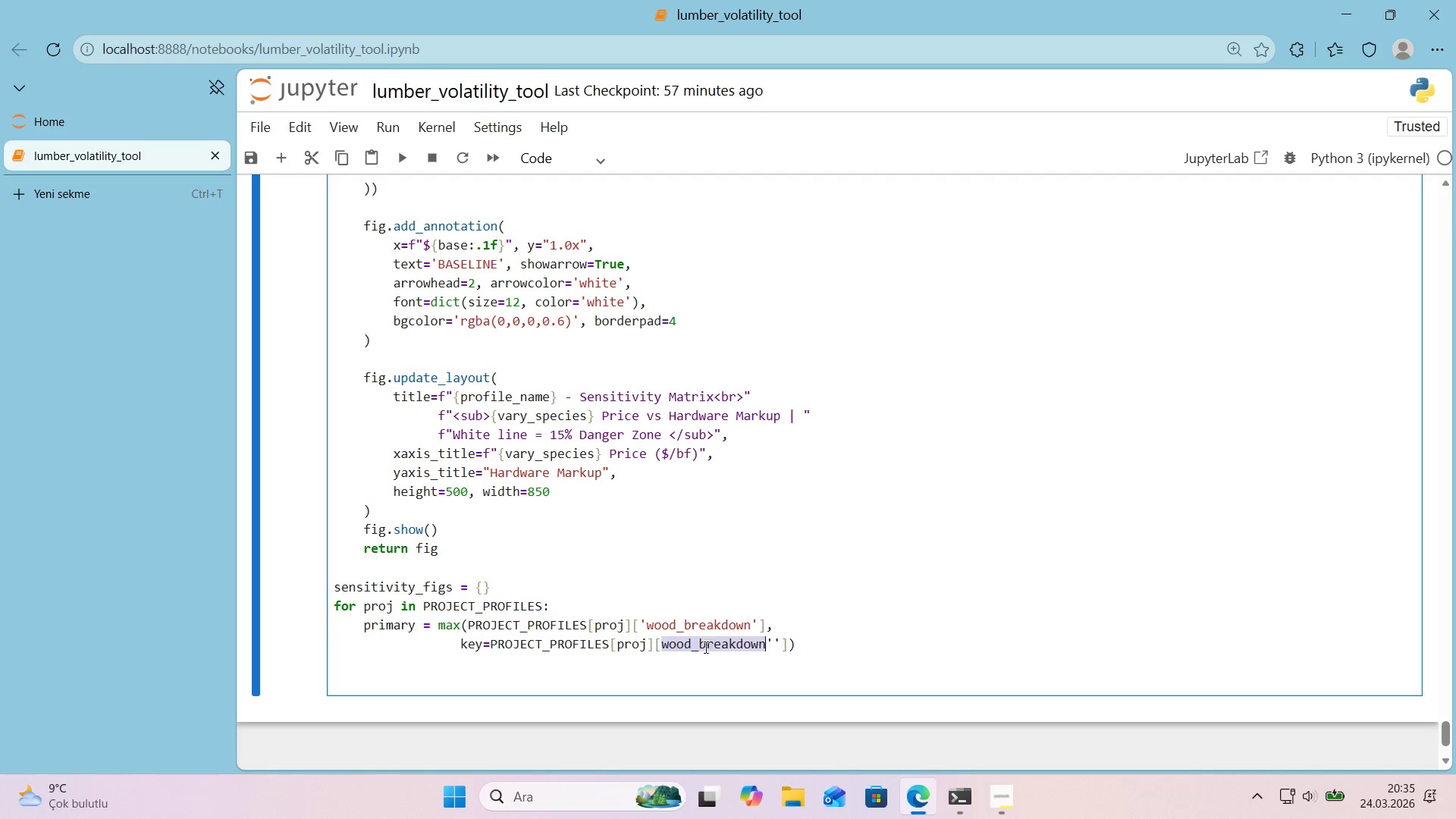 
left_click_drag(start_coordinate=[704, 647], to_coordinate=[774, 648])
 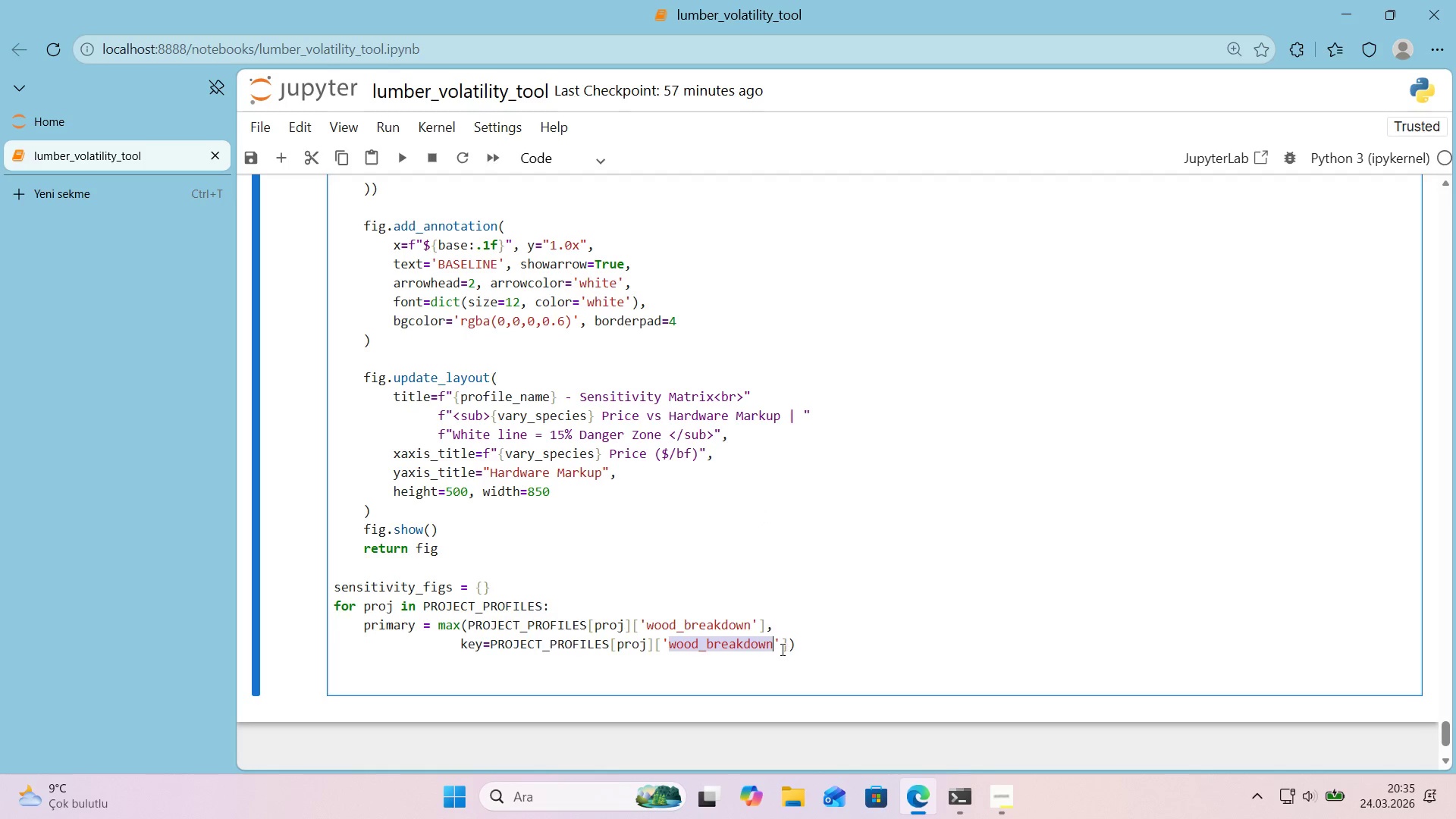 
left_click([784, 647])
 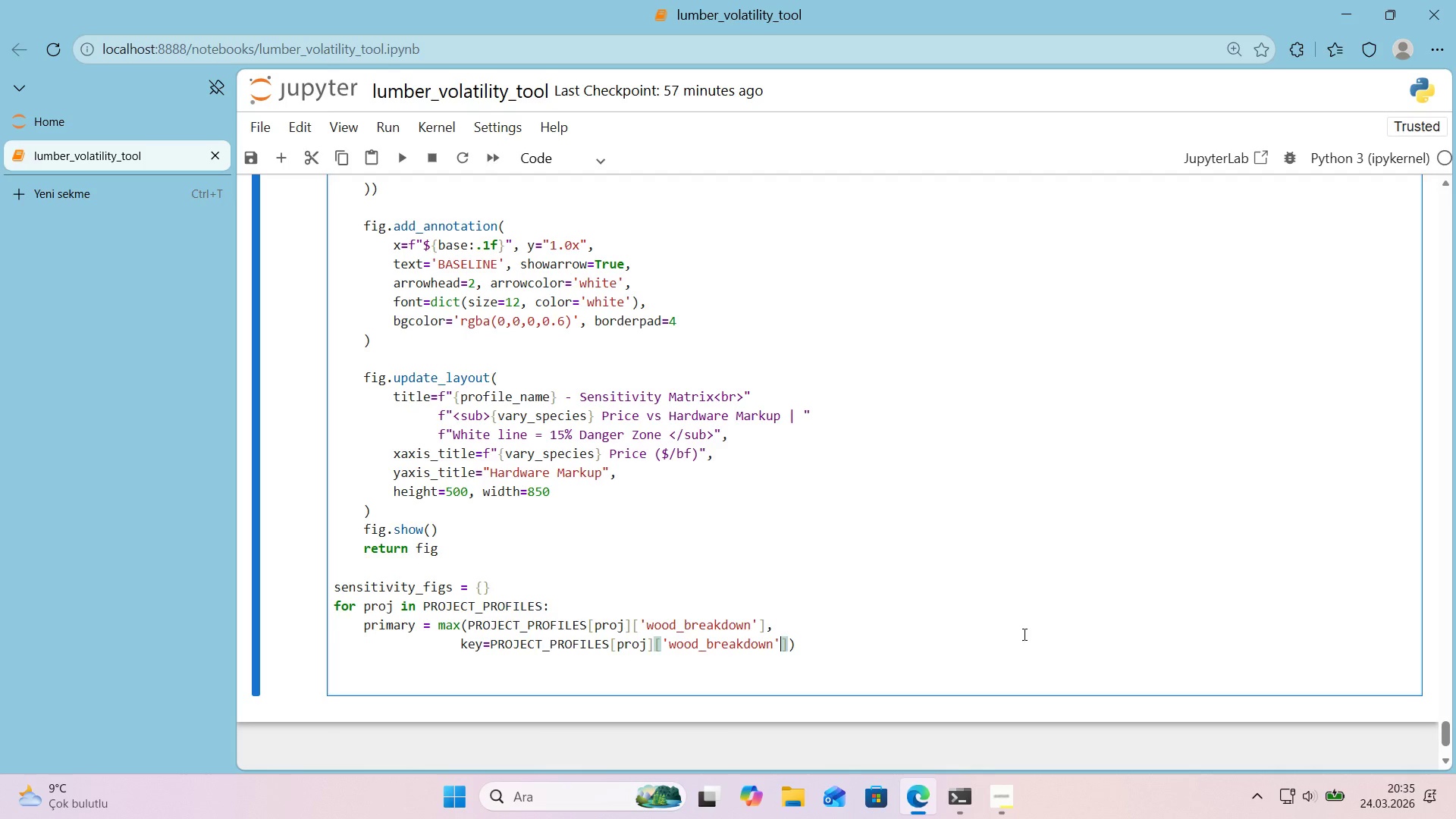 
type(.get)
key(Backspace)
key(Backspace)
key(Backspace)
key(Backspace)
 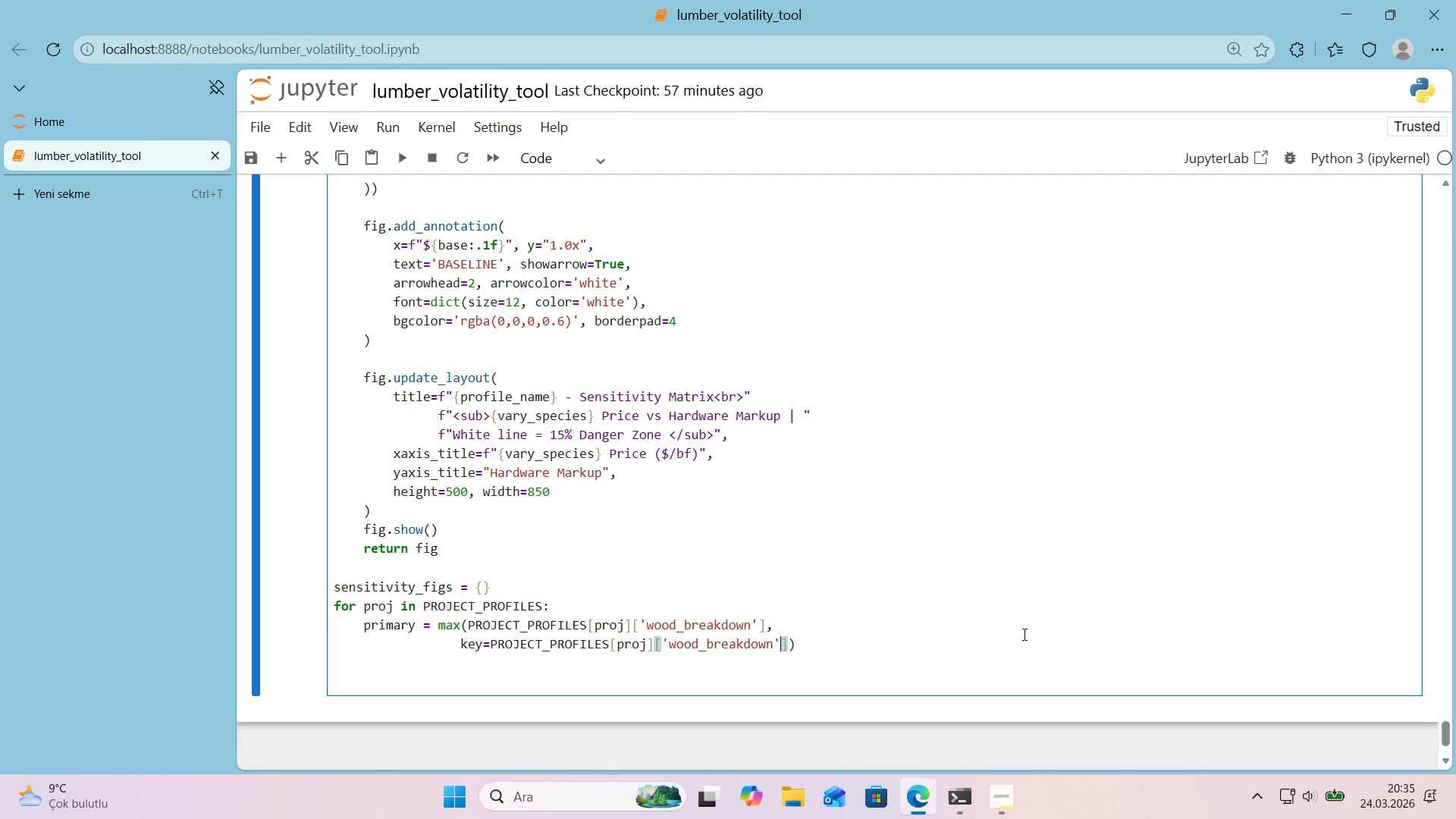 
key(ArrowRight)
 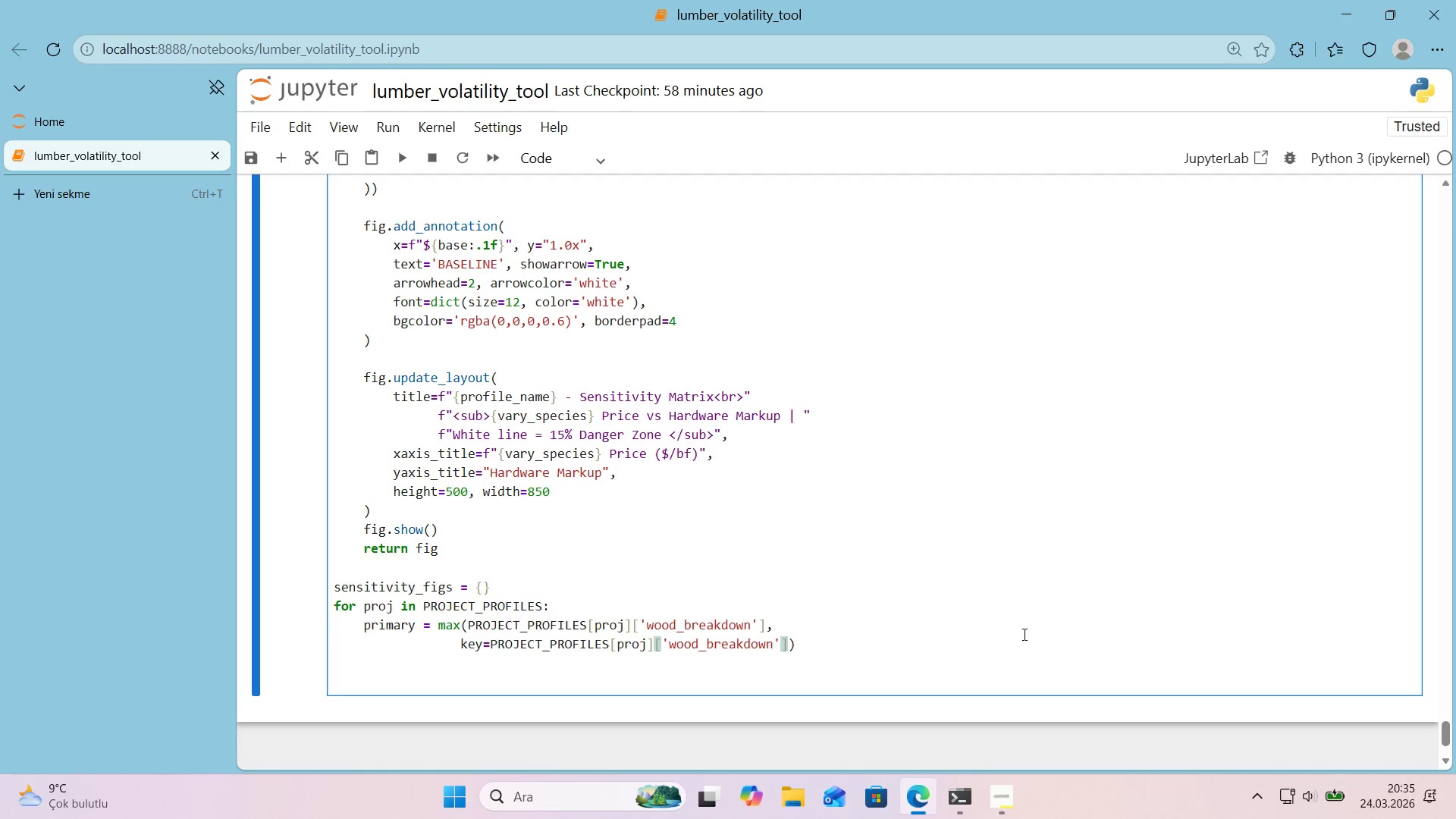 
type(.get)
 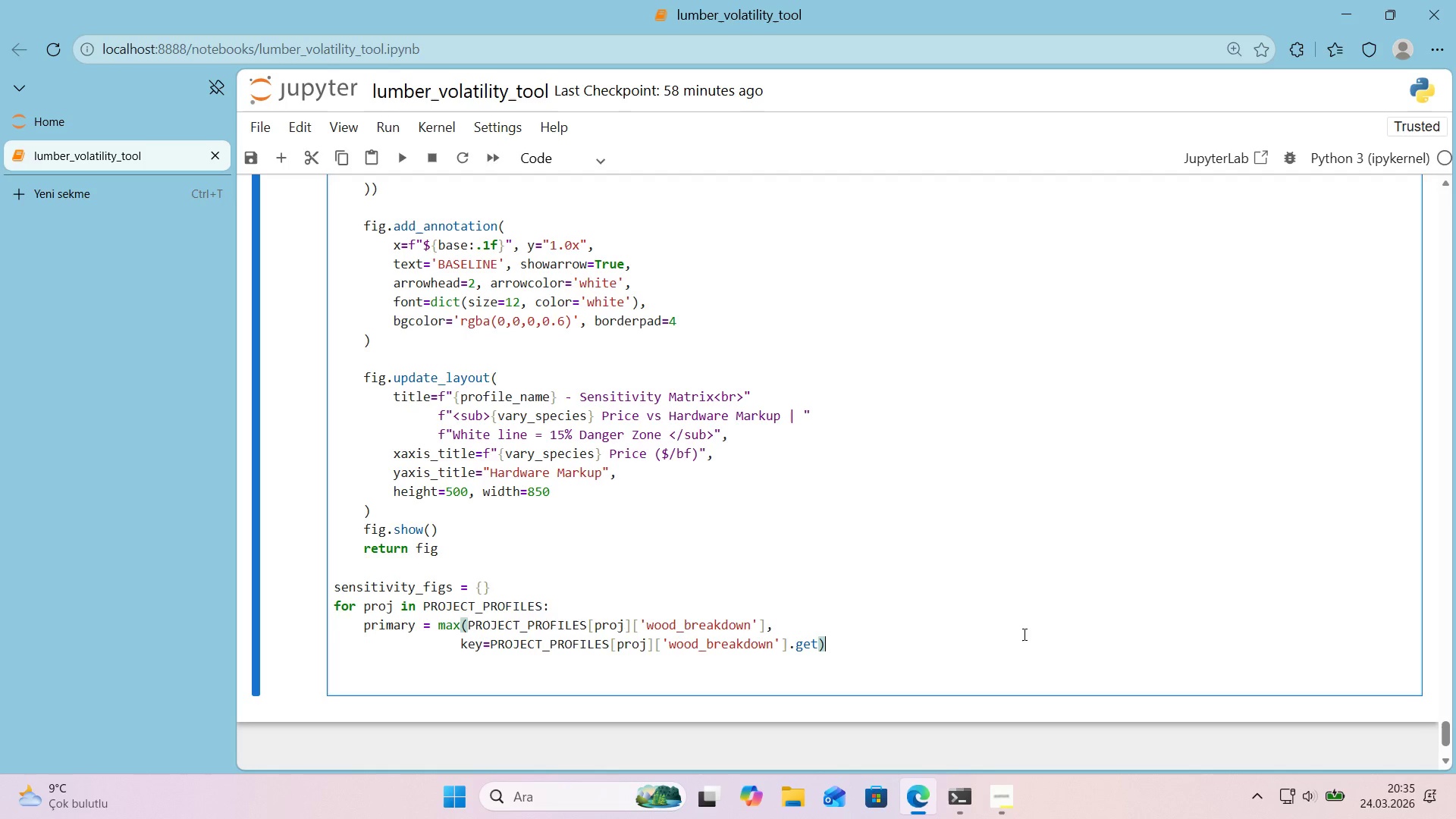 
key(ArrowRight)
 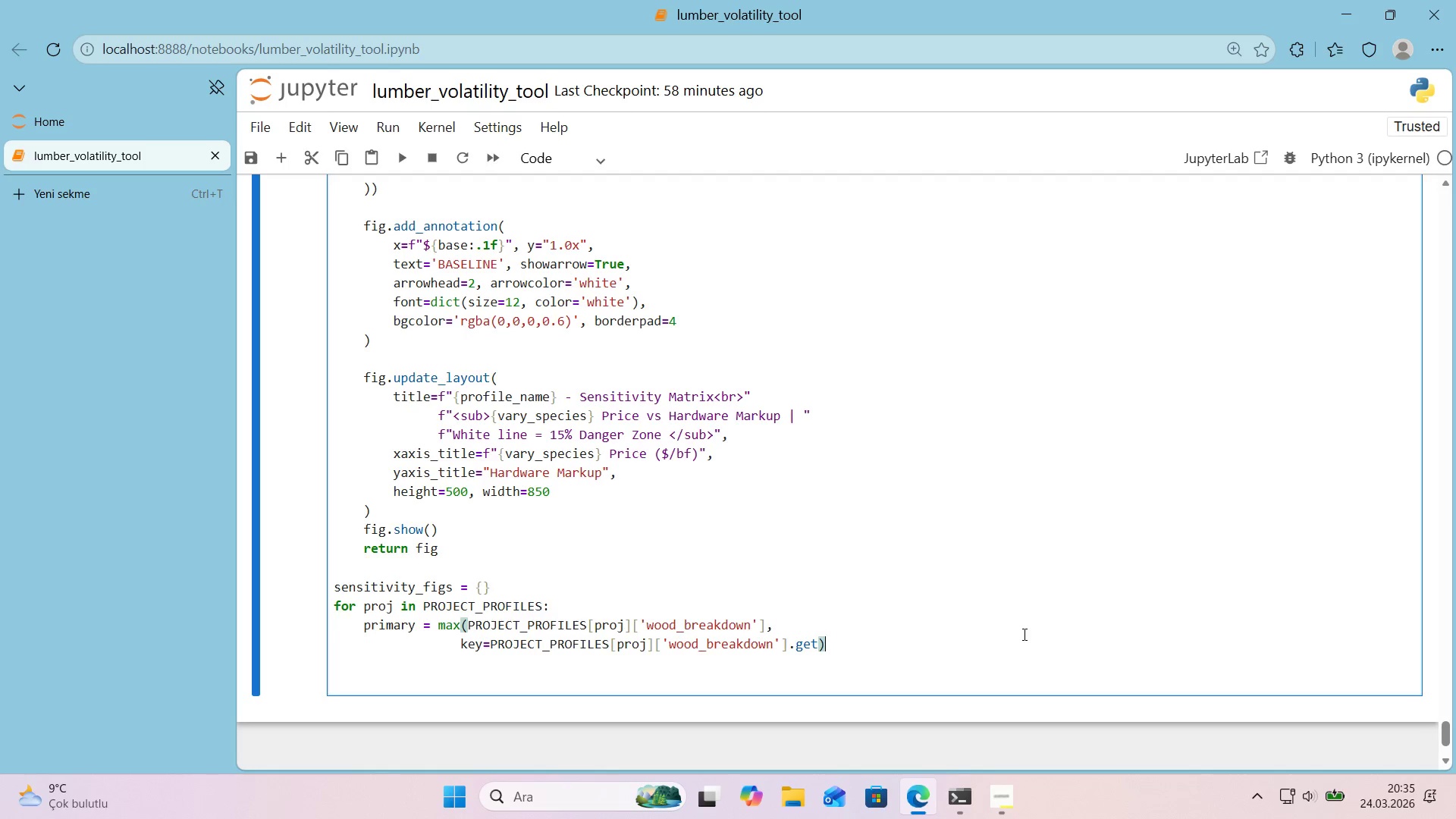 
key(Enter)
 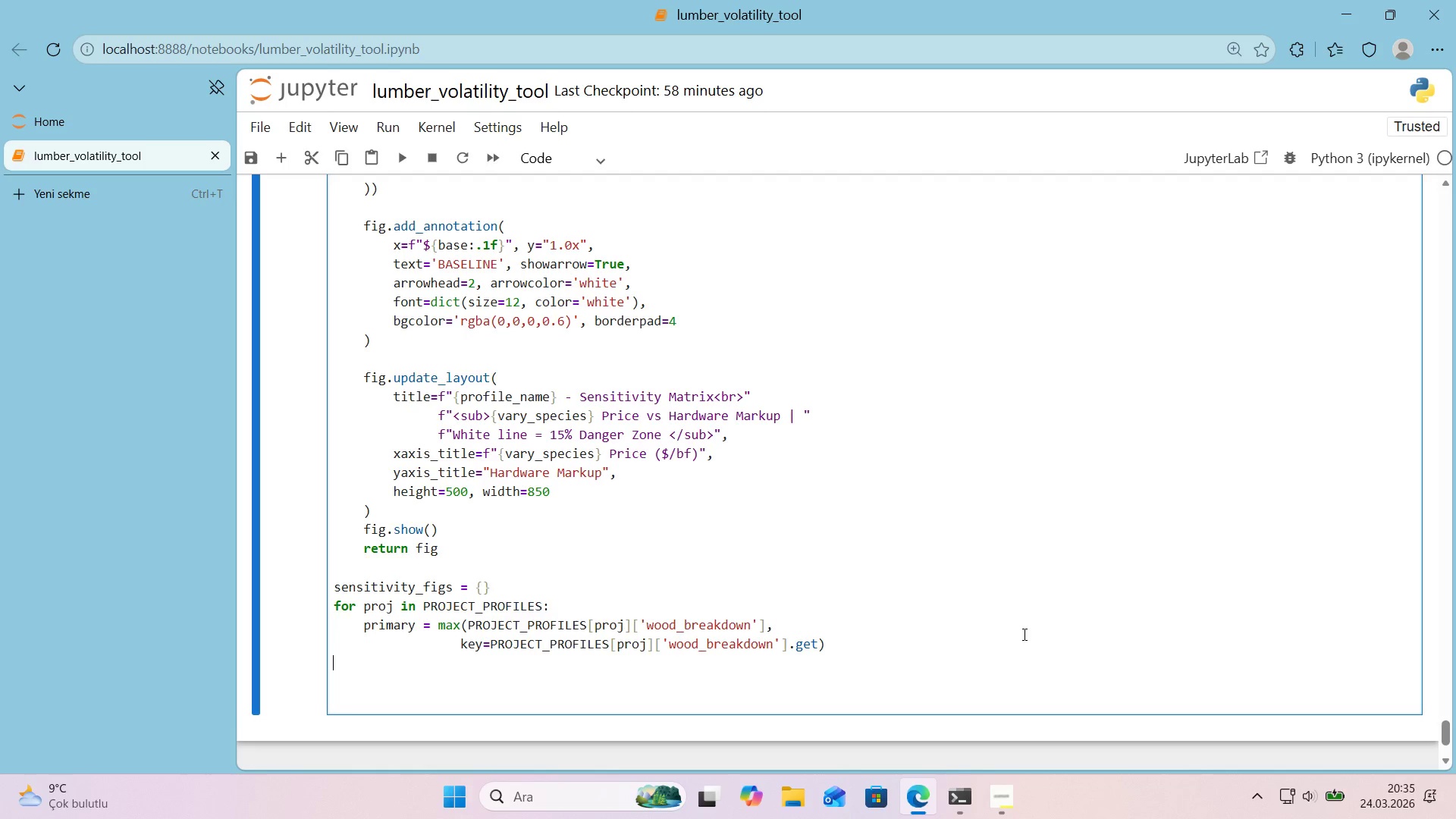 
key(Tab)
type(pr'nt*()
 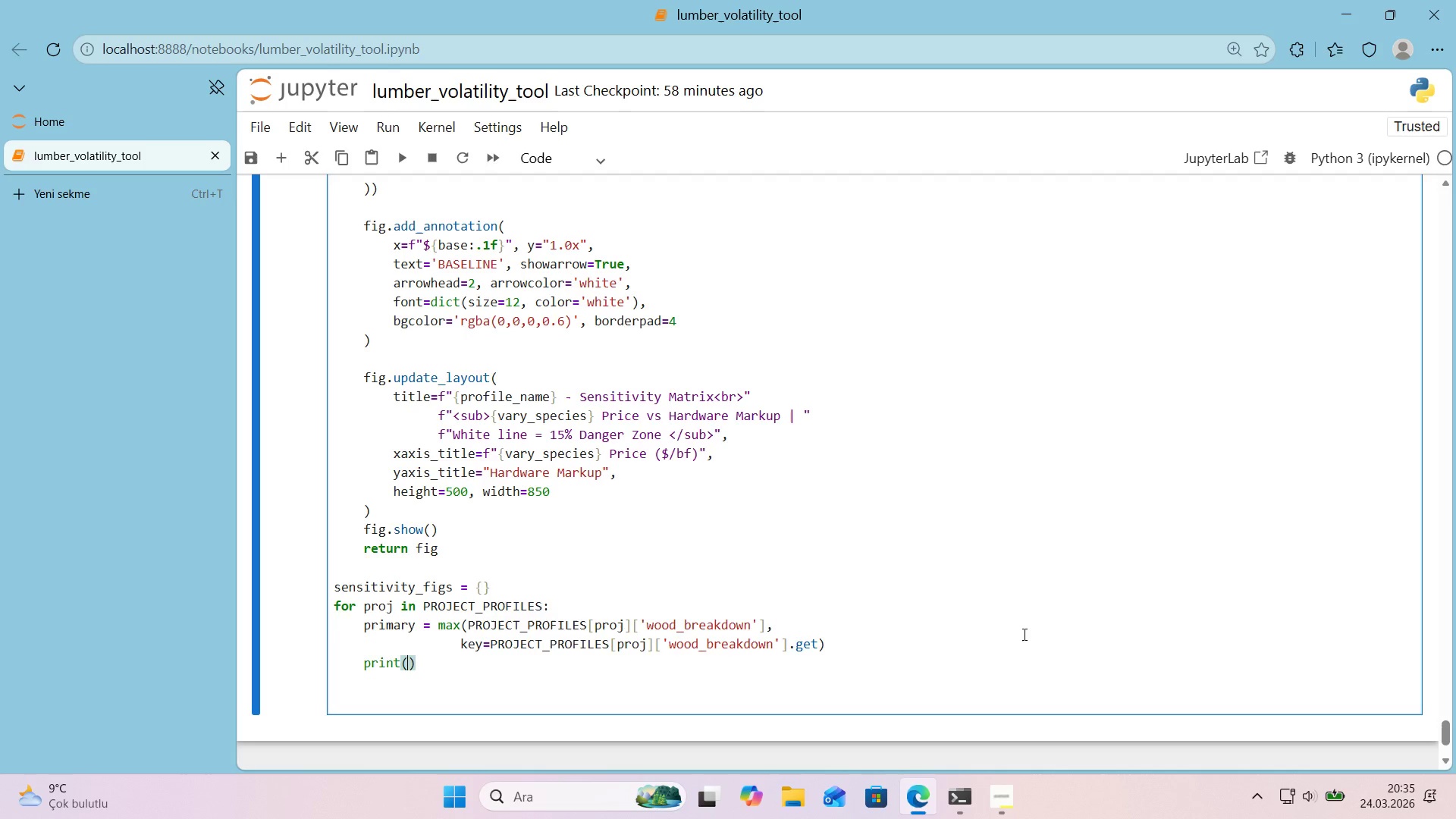 
 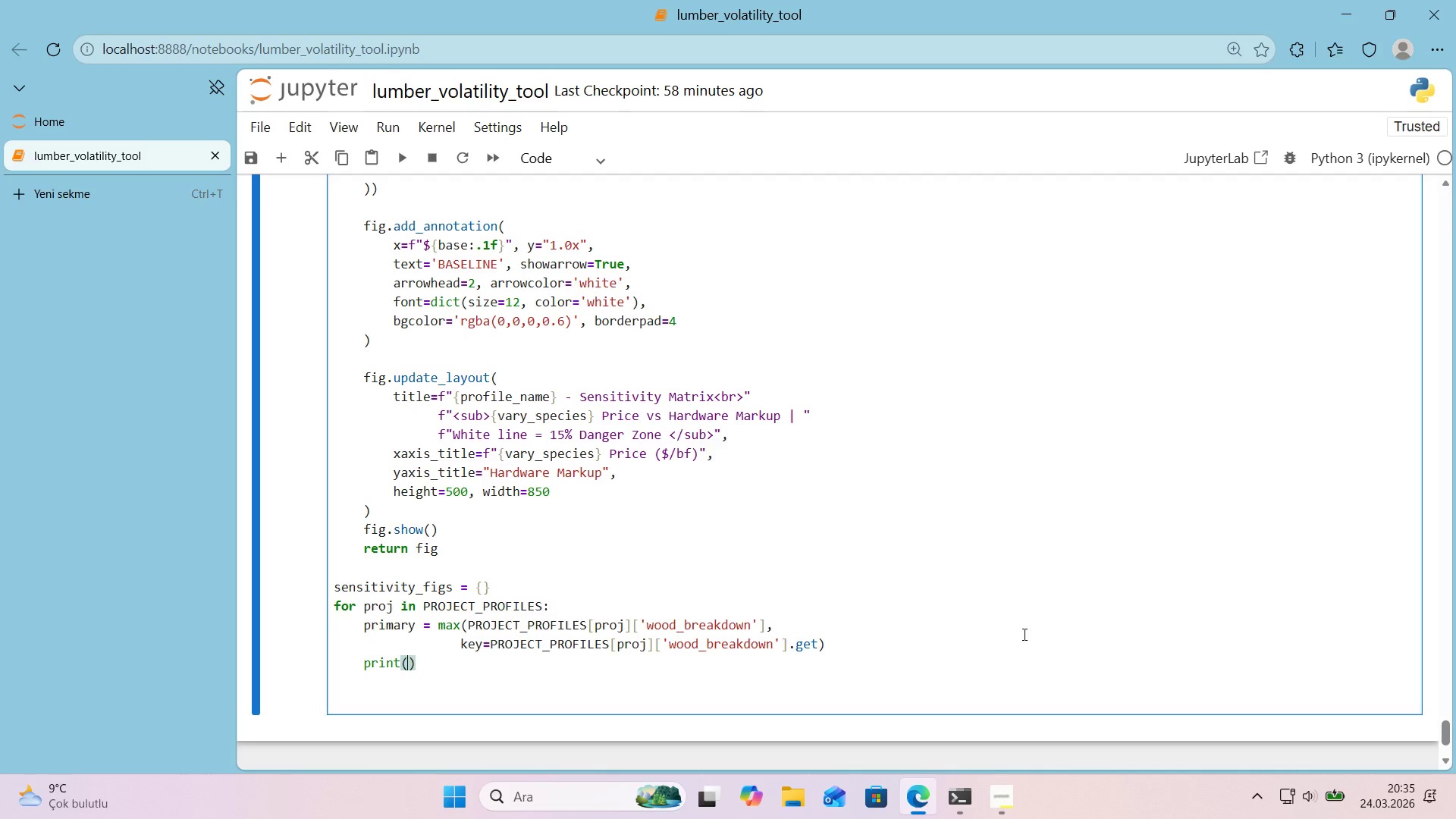 
key(ArrowLeft)
 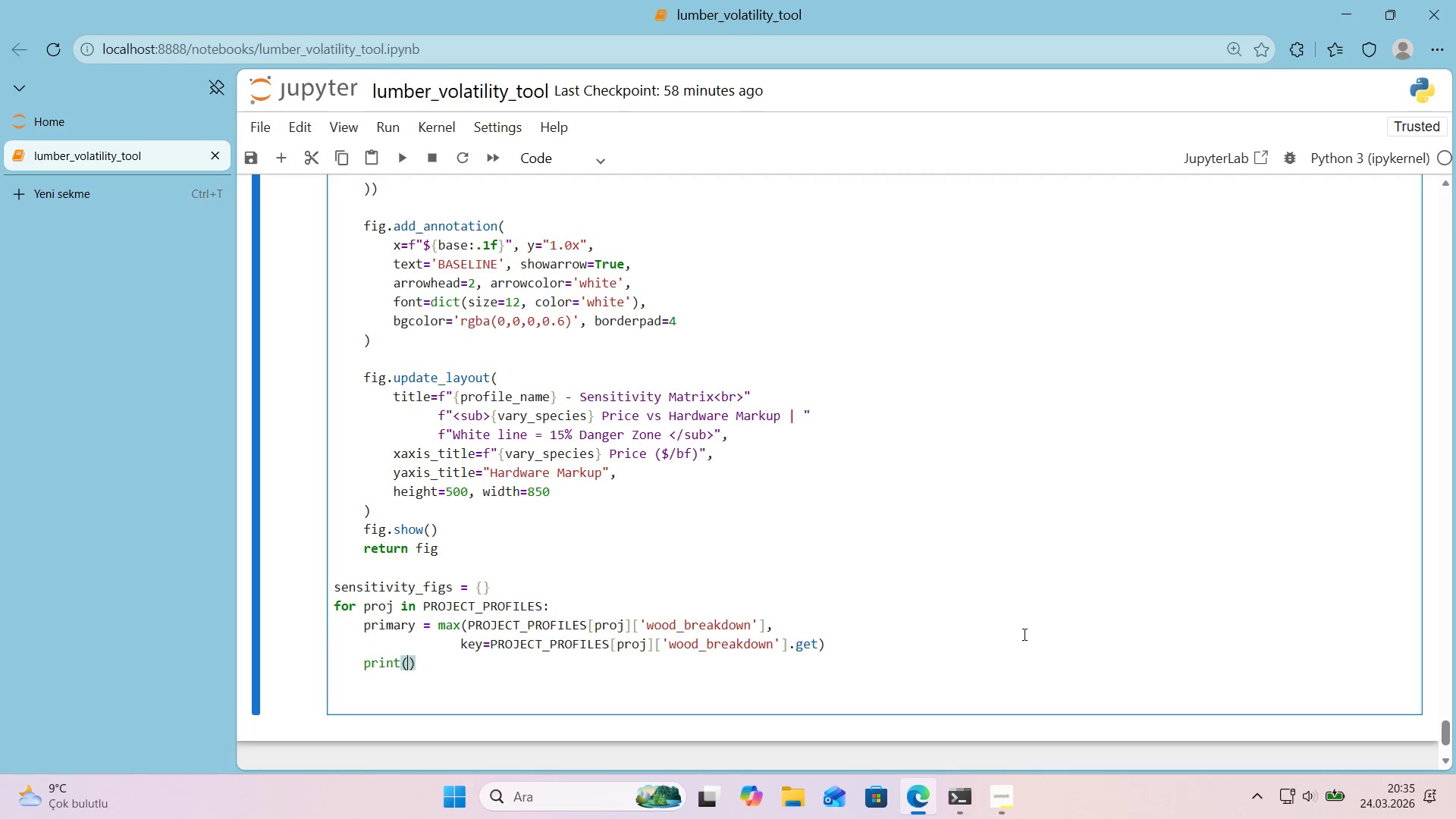 
key(F)
 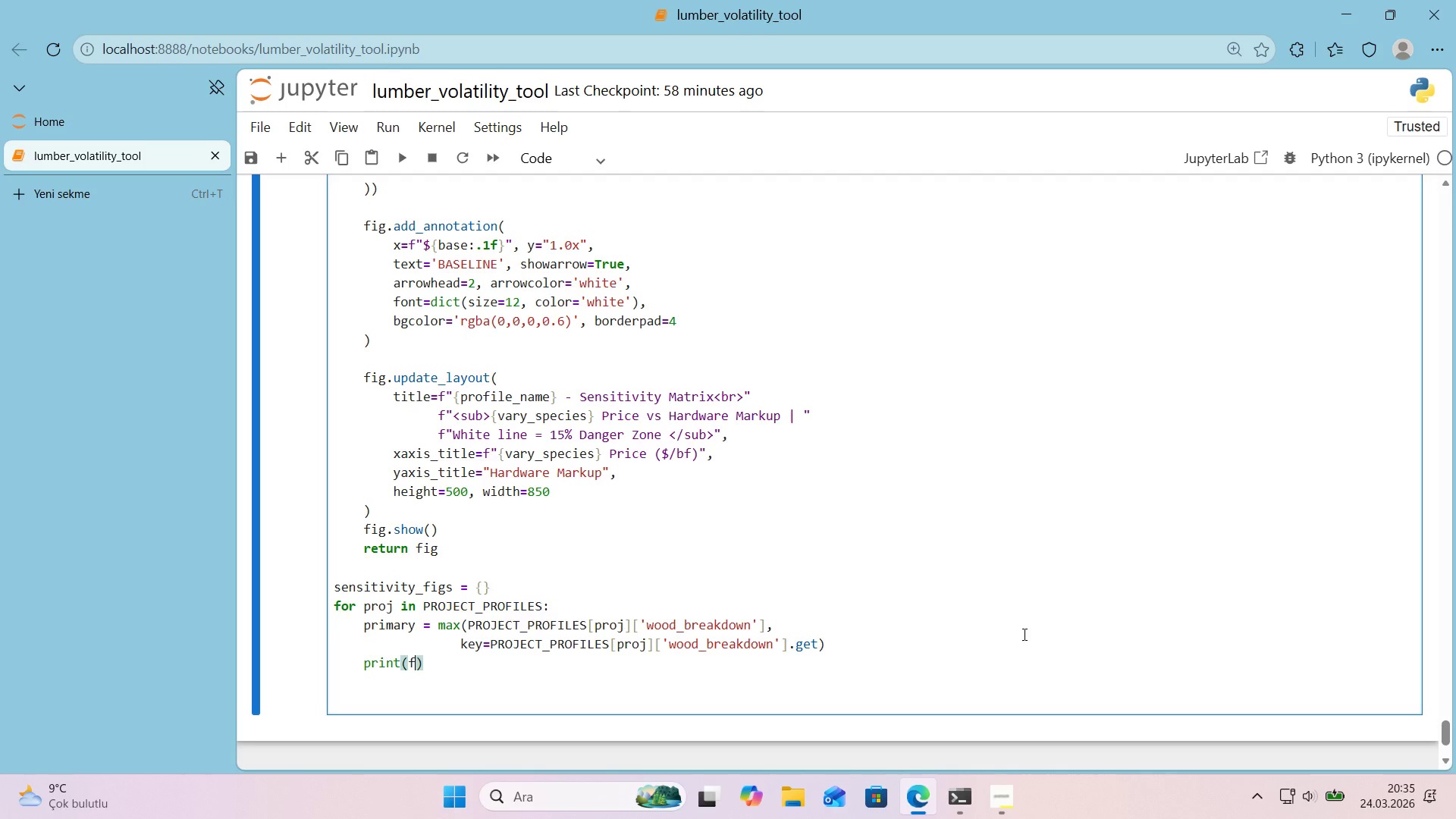 
key(Shift+Backquote)
 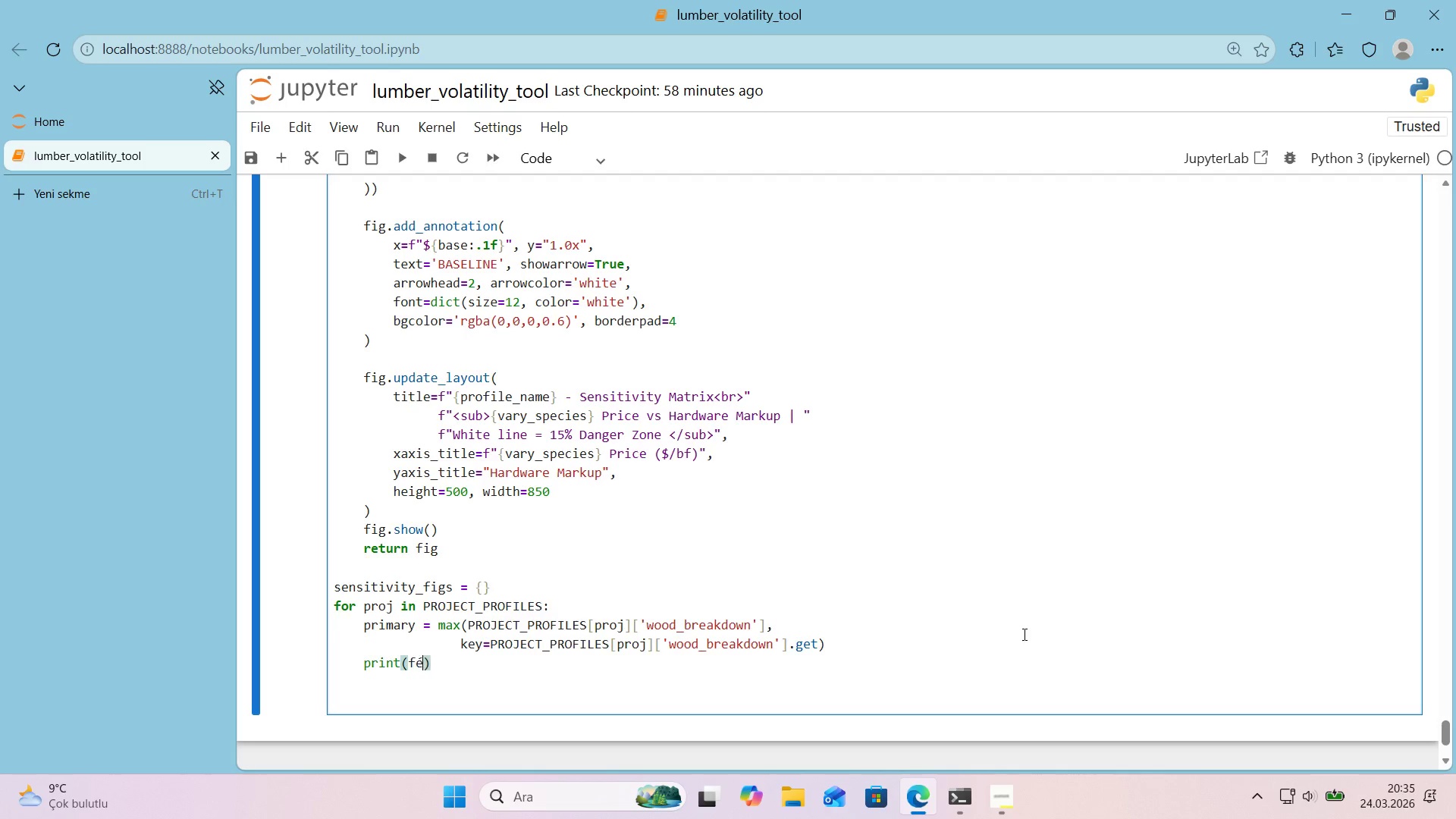 
key(Shift+Backquote)
 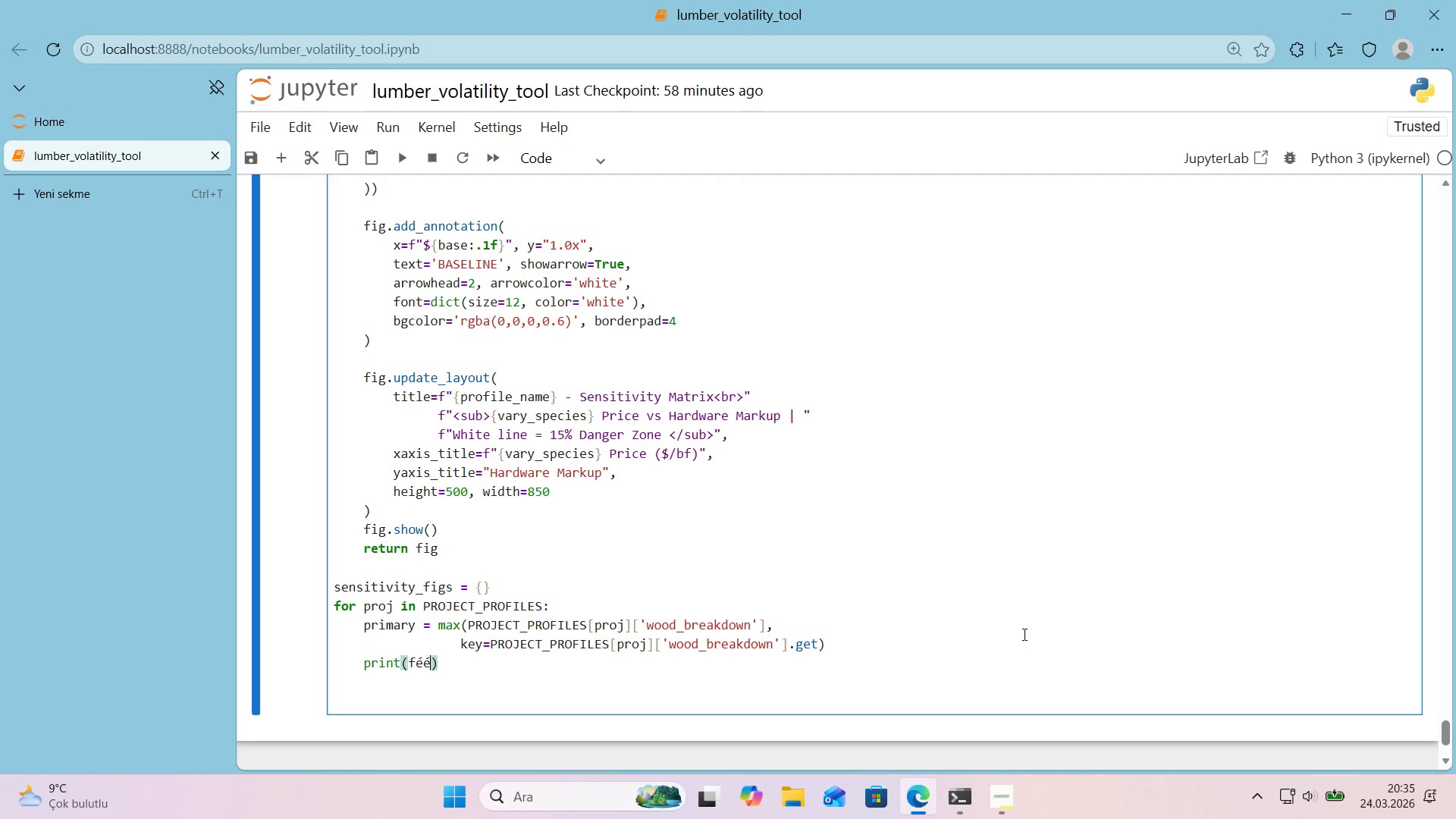 
key(Backspace)
 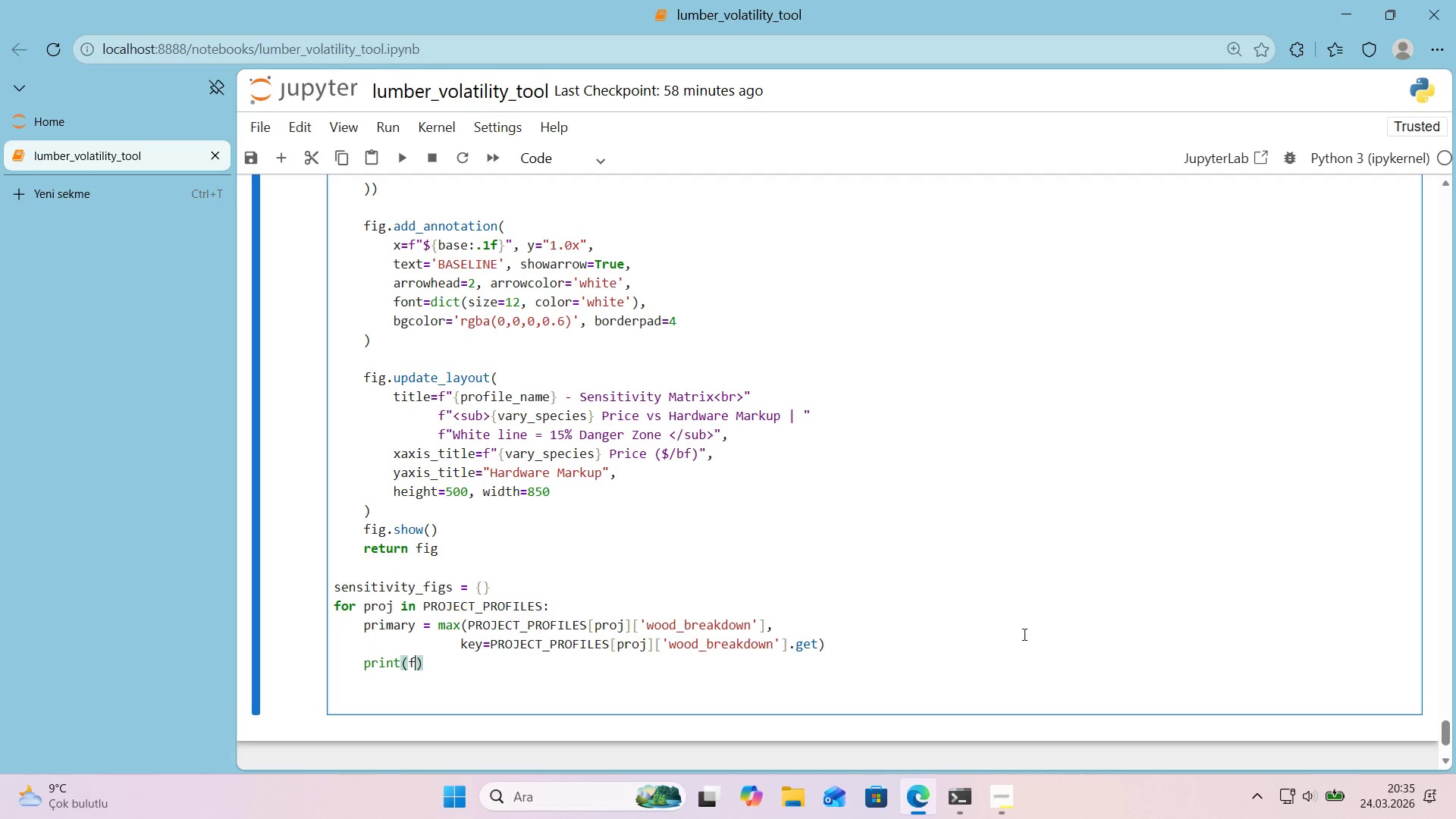 
key(Backspace)
 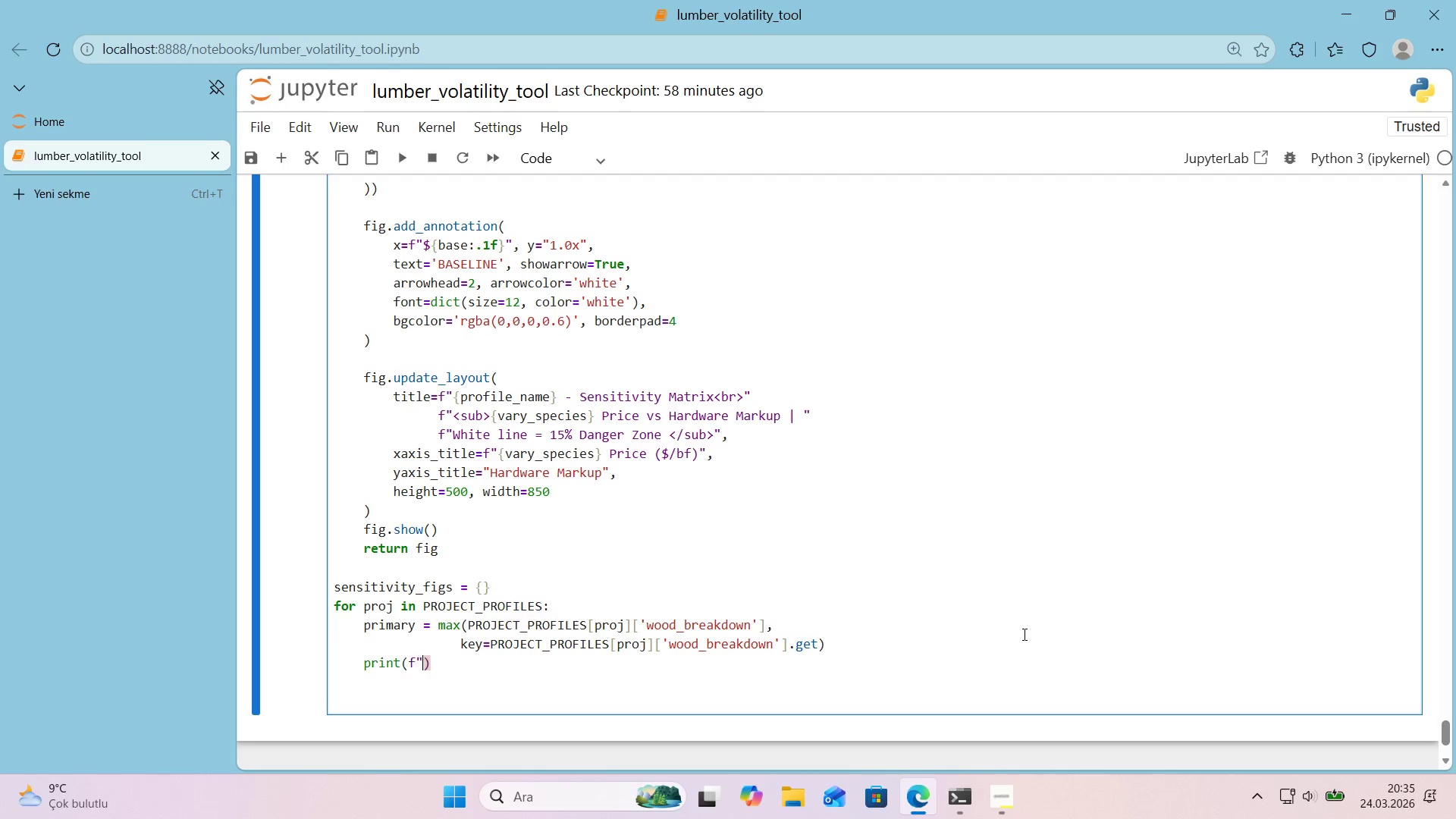 
key(Backquote)
 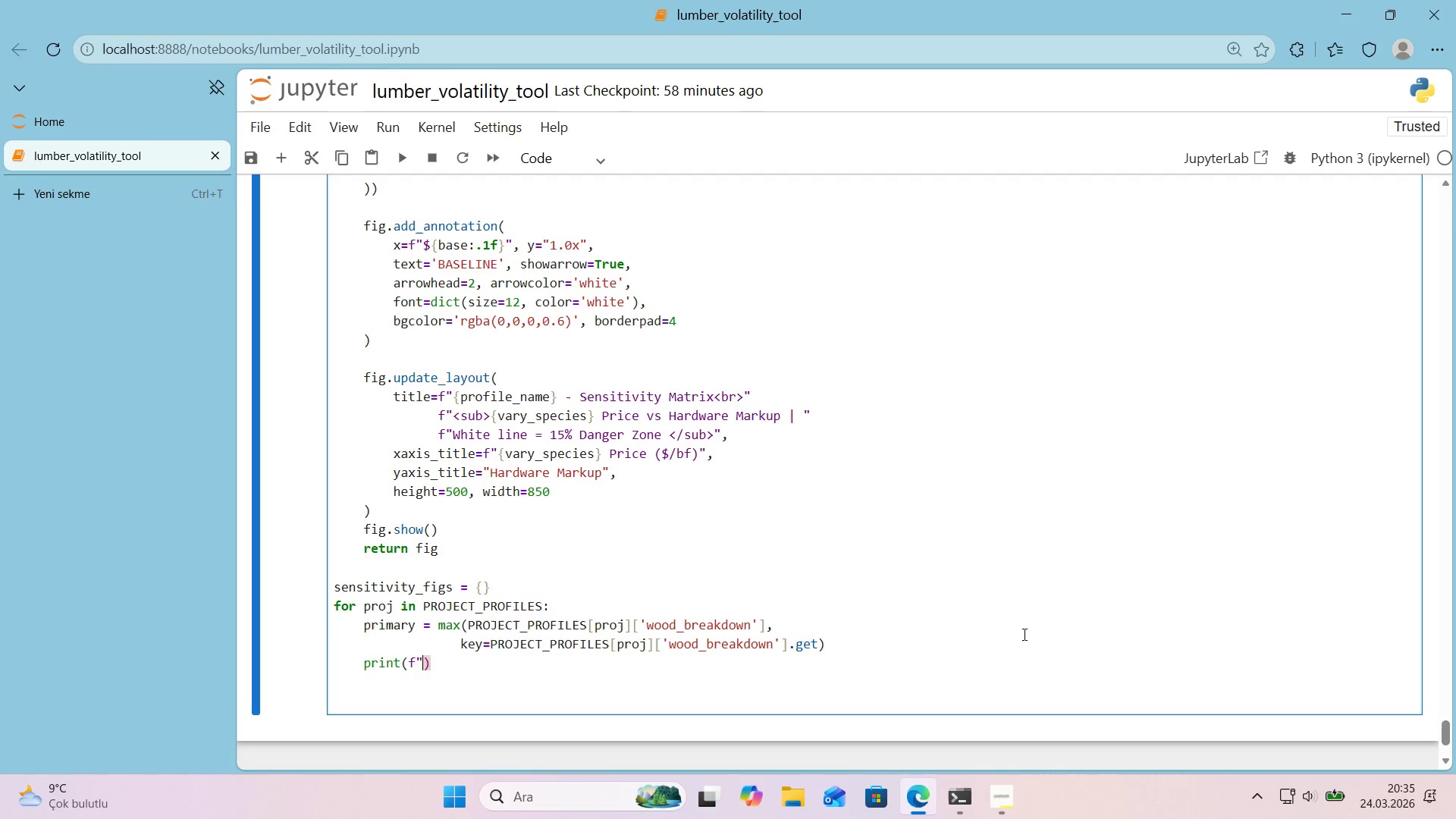 
key(Backquote)
 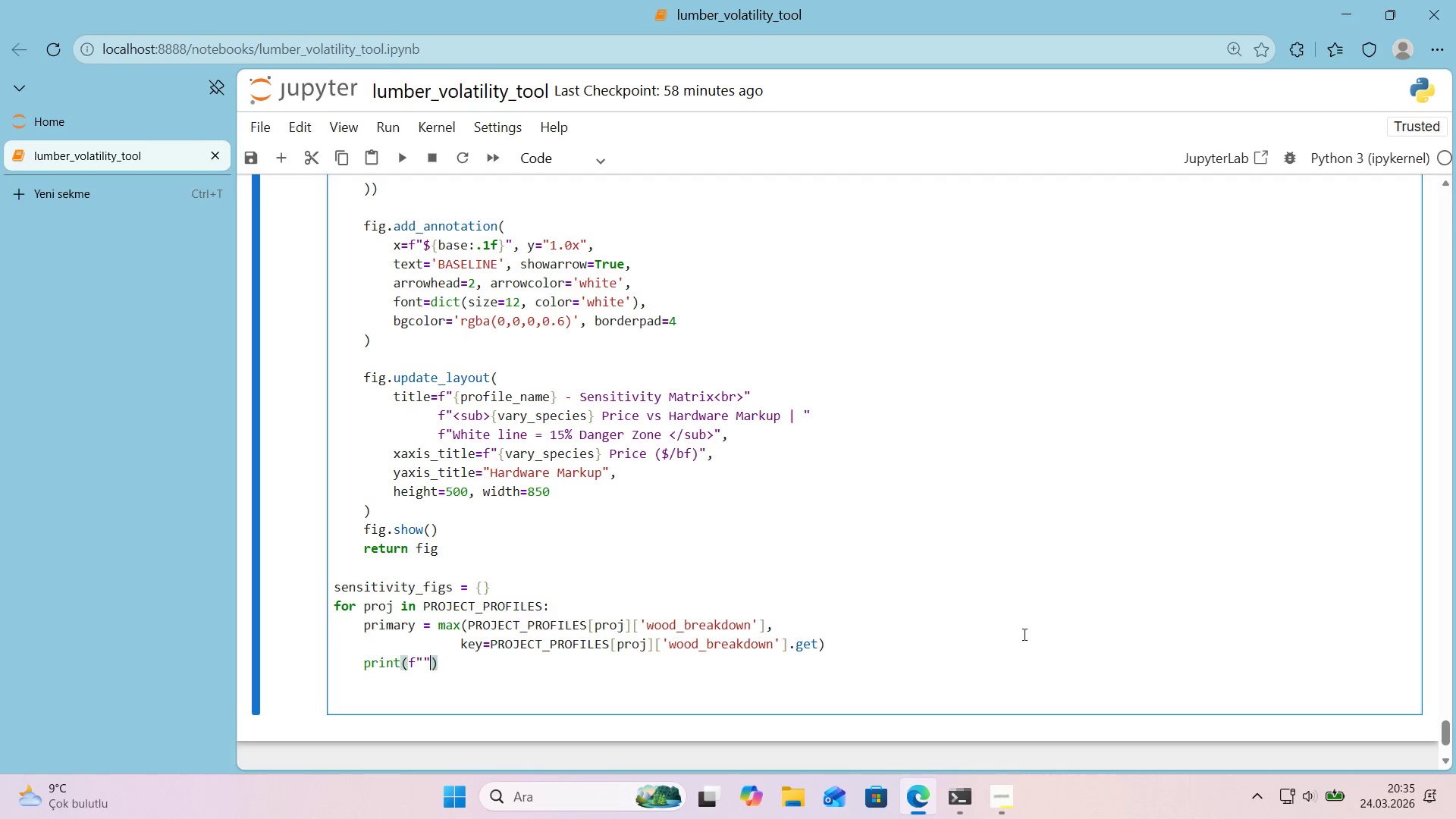 
key(ArrowLeft)
 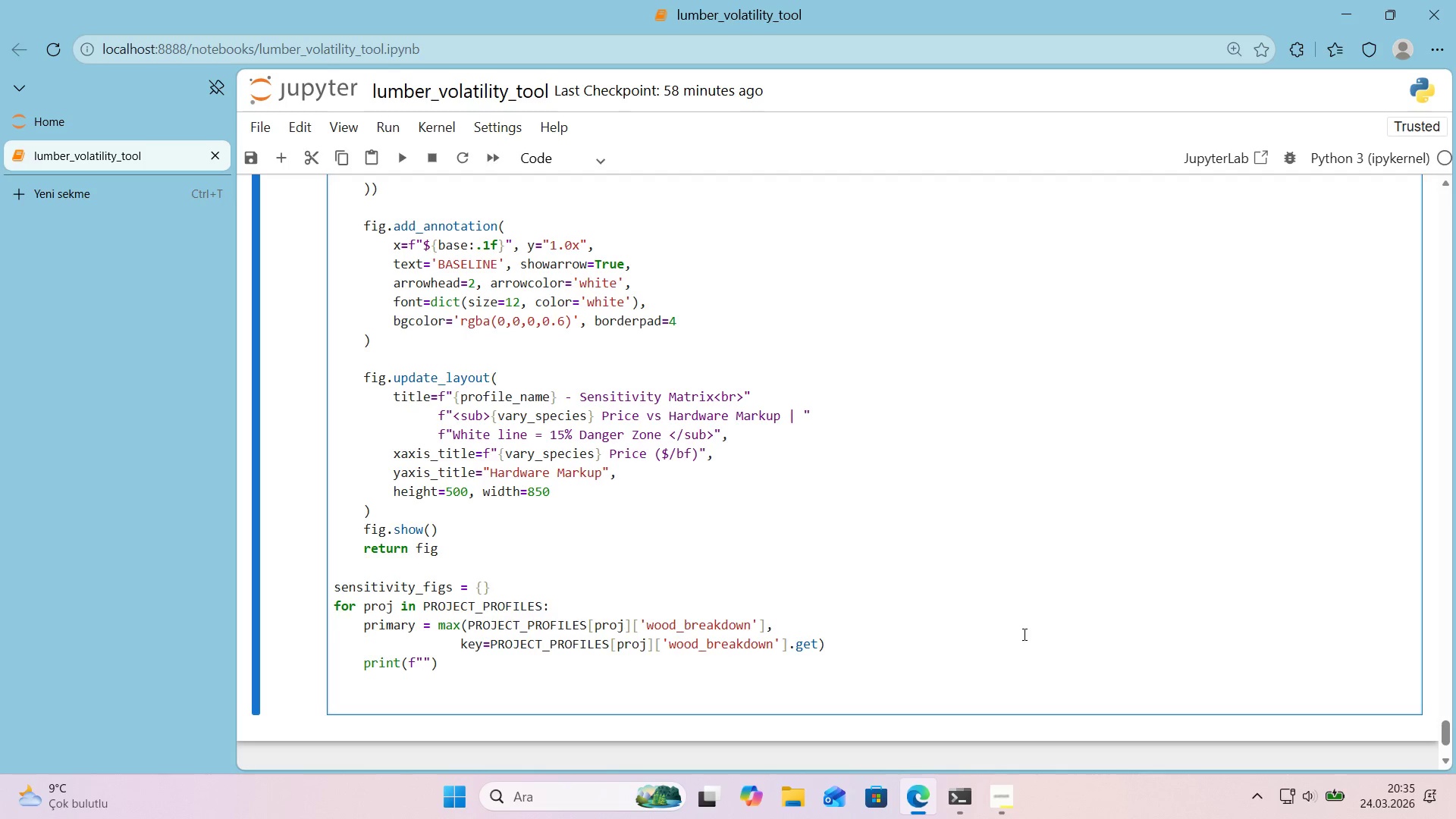 
key(Alt+Control+IntlYen)
 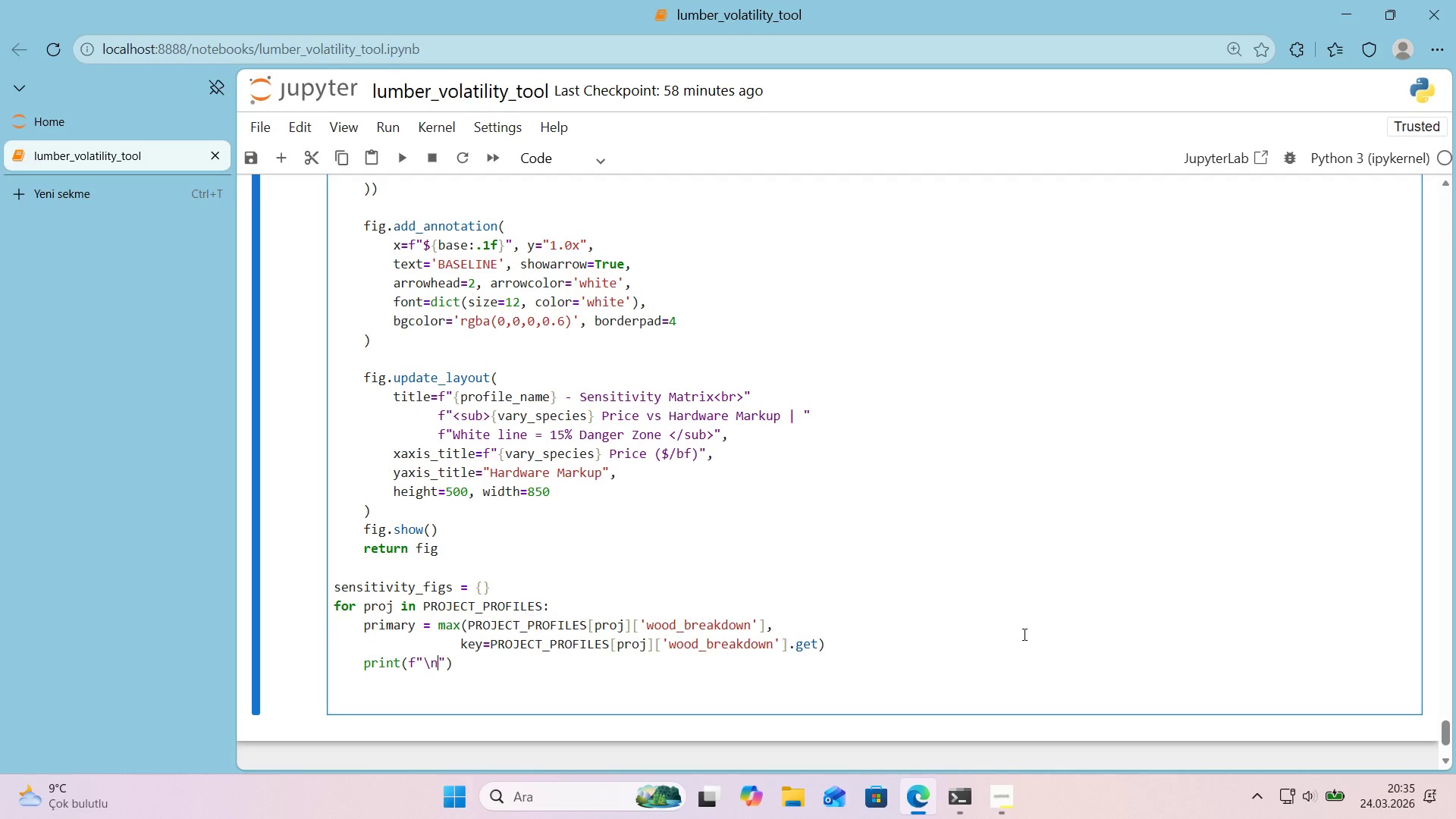 
key(N)
 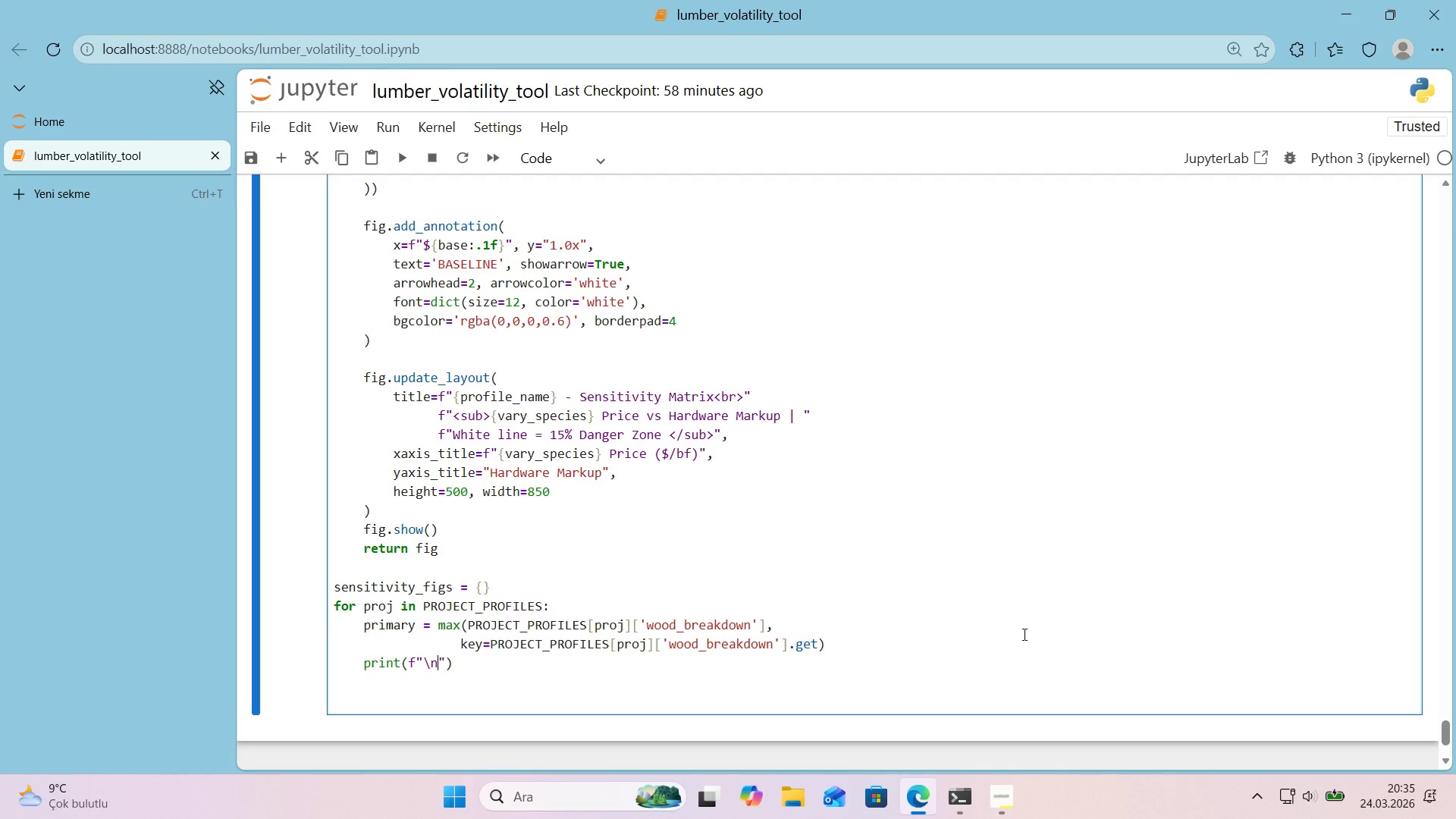 
key(Alt+Control+7)
 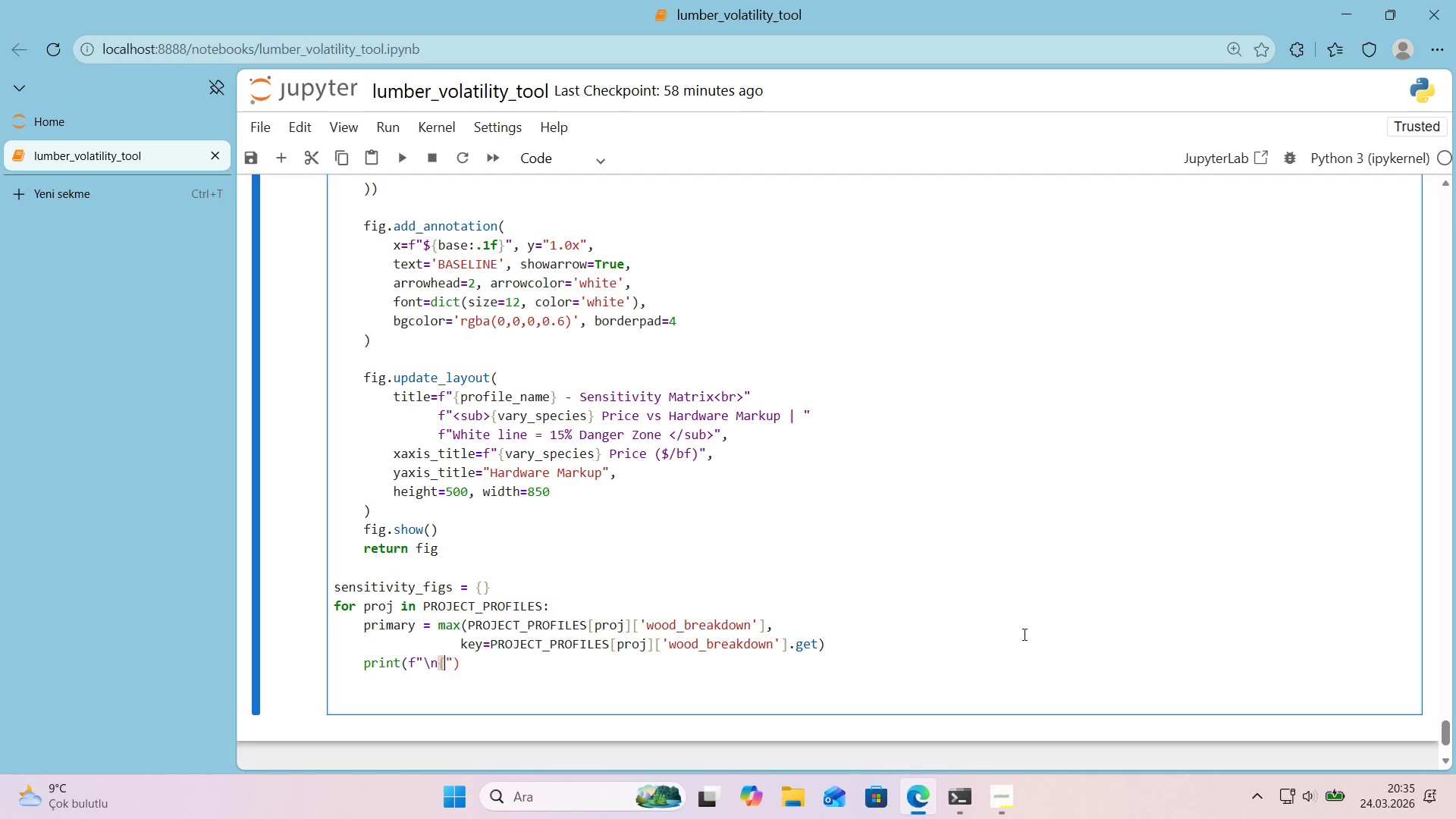 
key(Alt+Control+0)
 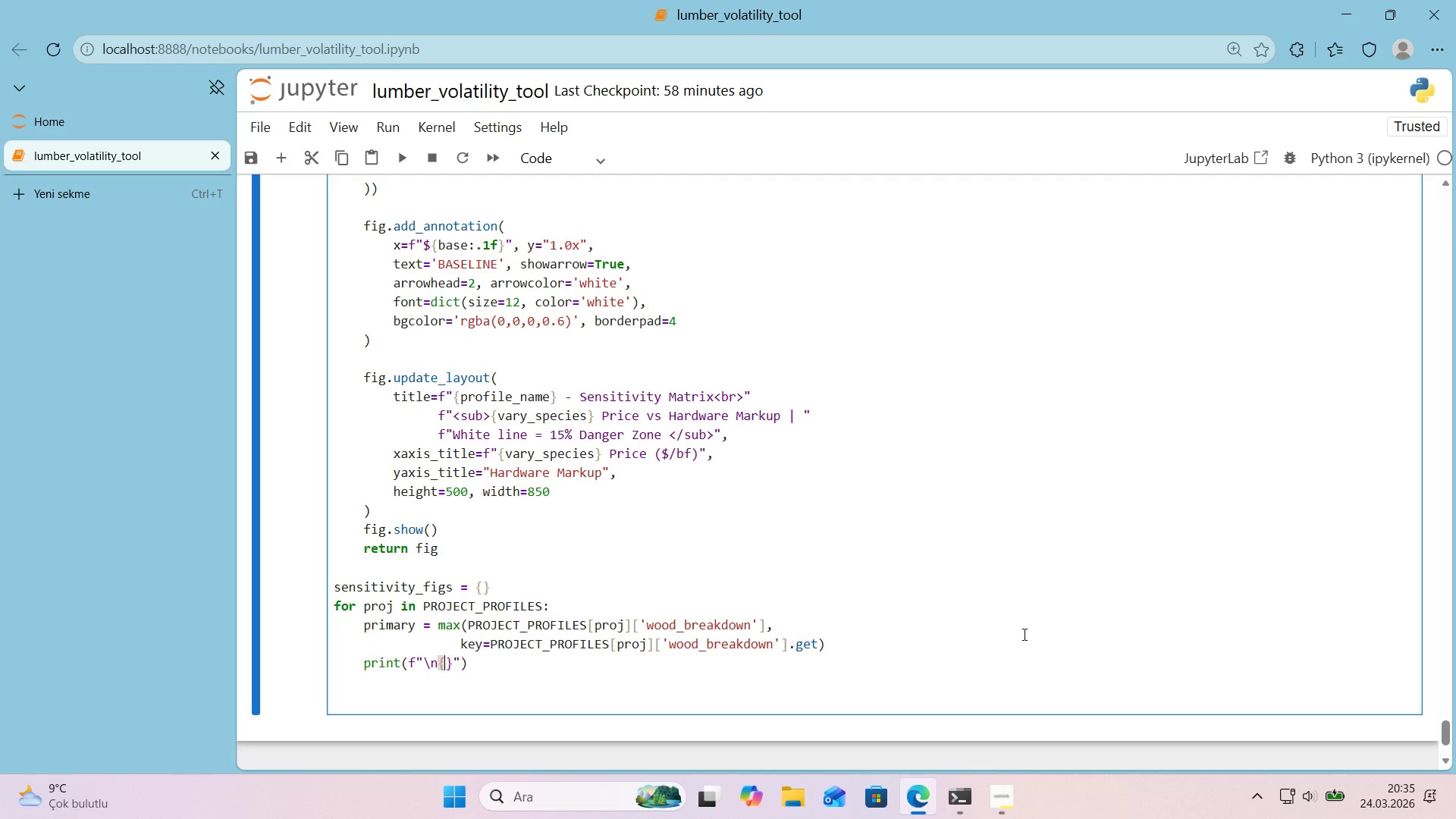 
key(ArrowLeft)
 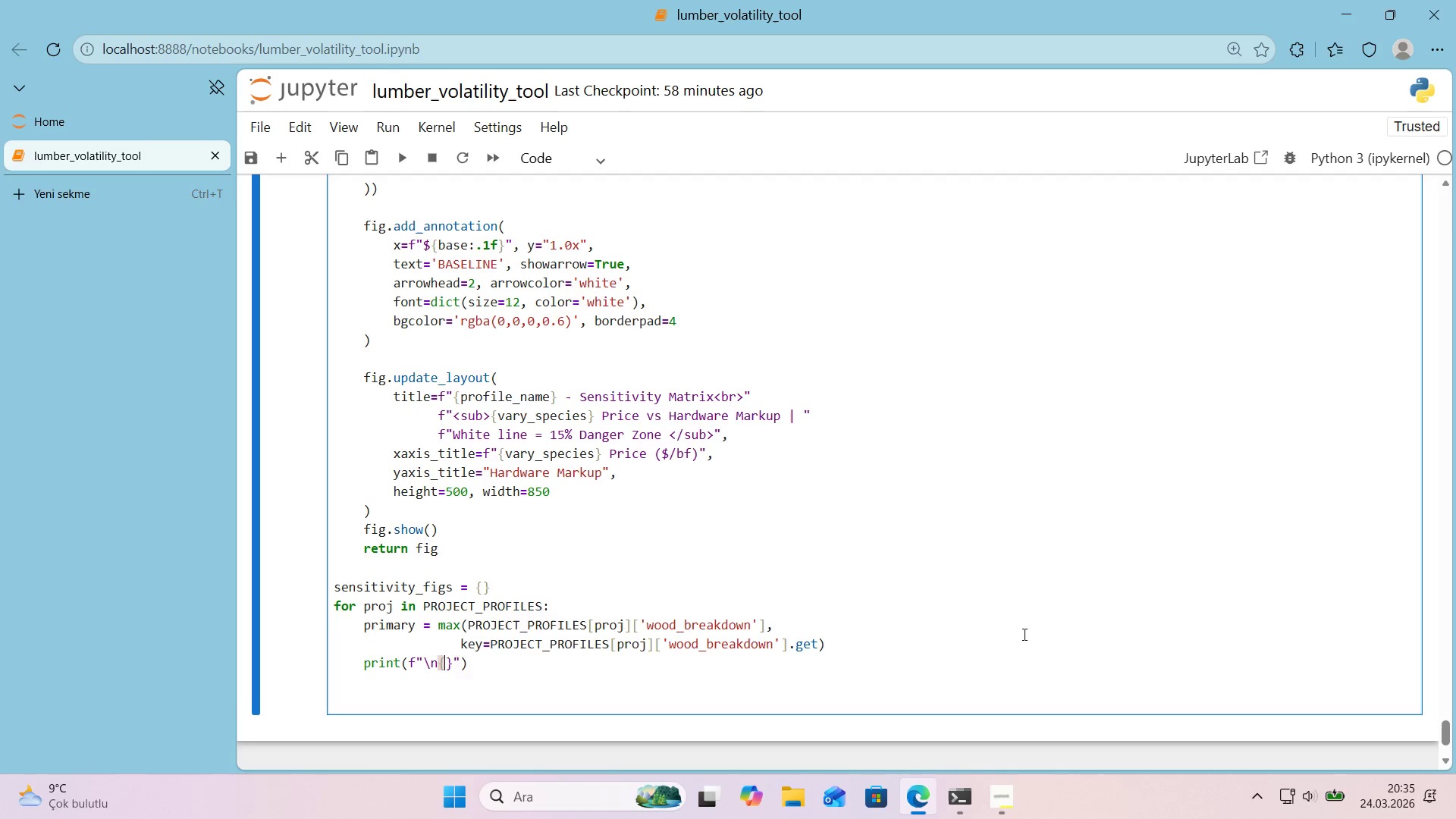 
type(proj)
 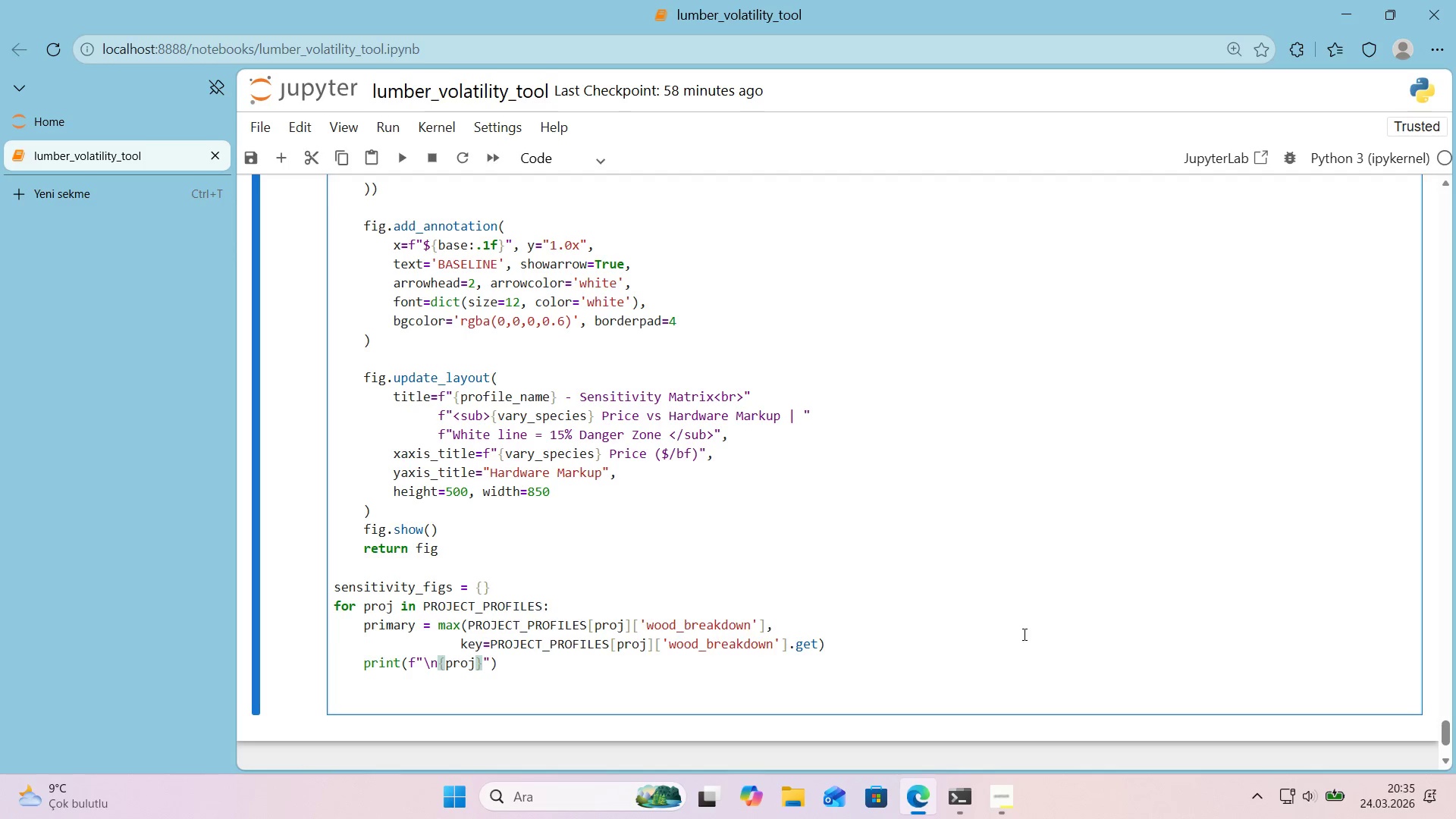 
key(ArrowRight)
 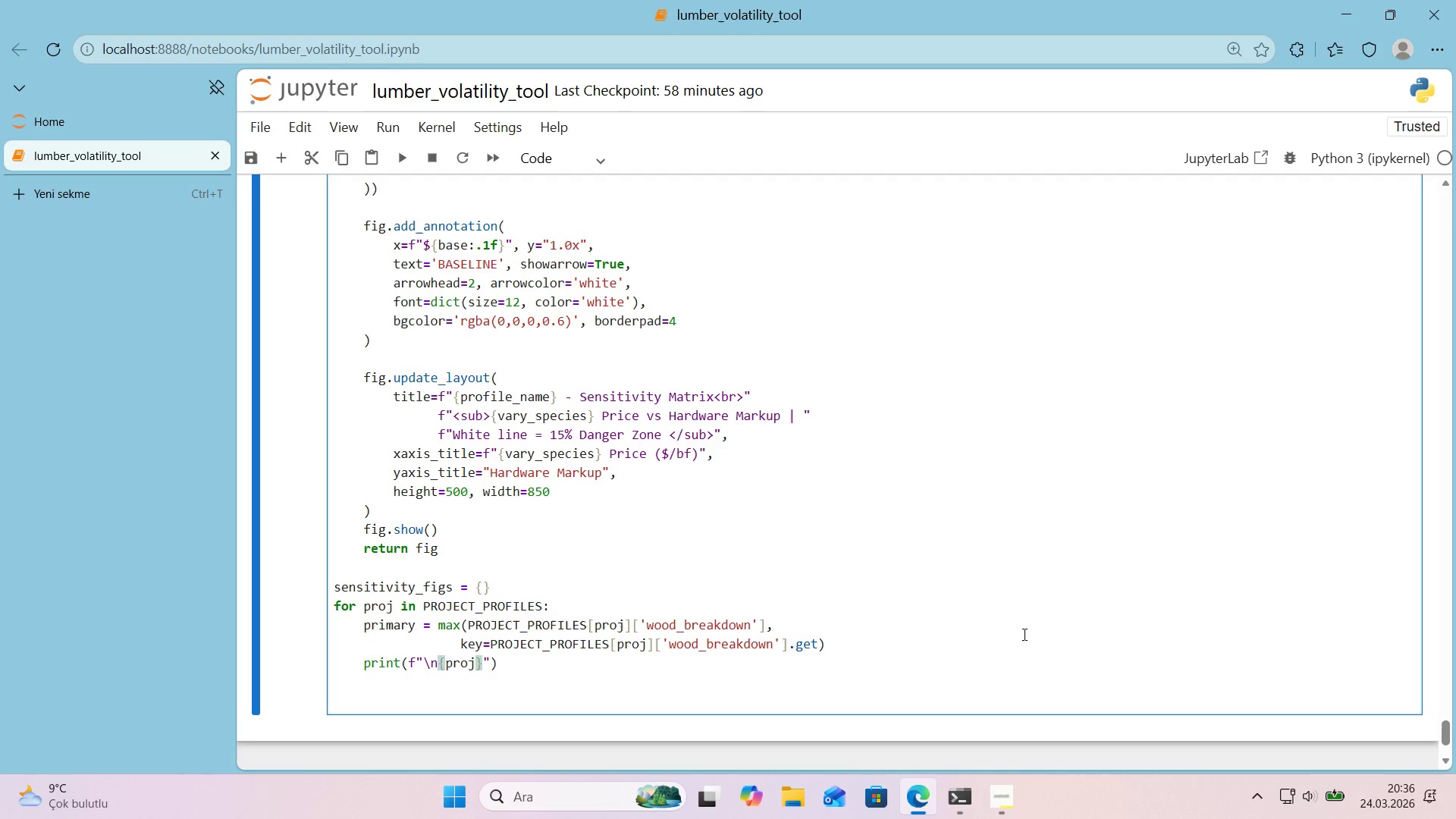 
key(Space)
 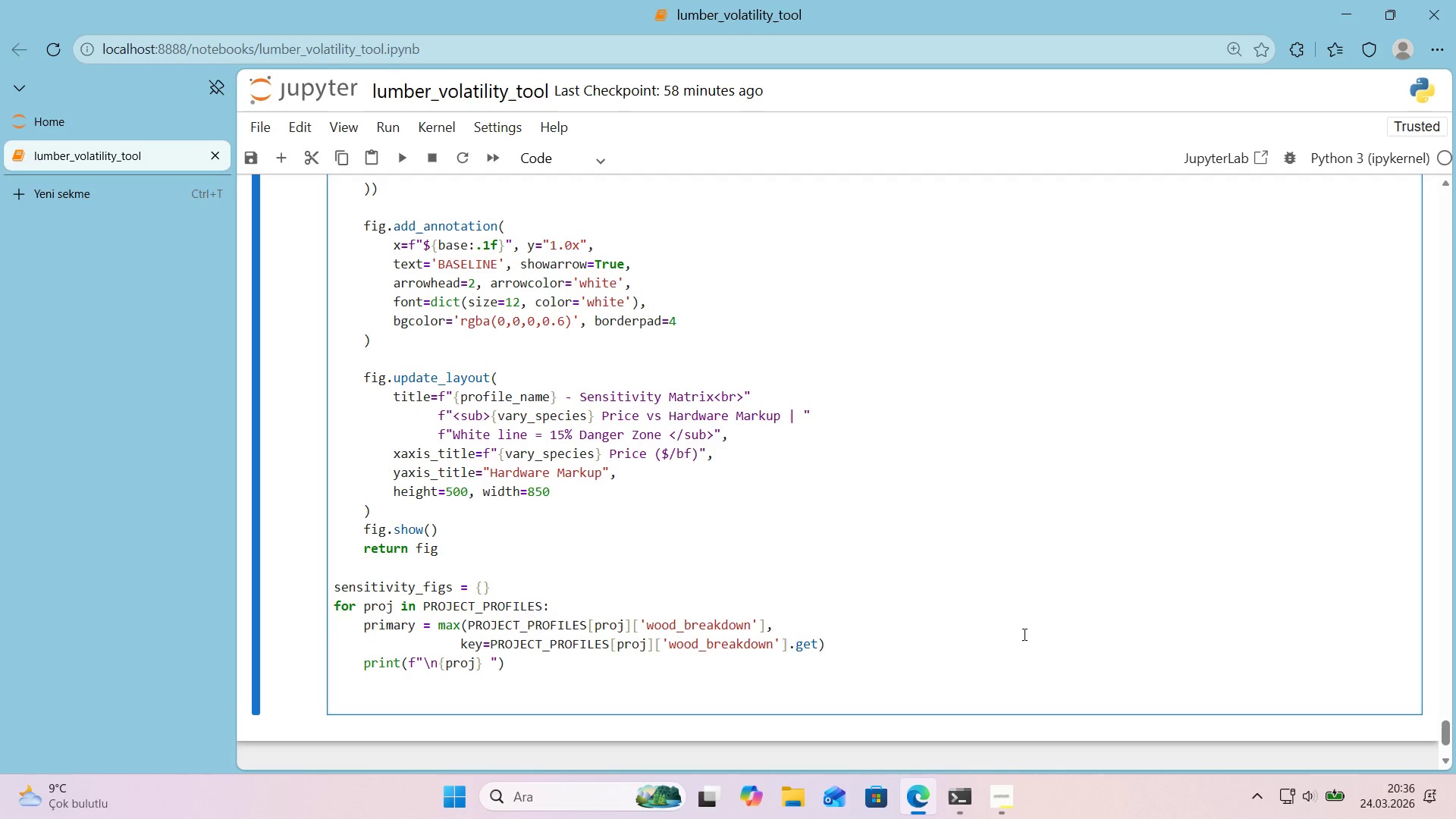 
key(Meta+Period)
 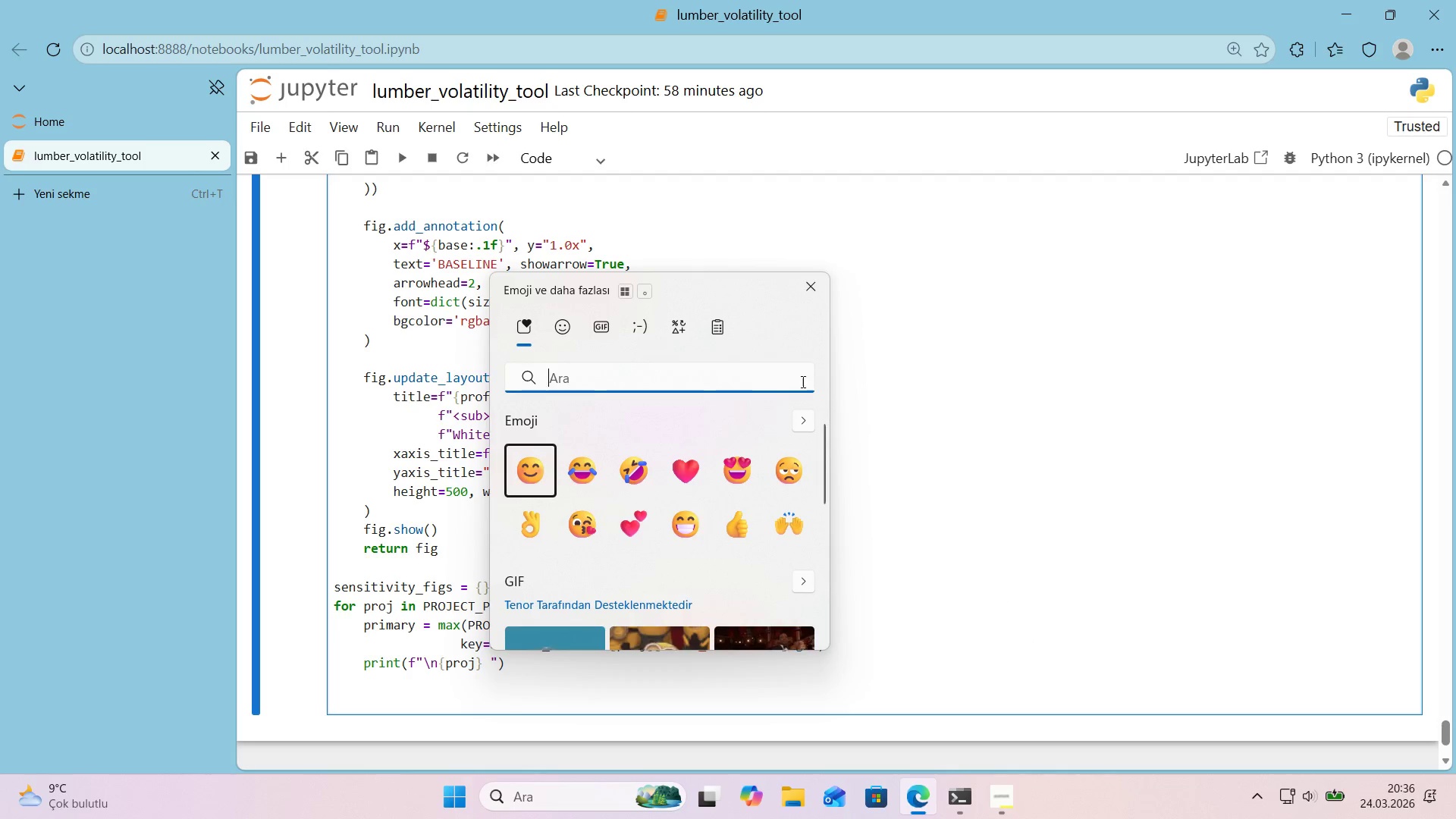 
left_click([649, 336])
 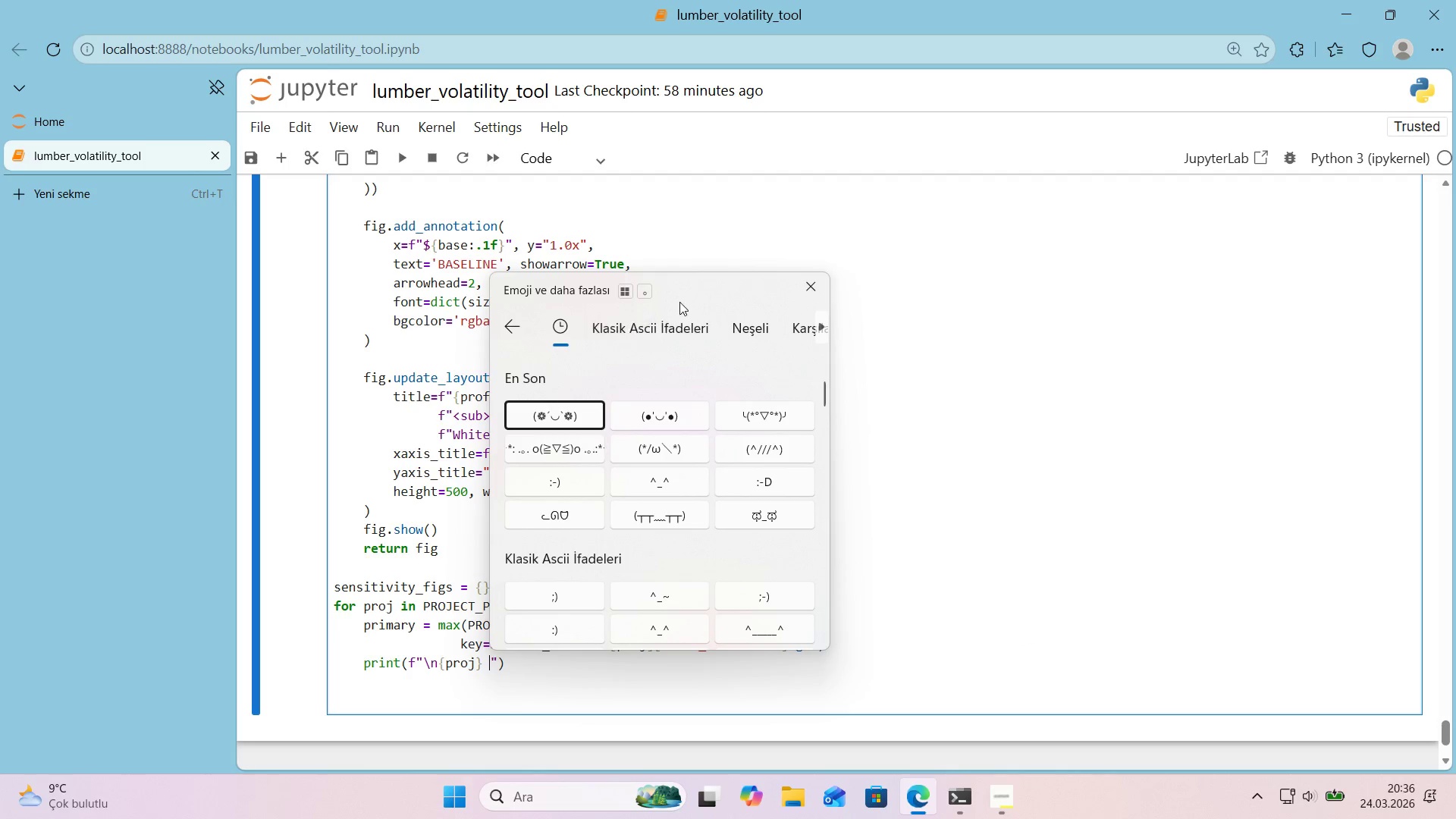 
left_click([503, 324])
 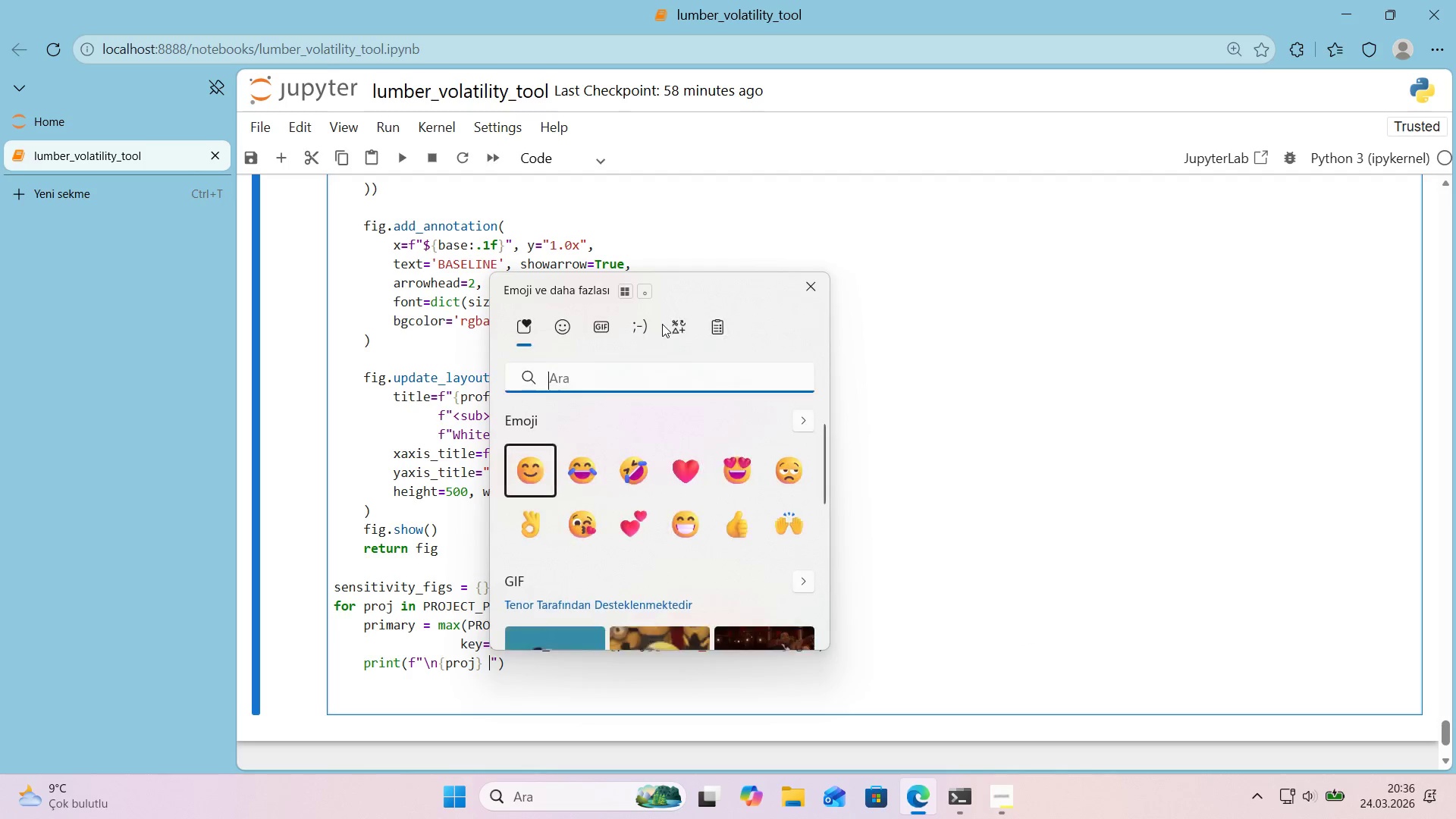 
left_click([675, 325])
 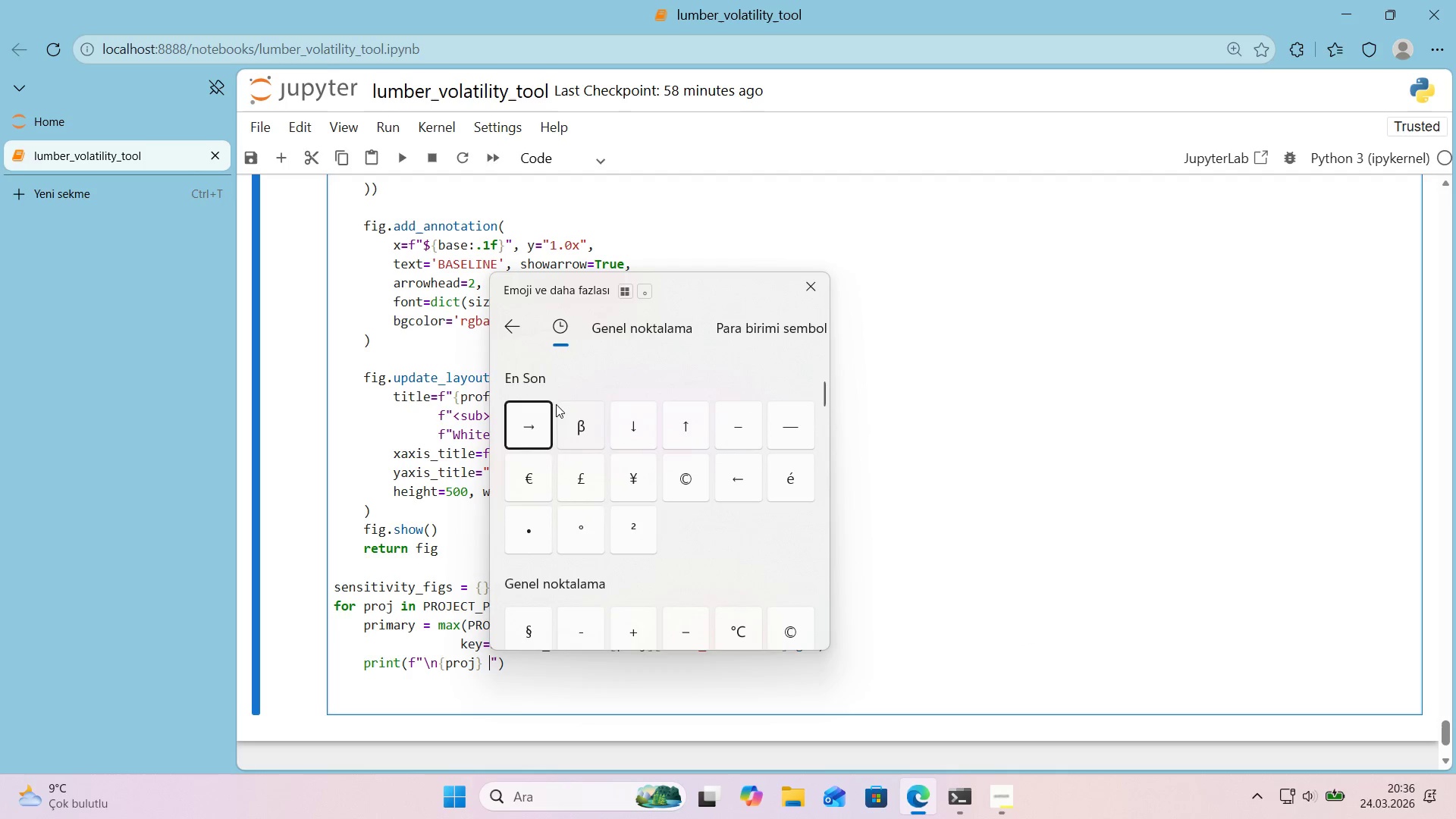 
left_click([530, 420])
 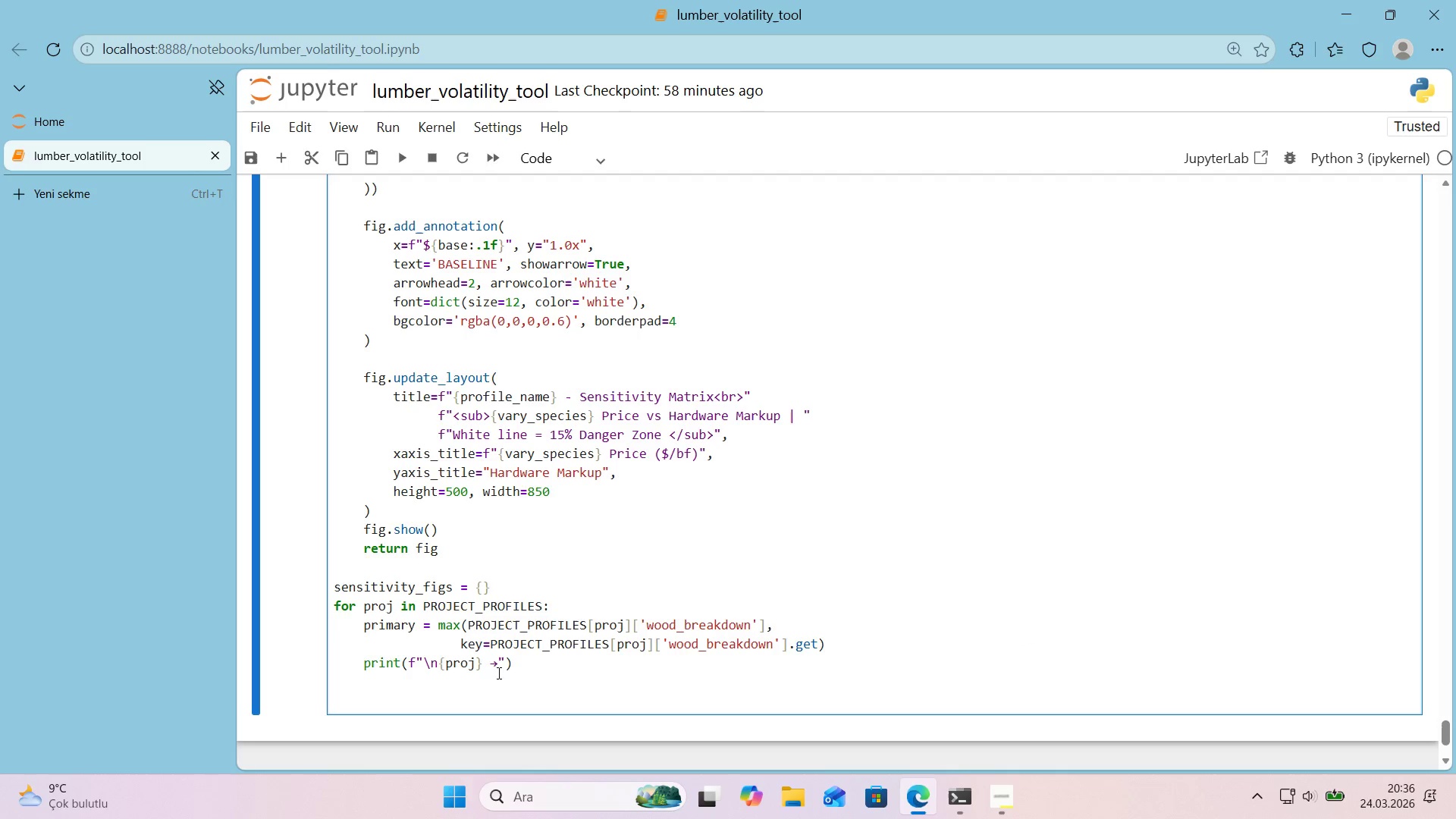 
left_click([500, 664])
 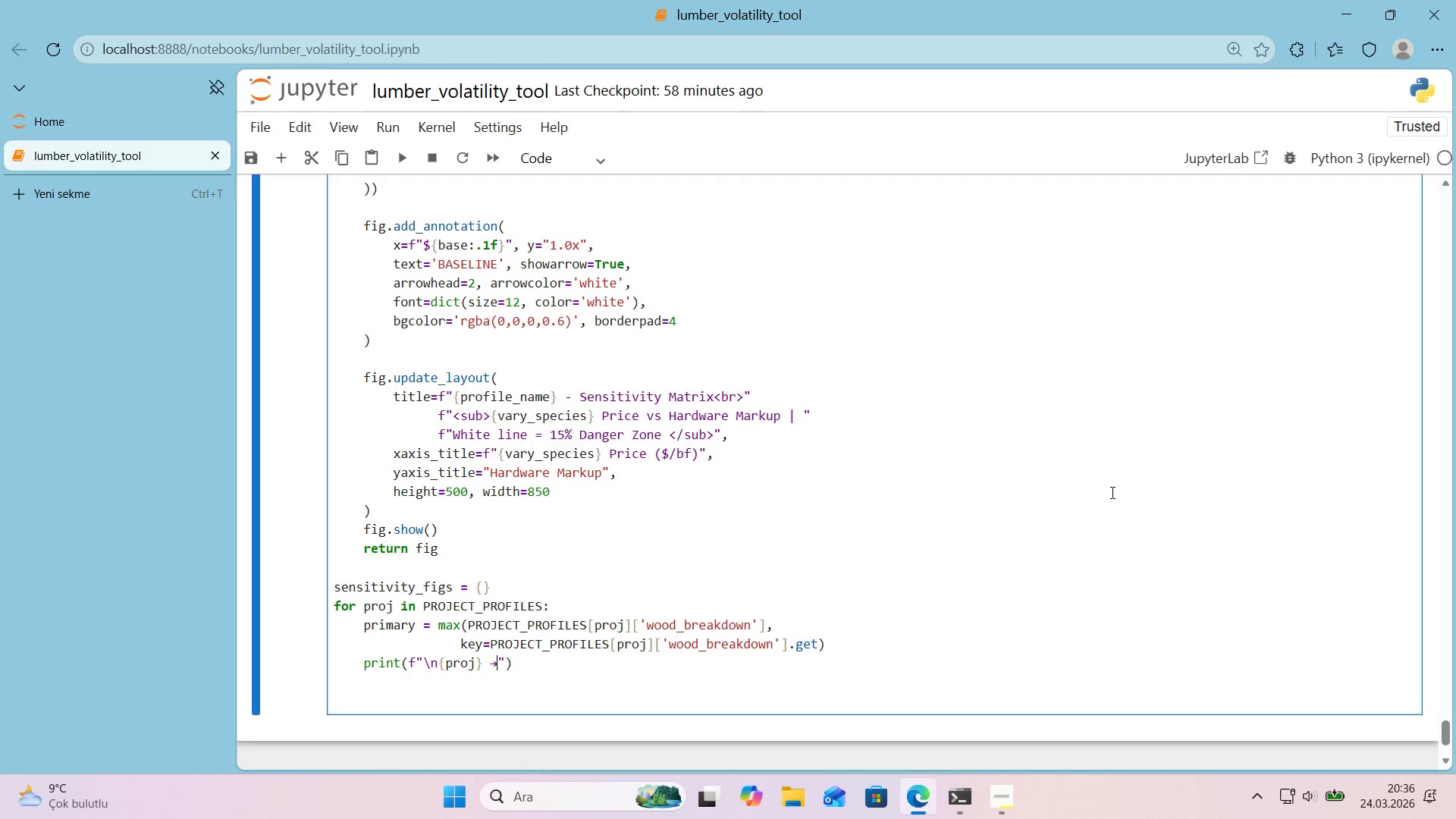 
type( Pr'mary> )
 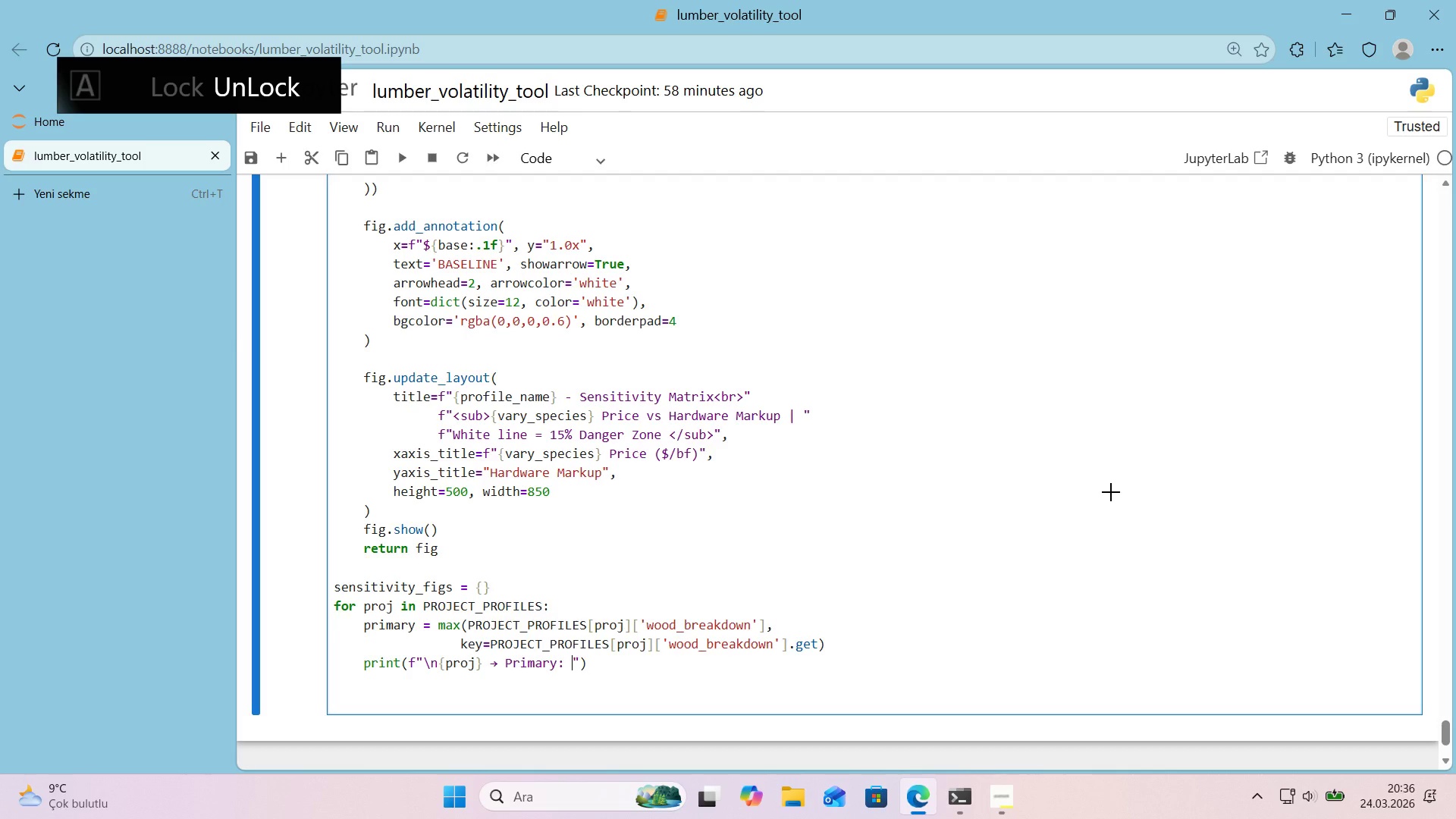 
key(Alt+Control+7)
 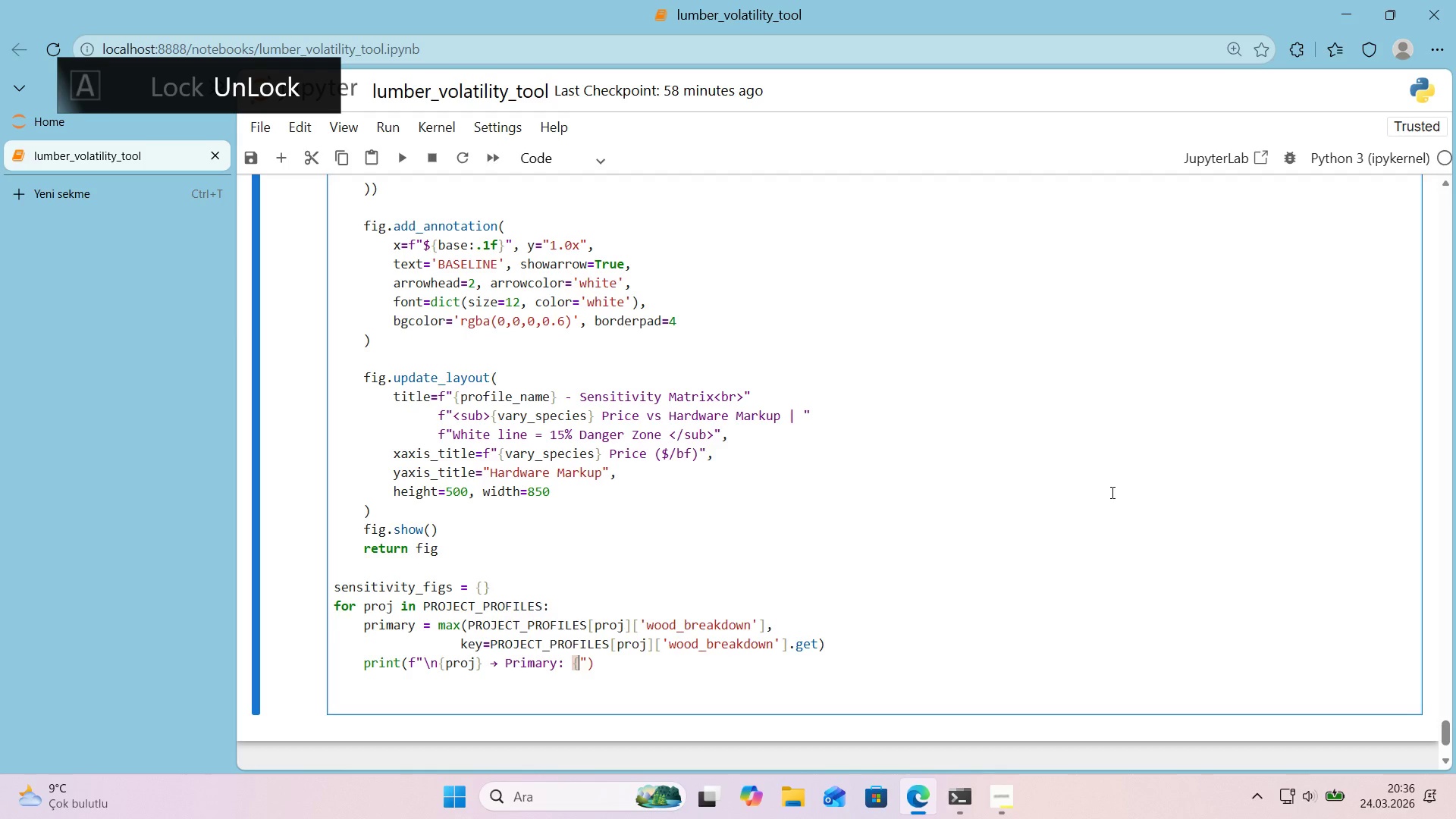 
key(Alt+Control+0)
 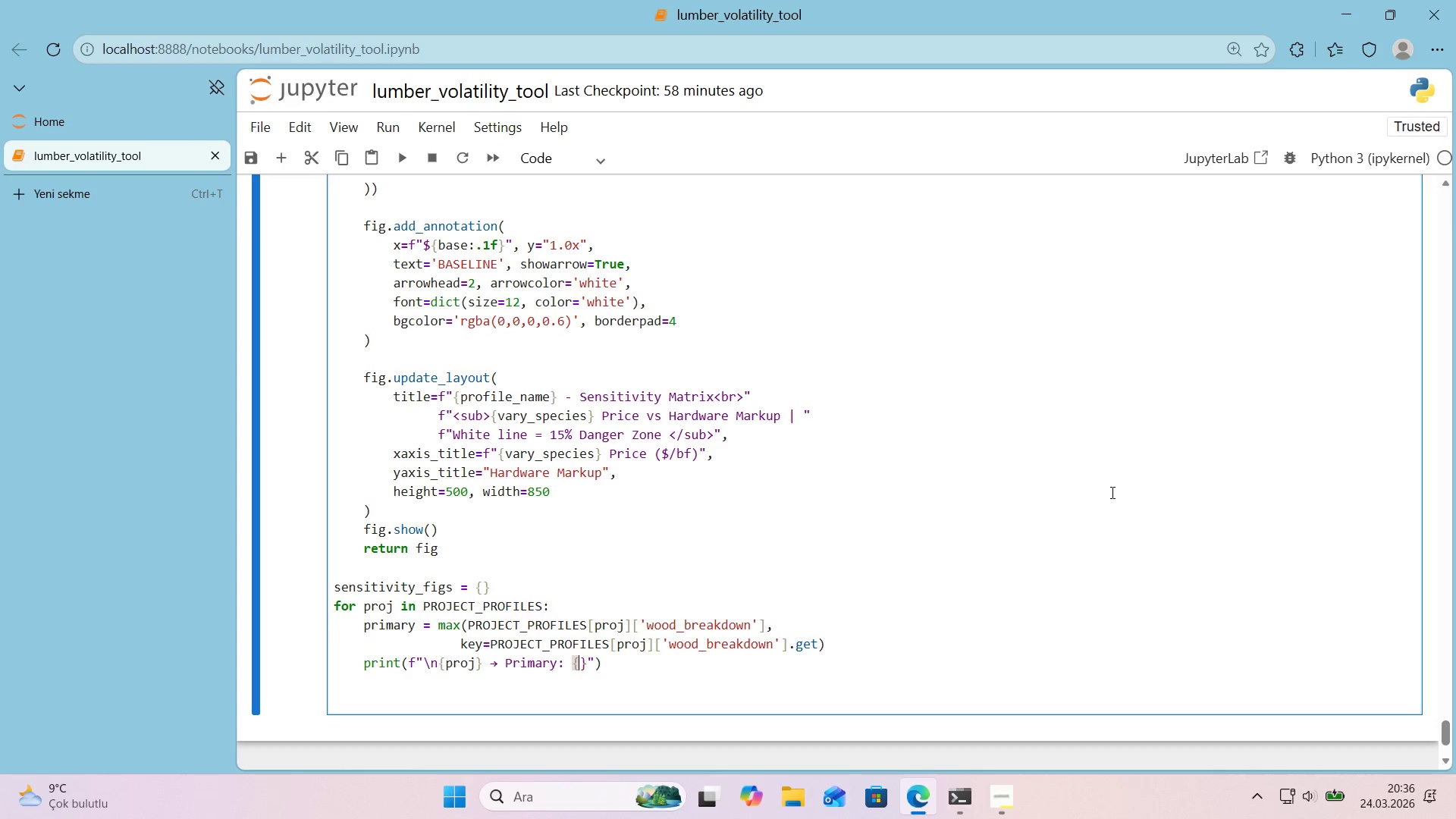 
key(ArrowLeft)
 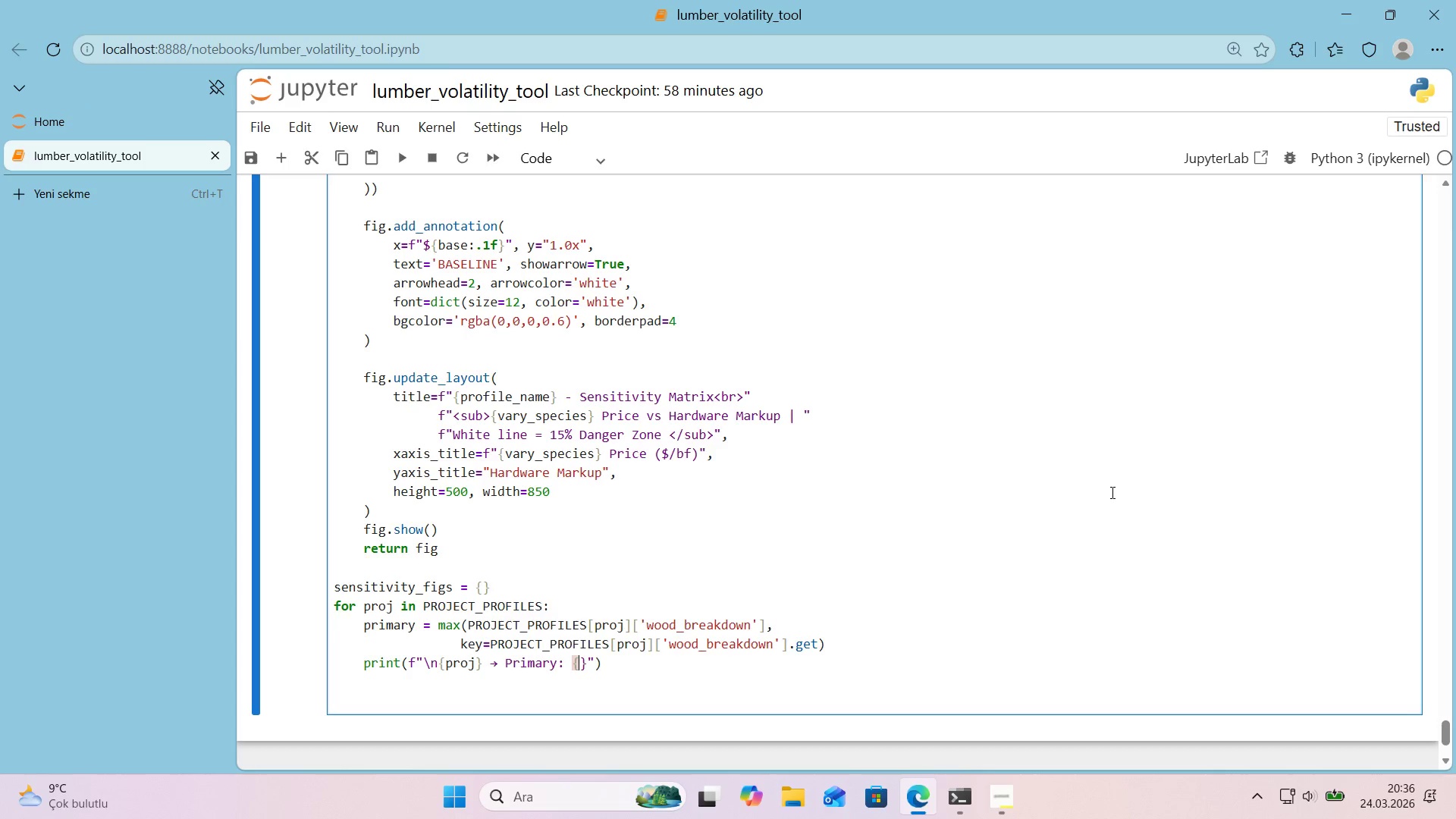 
type(pr'mary)
 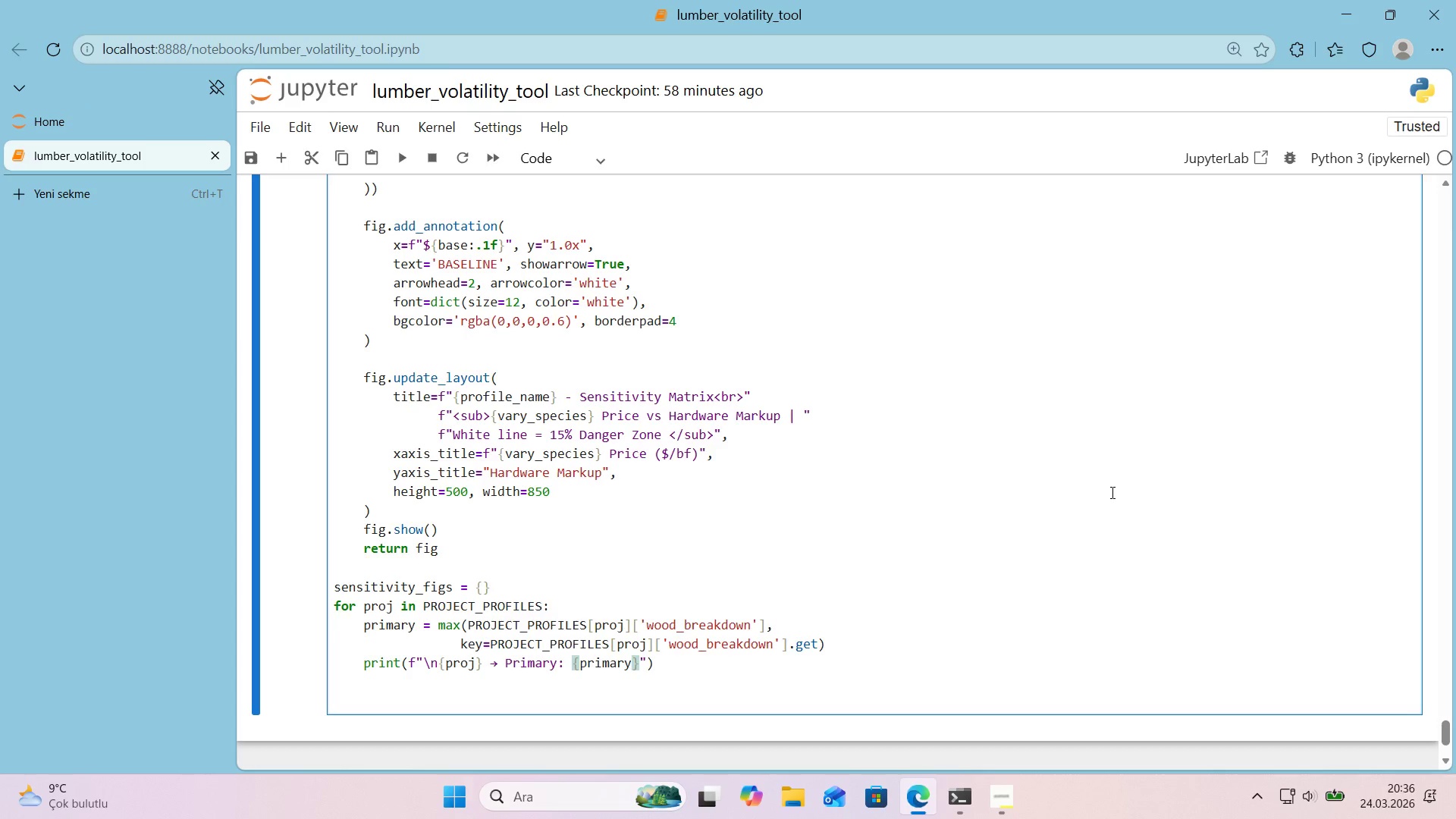 
key(ArrowRight)
 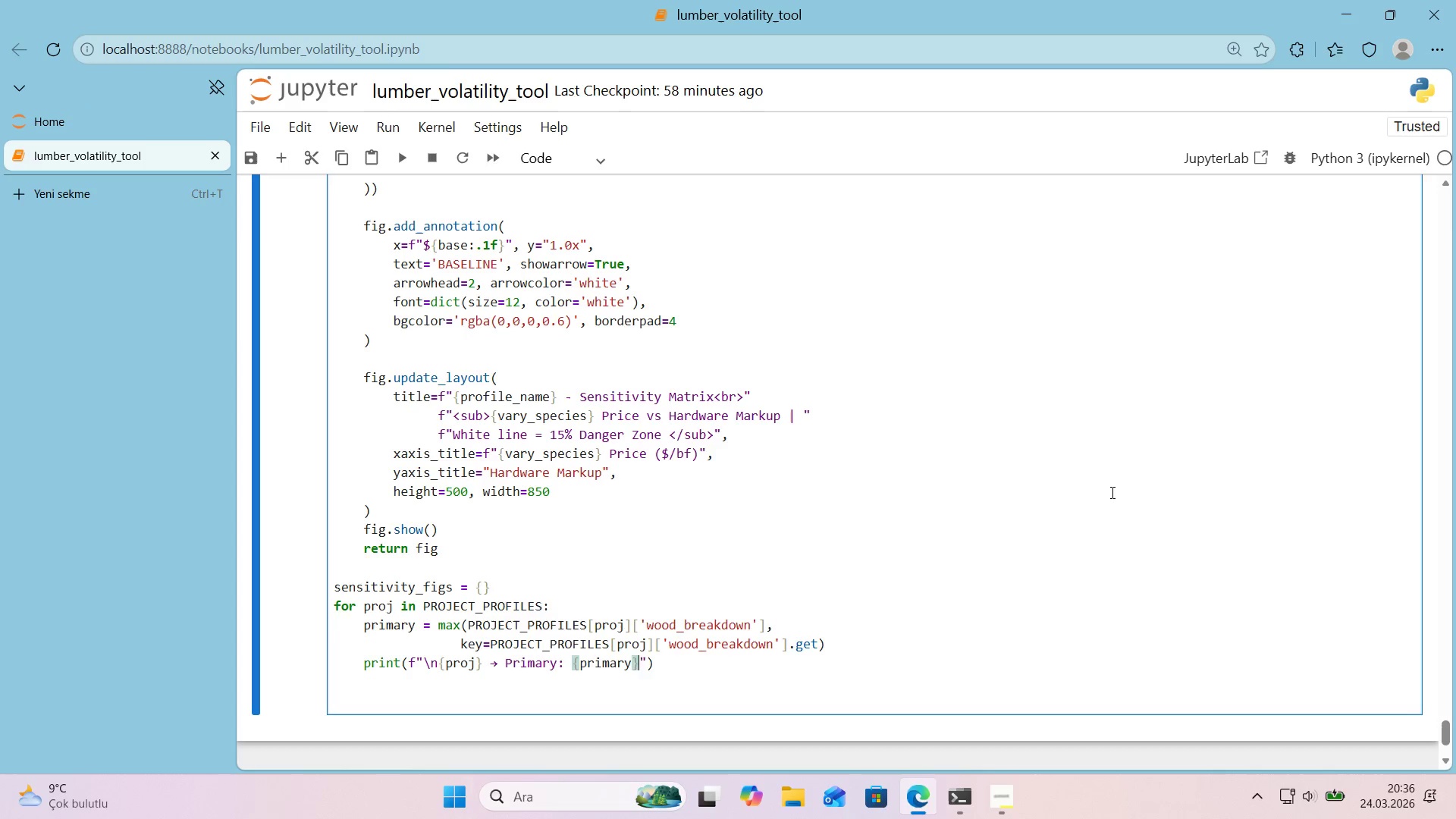 
key(ArrowRight)
 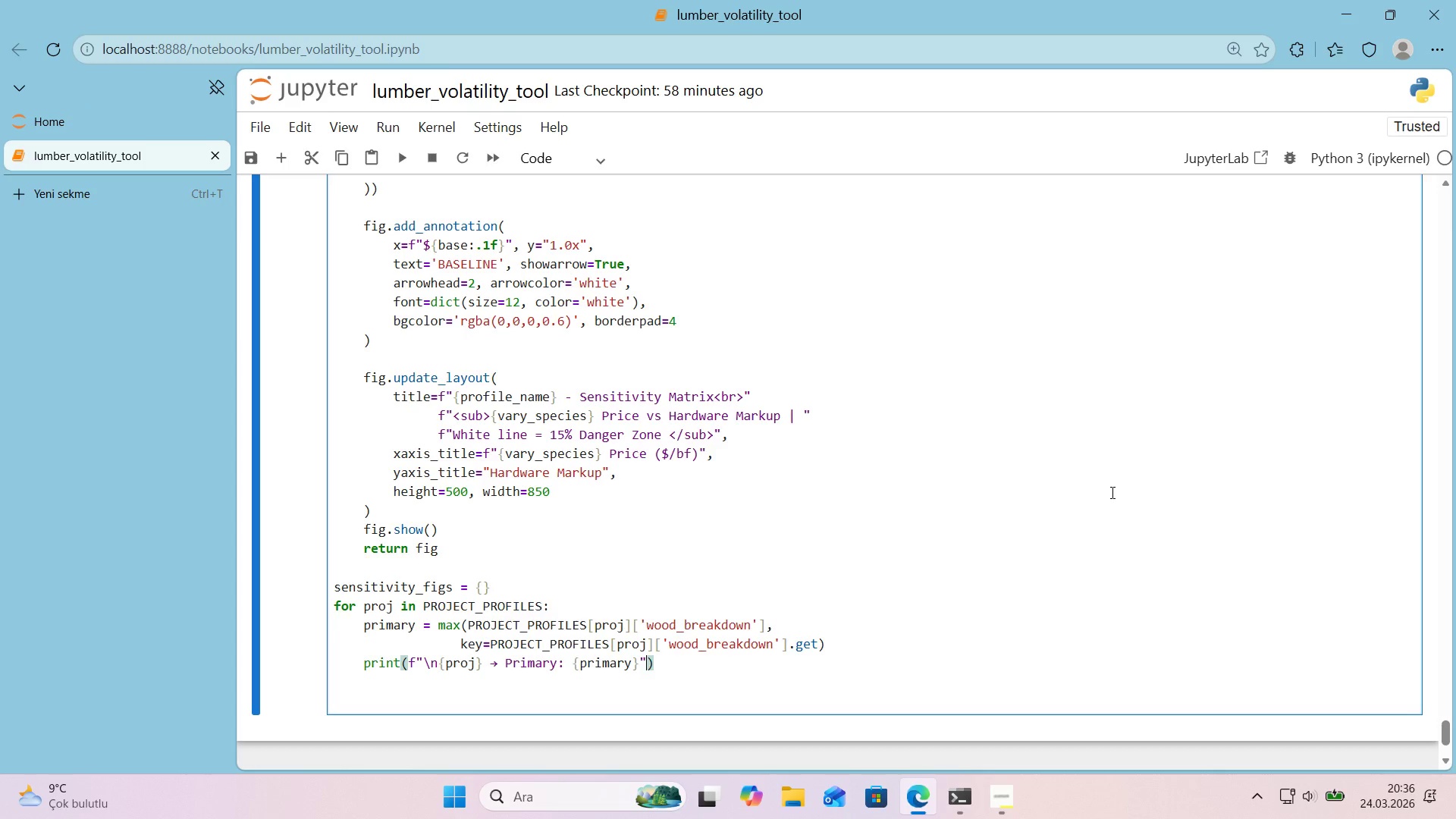 
key(ArrowRight)
 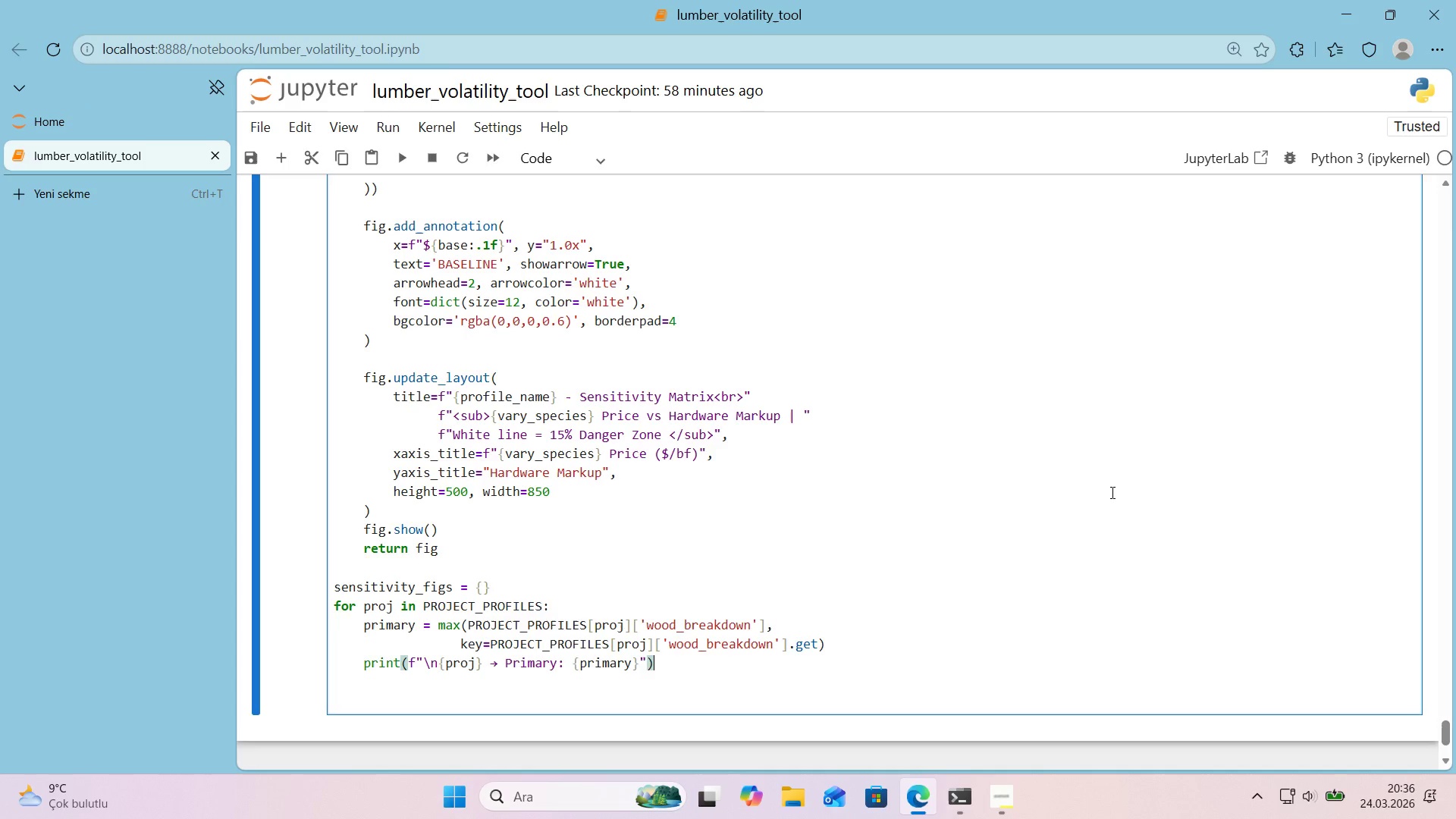 
key(Enter)
 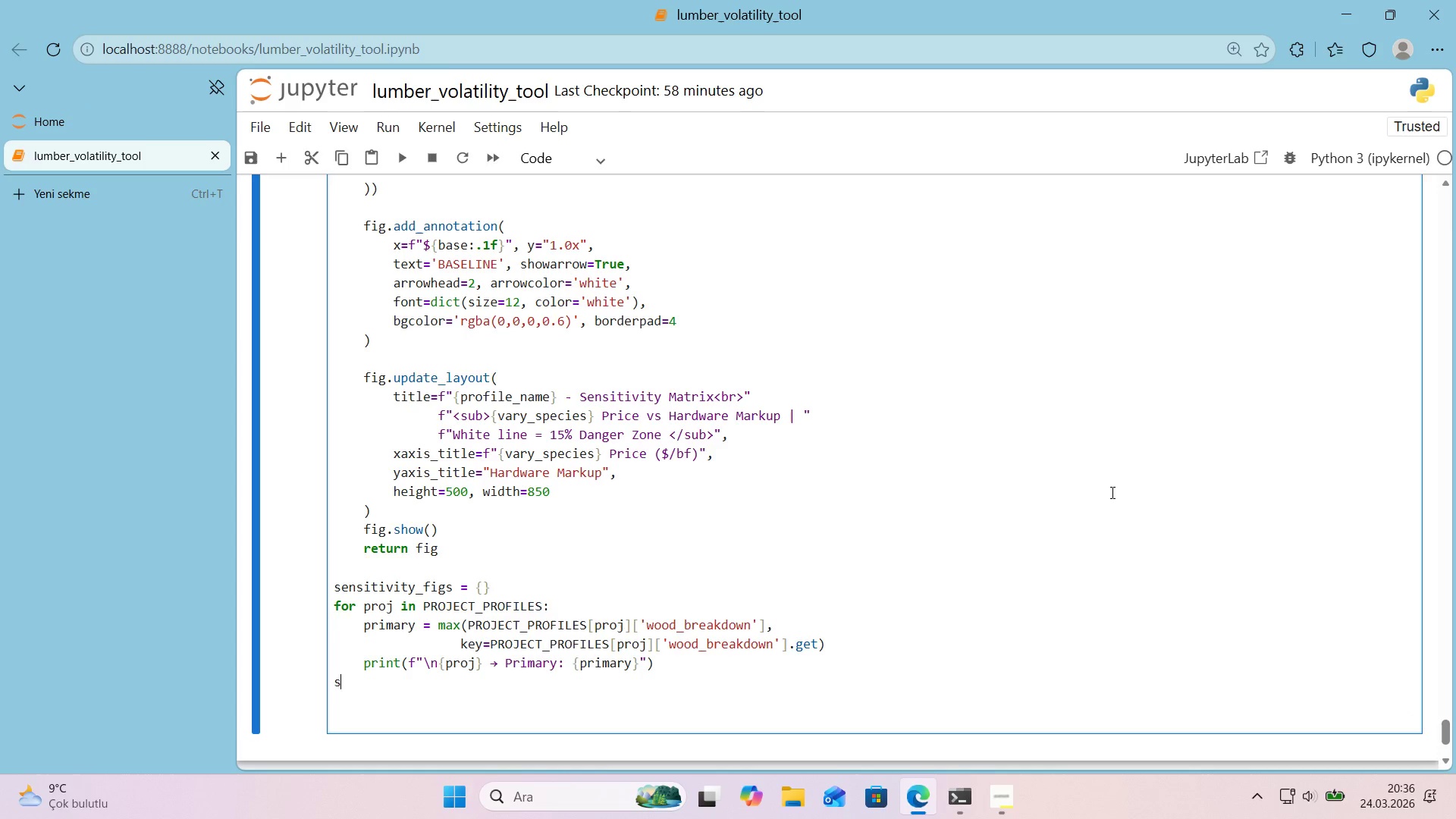 
type(sens')
key(Backspace)
key(Backspace)
key(Backspace)
key(Backspace)
key(Backspace)
key(Tab)
type(sens'v'ty)
key(Backspace)
key(Backspace)
key(Backspace)
key(Backspace)
type(t'v'ty)
 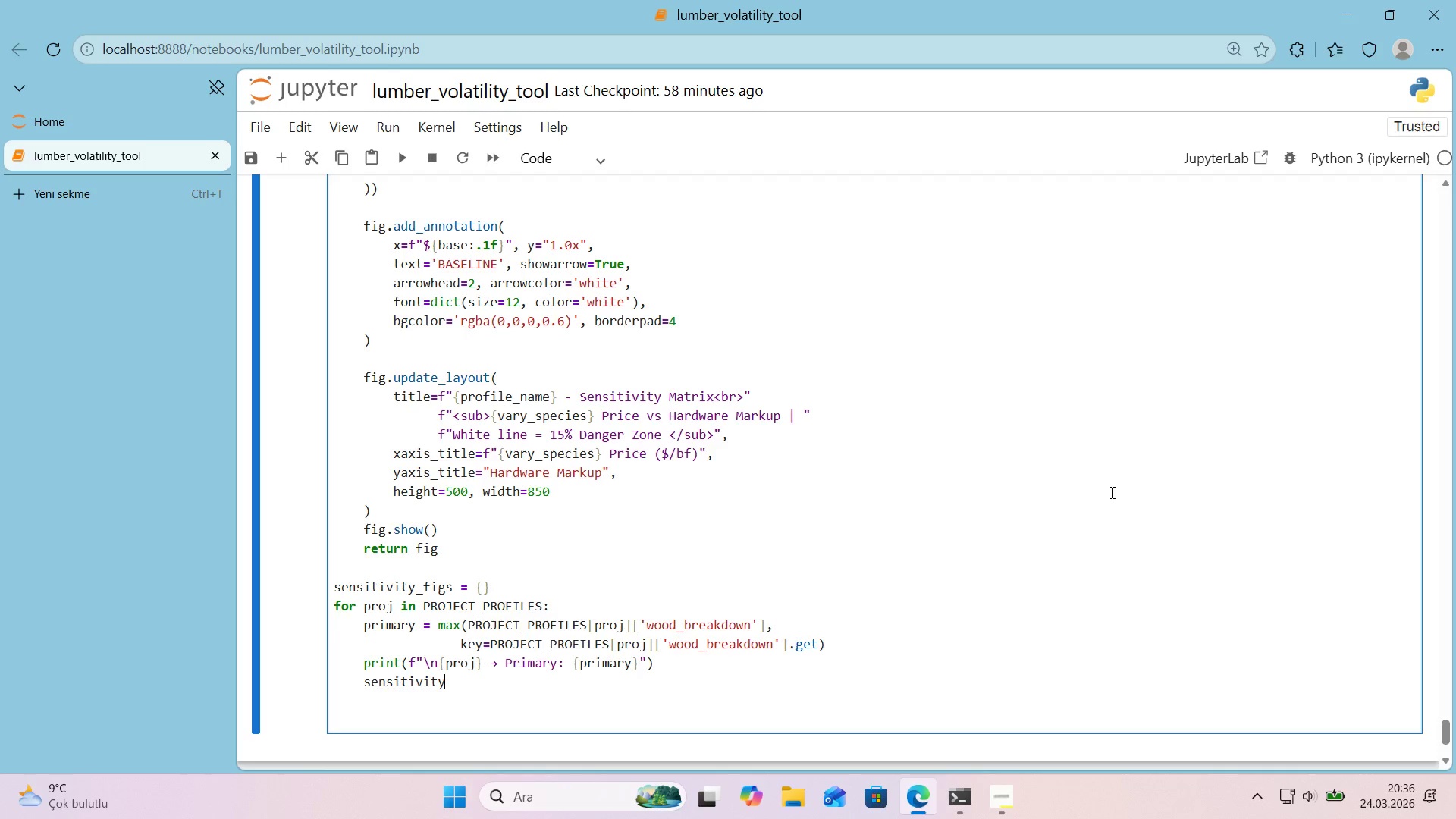 
type(_f'gs)
 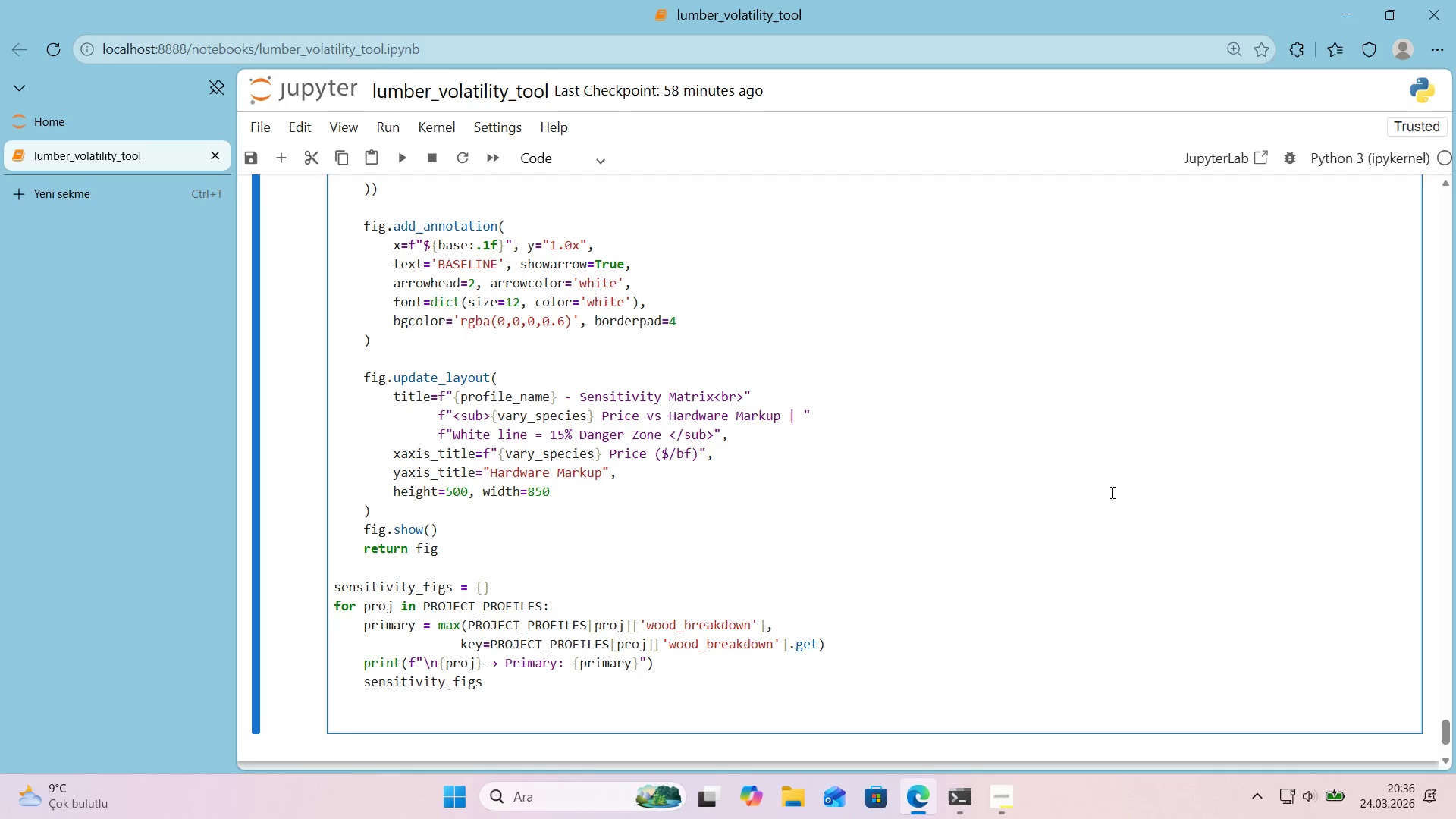 
key(Alt+Control+8)
 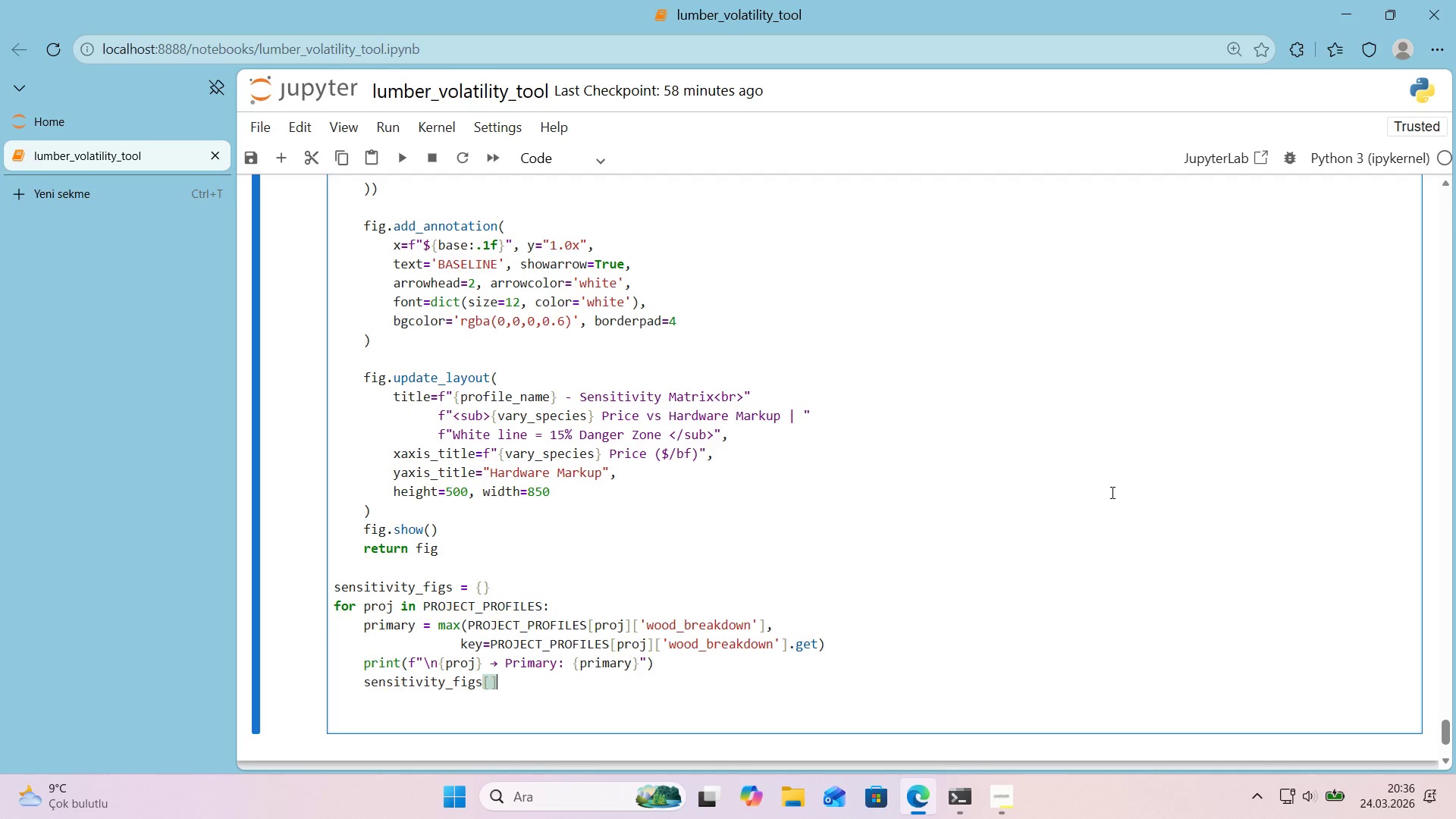 
key(Alt+Control+9)
 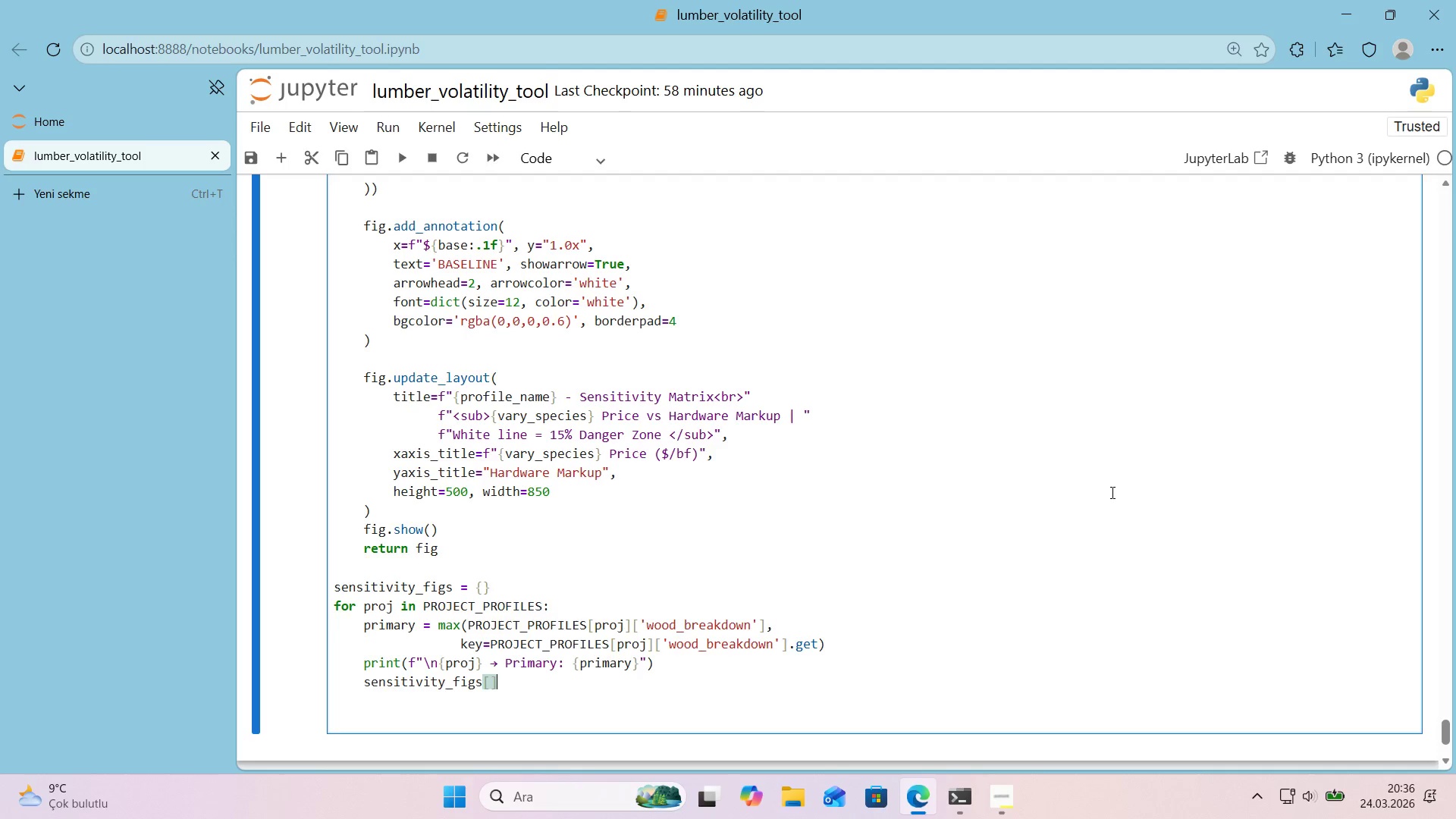 
key(ArrowLeft)
 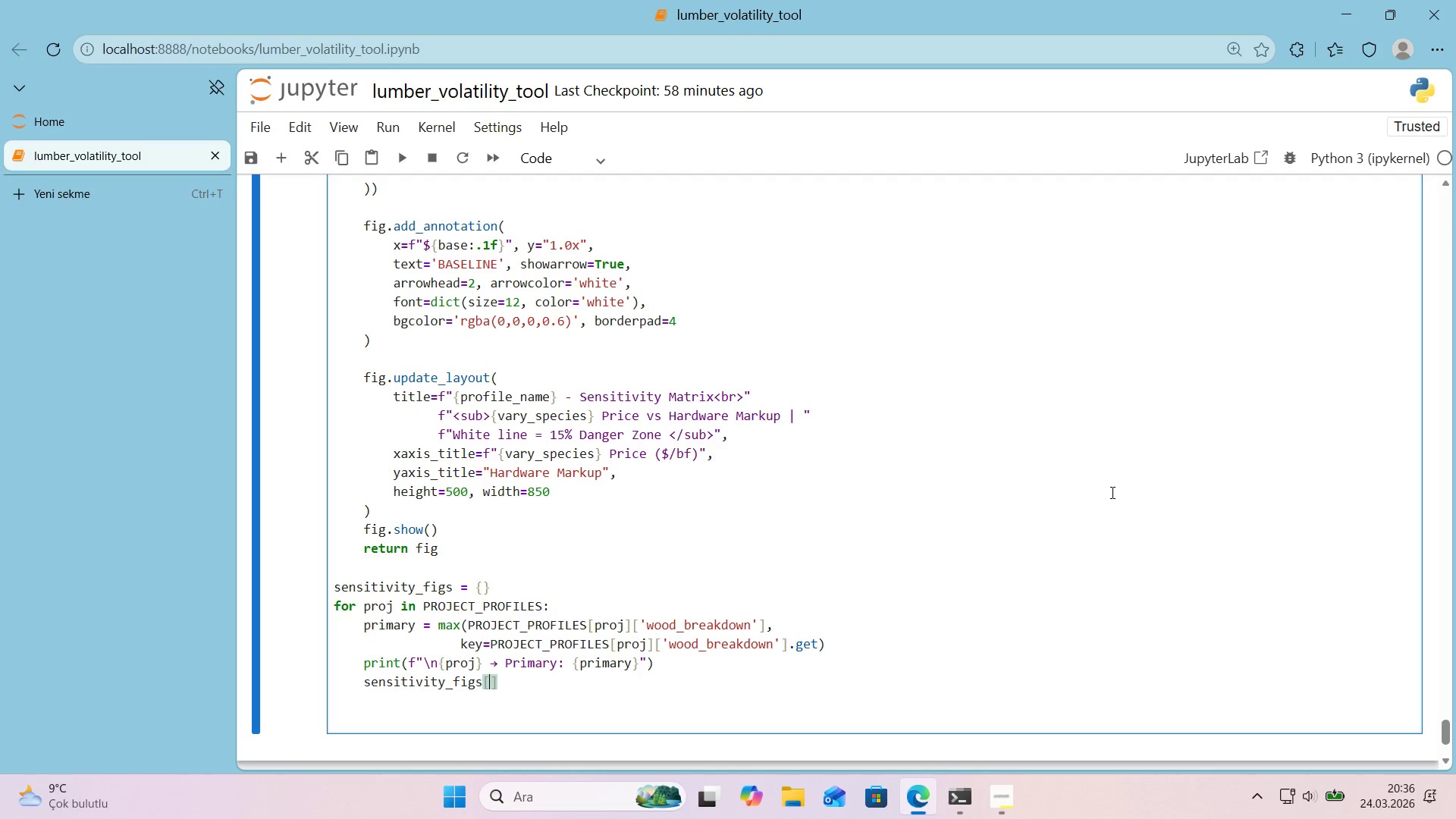 
type(proj)
 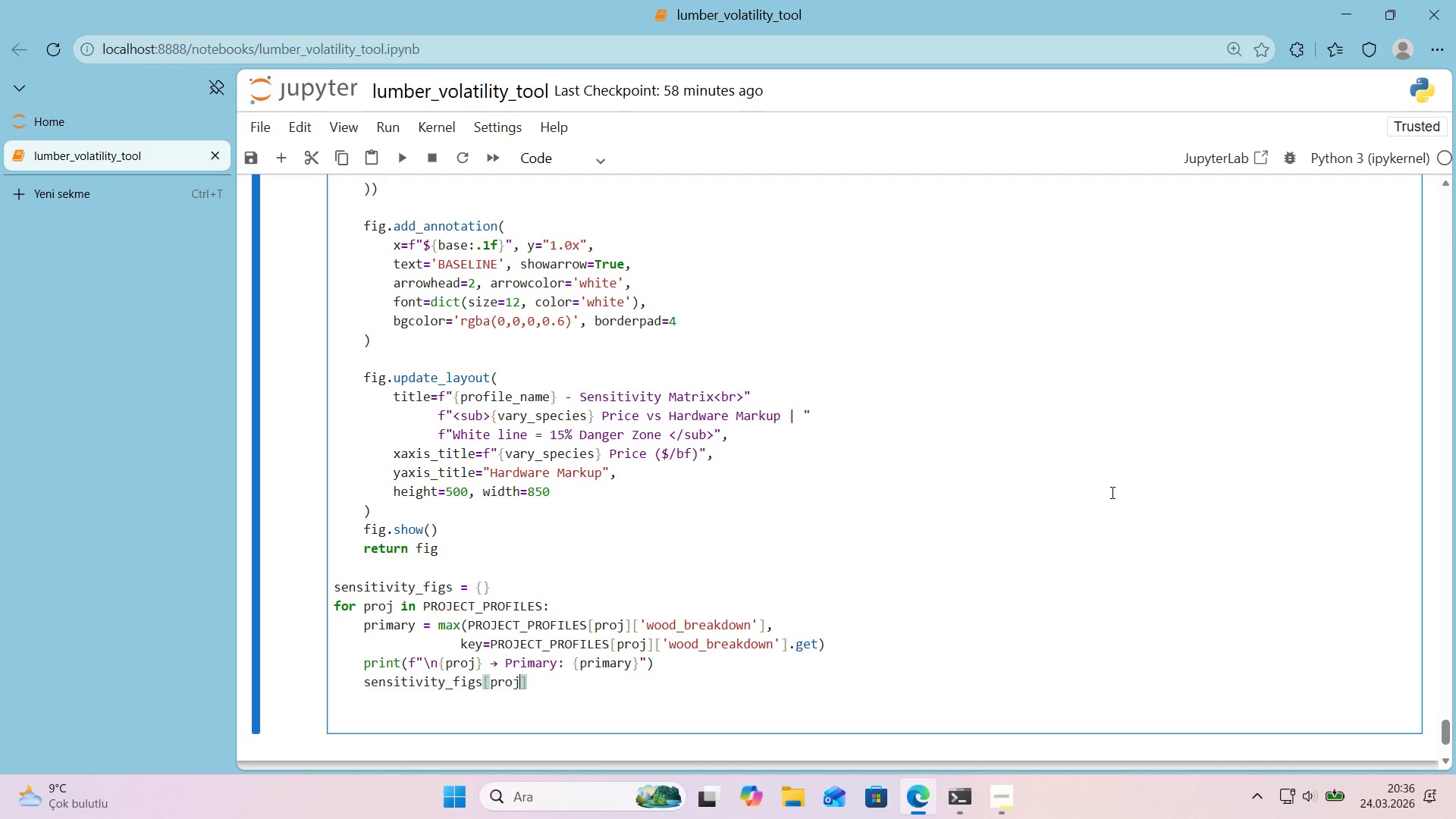 
key(ArrowRight)
 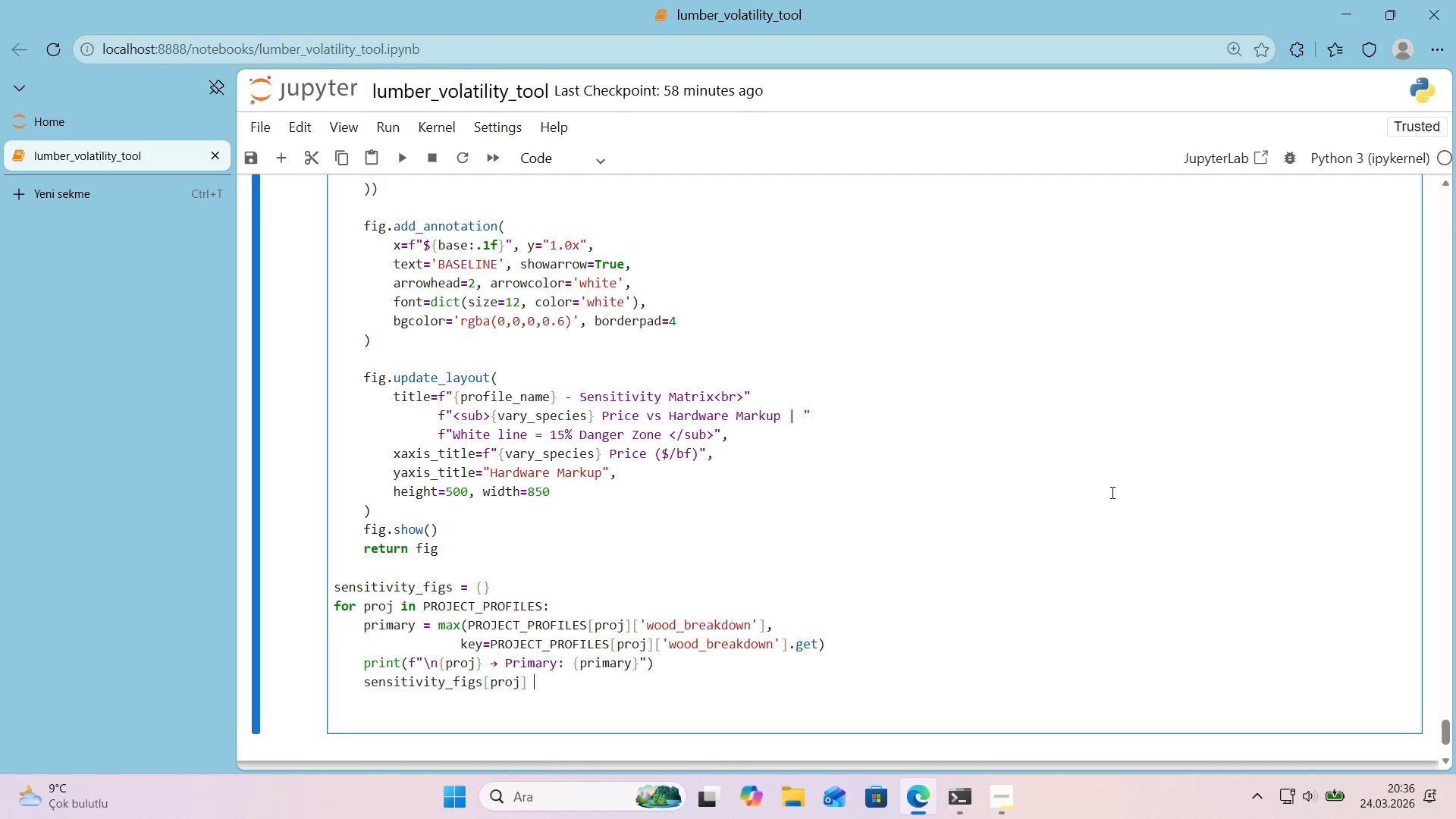 
type( ) create_sens't'v'ty*()
 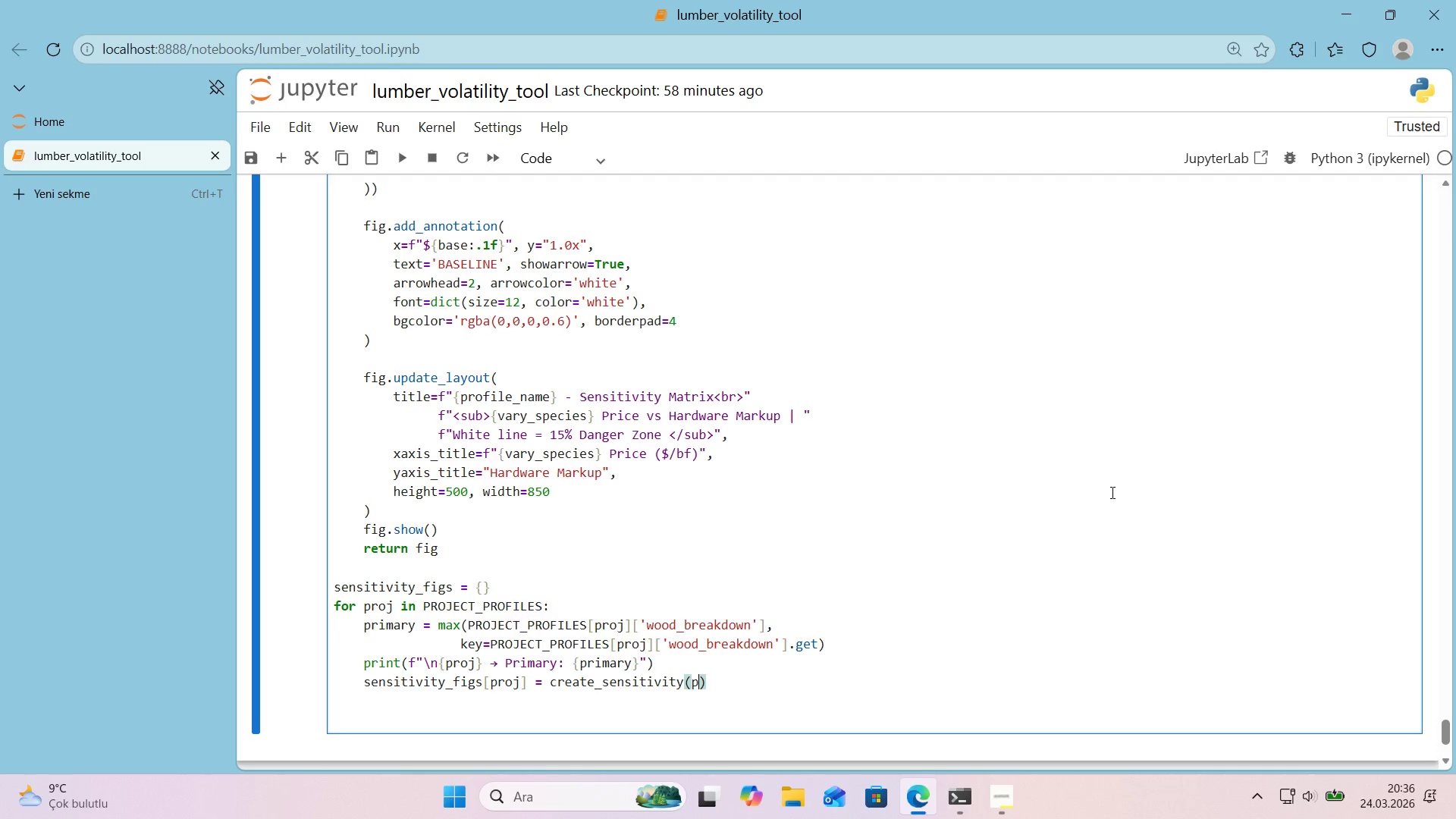 
 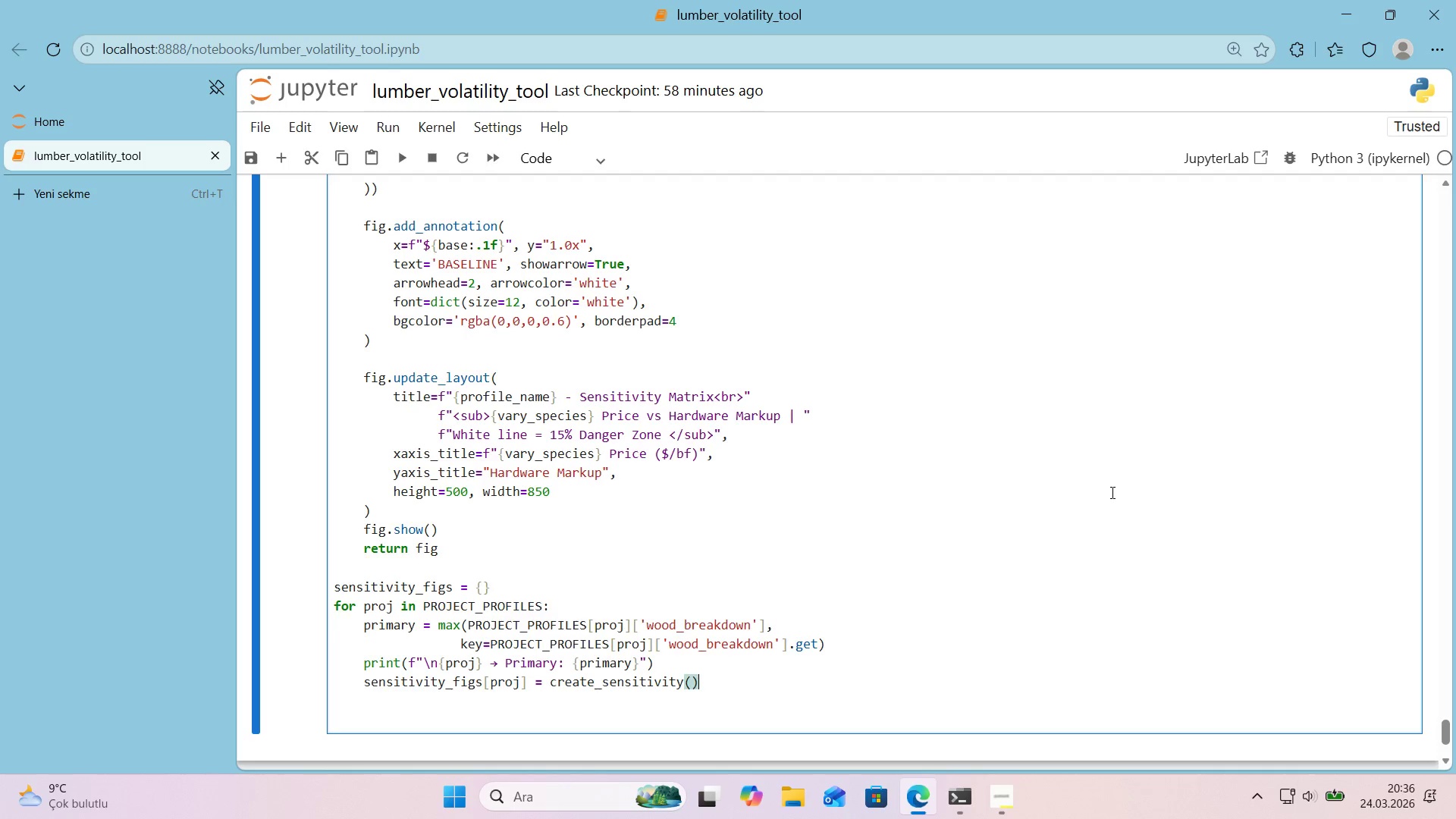 
key(ArrowLeft)
 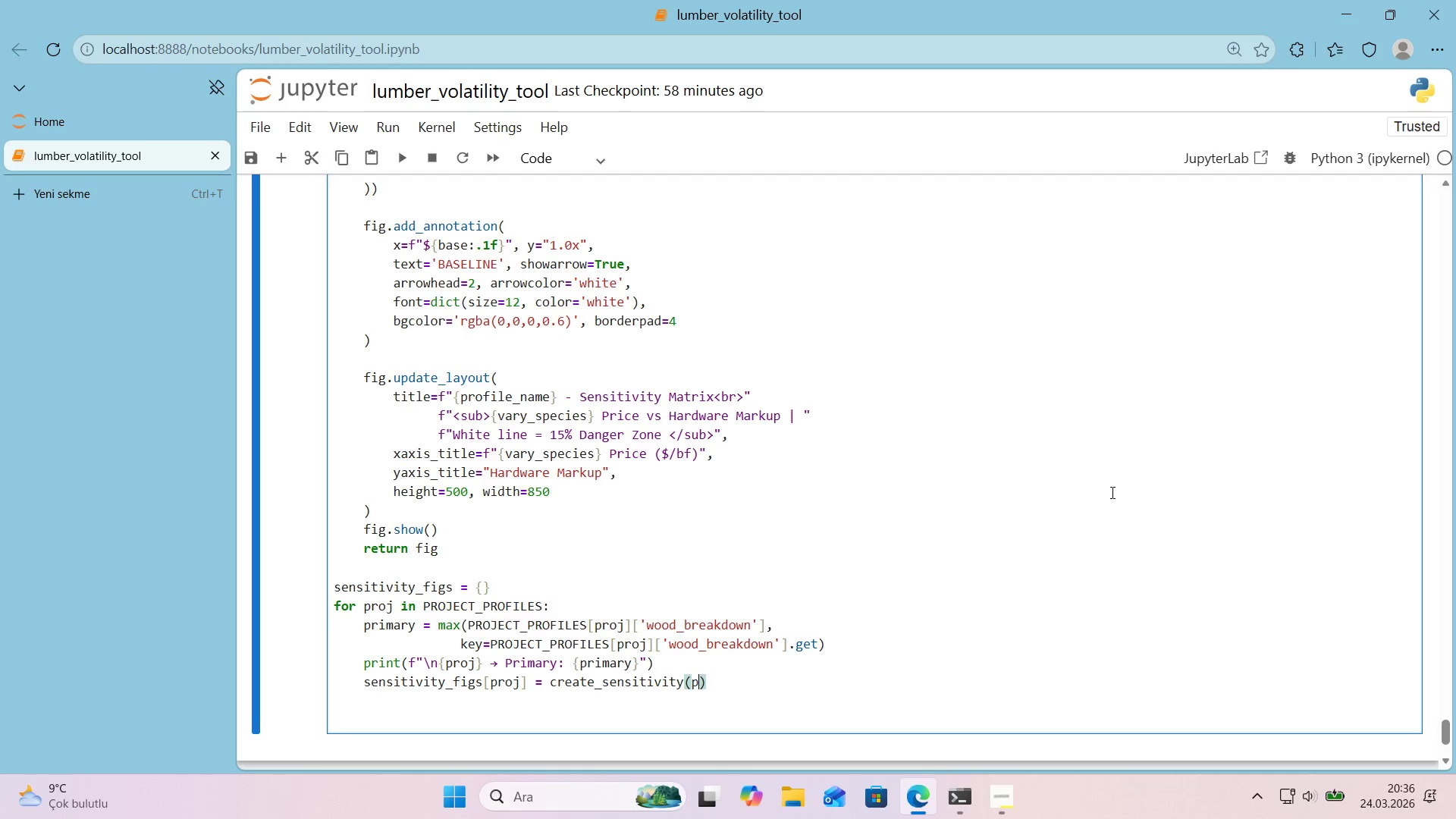 
type(proj, pr'mary)
 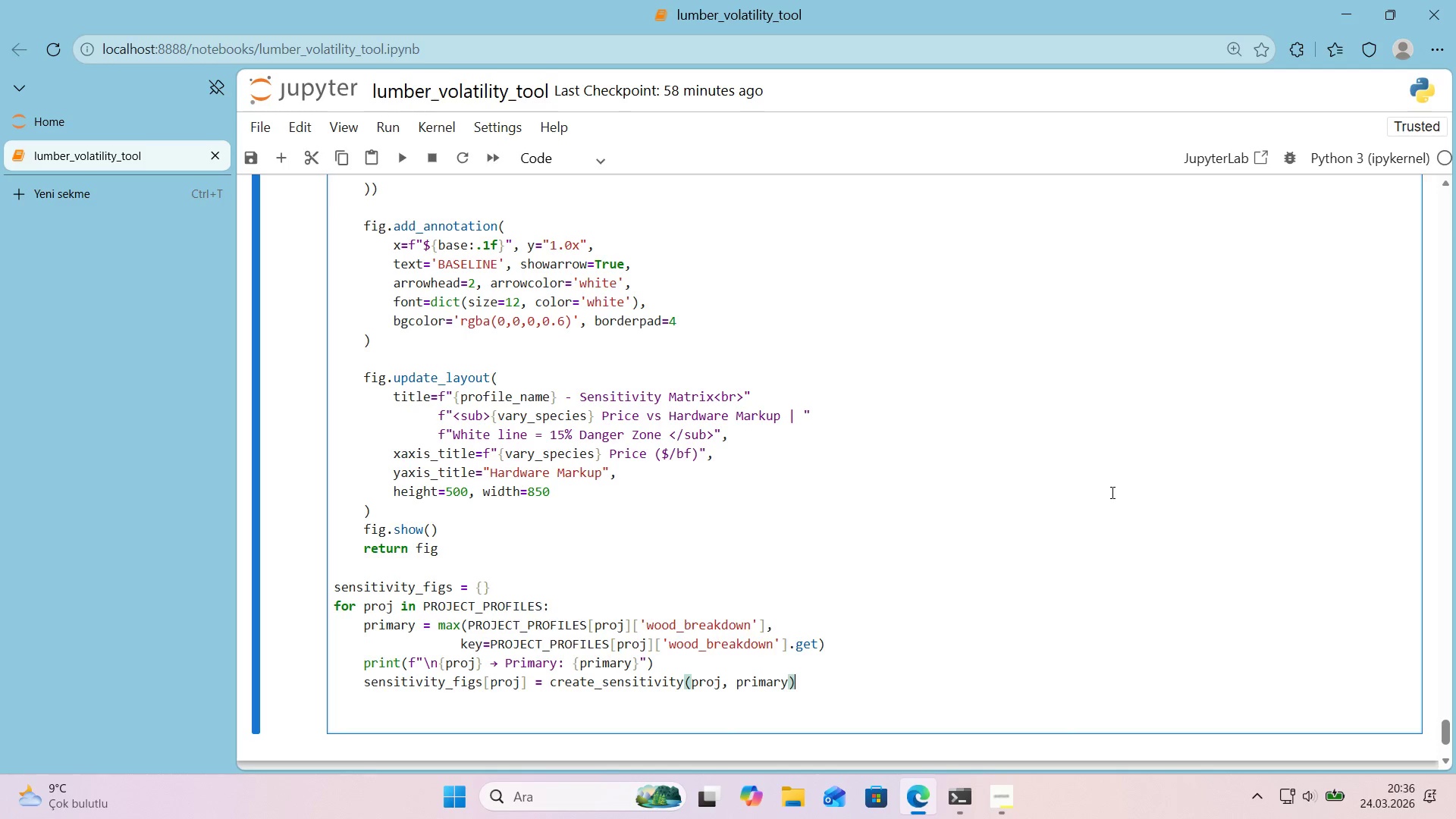 
key(ArrowRight)
 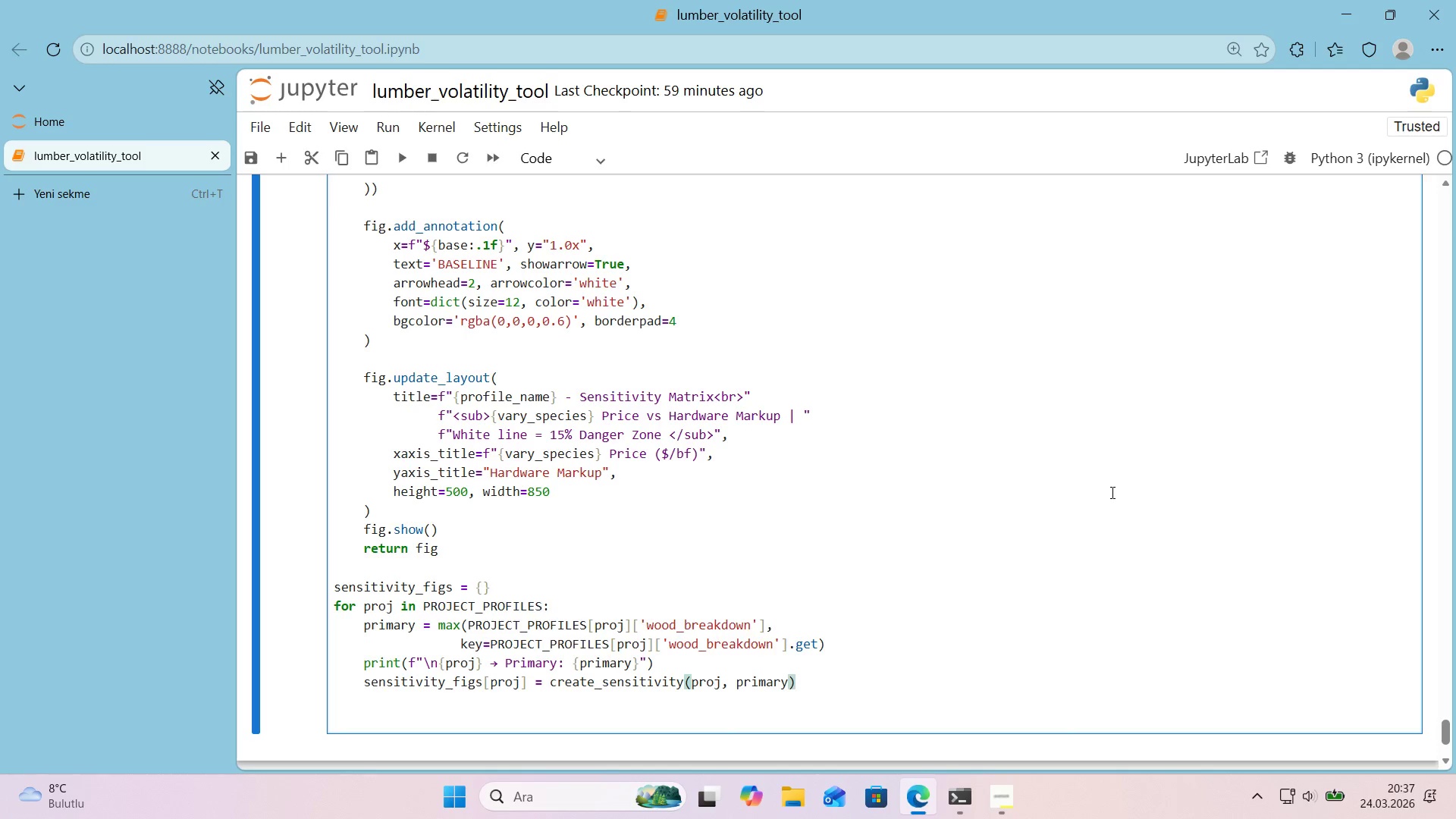 
wait(48.88)
 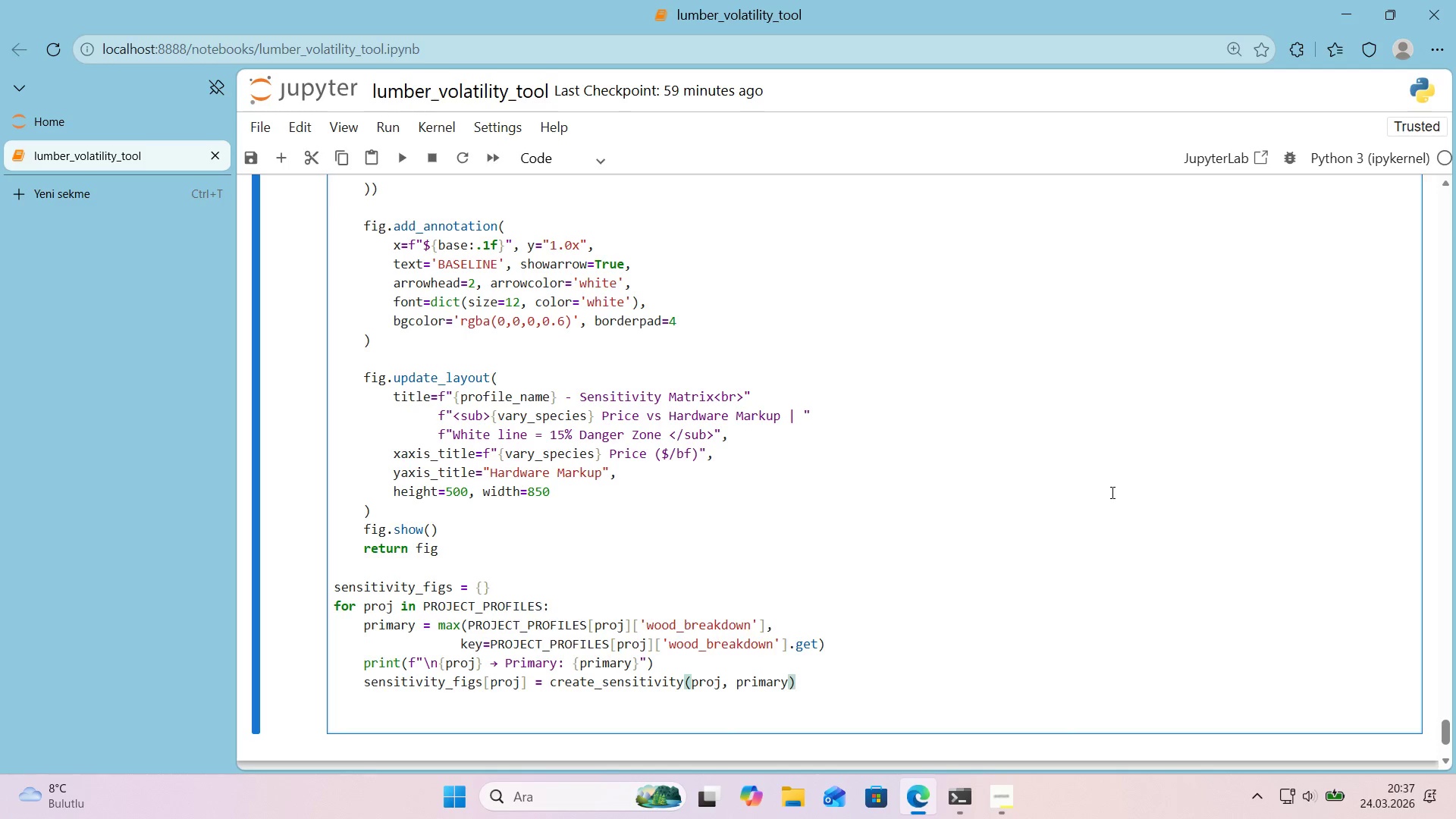 
scroll: coordinate [1255, 406], scroll_direction: up, amount: 6.0
 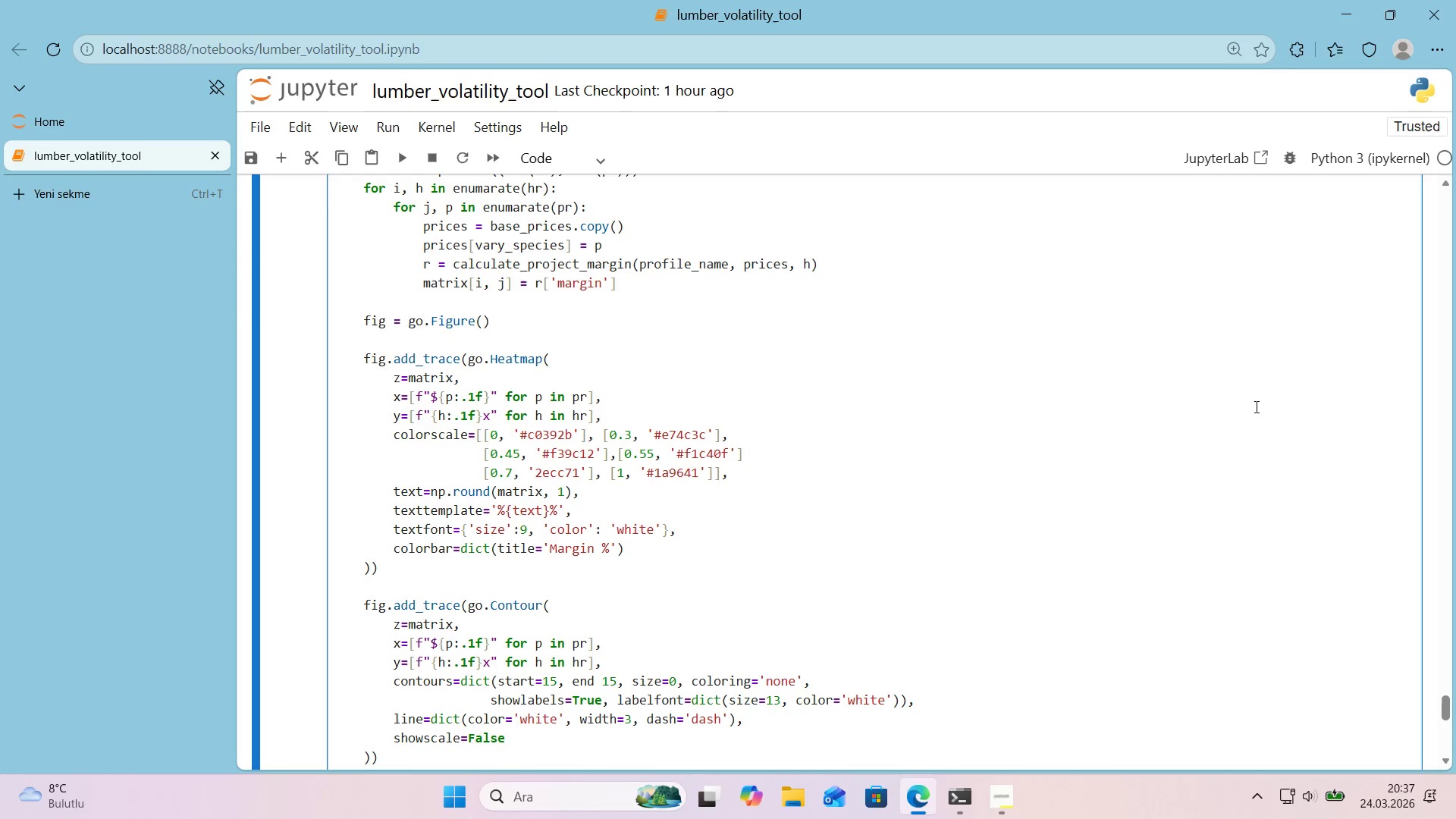 
wait(13.98)
 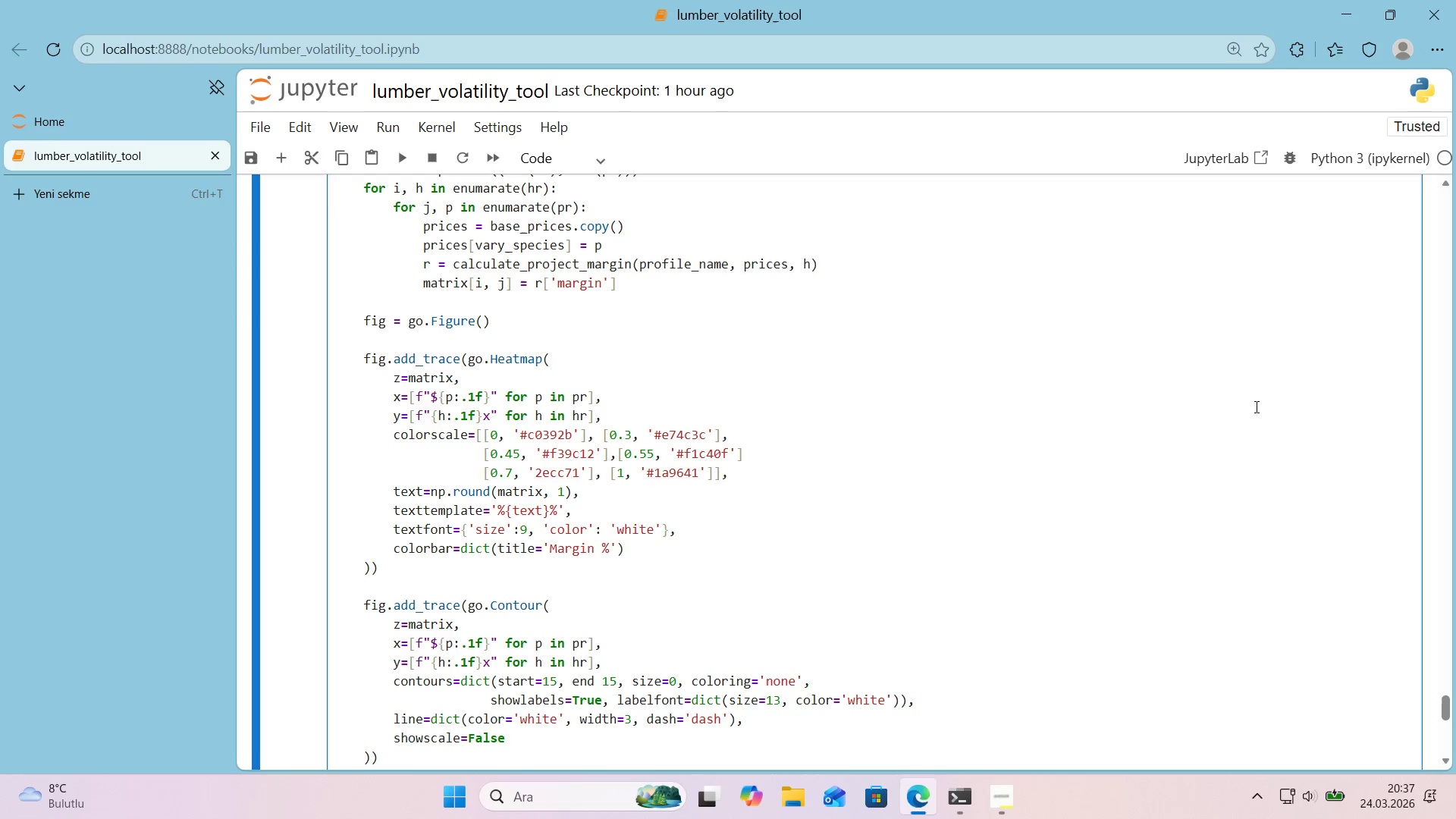 
scroll: coordinate [1255, 406], scroll_direction: up, amount: 2.0
 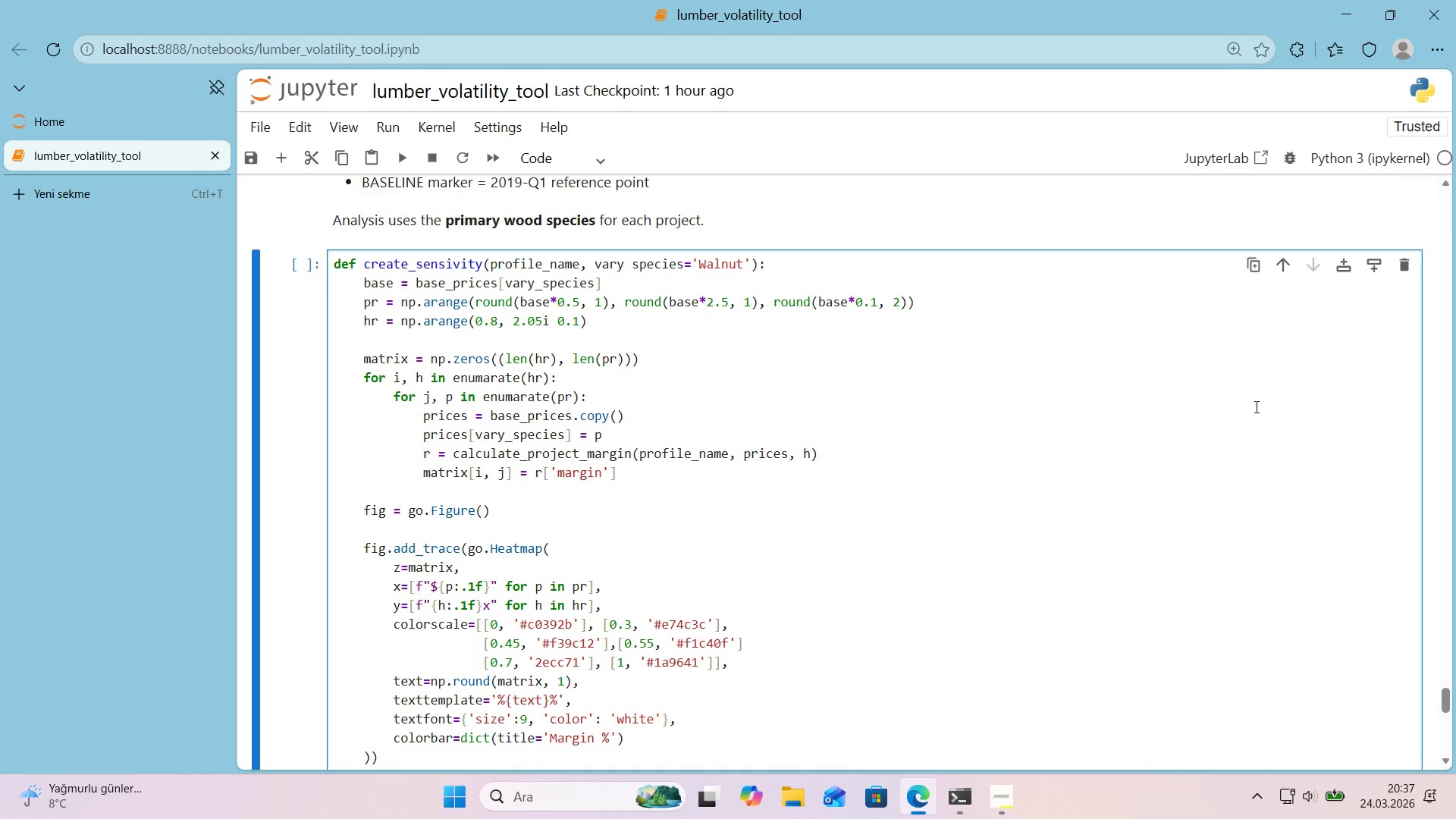 
wait(8.73)
 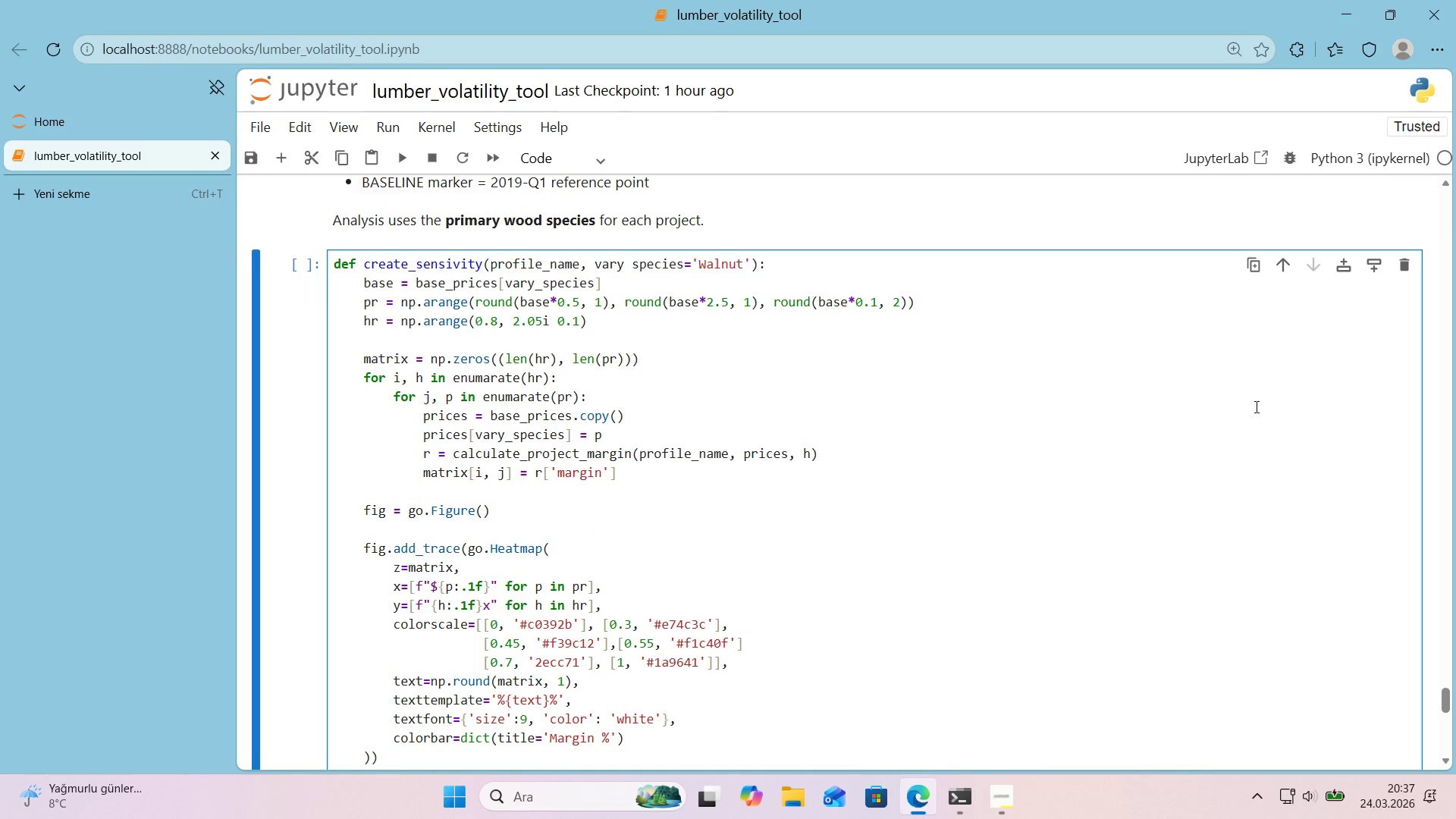 
scroll: coordinate [927, 401], scroll_direction: down, amount: 8.0
 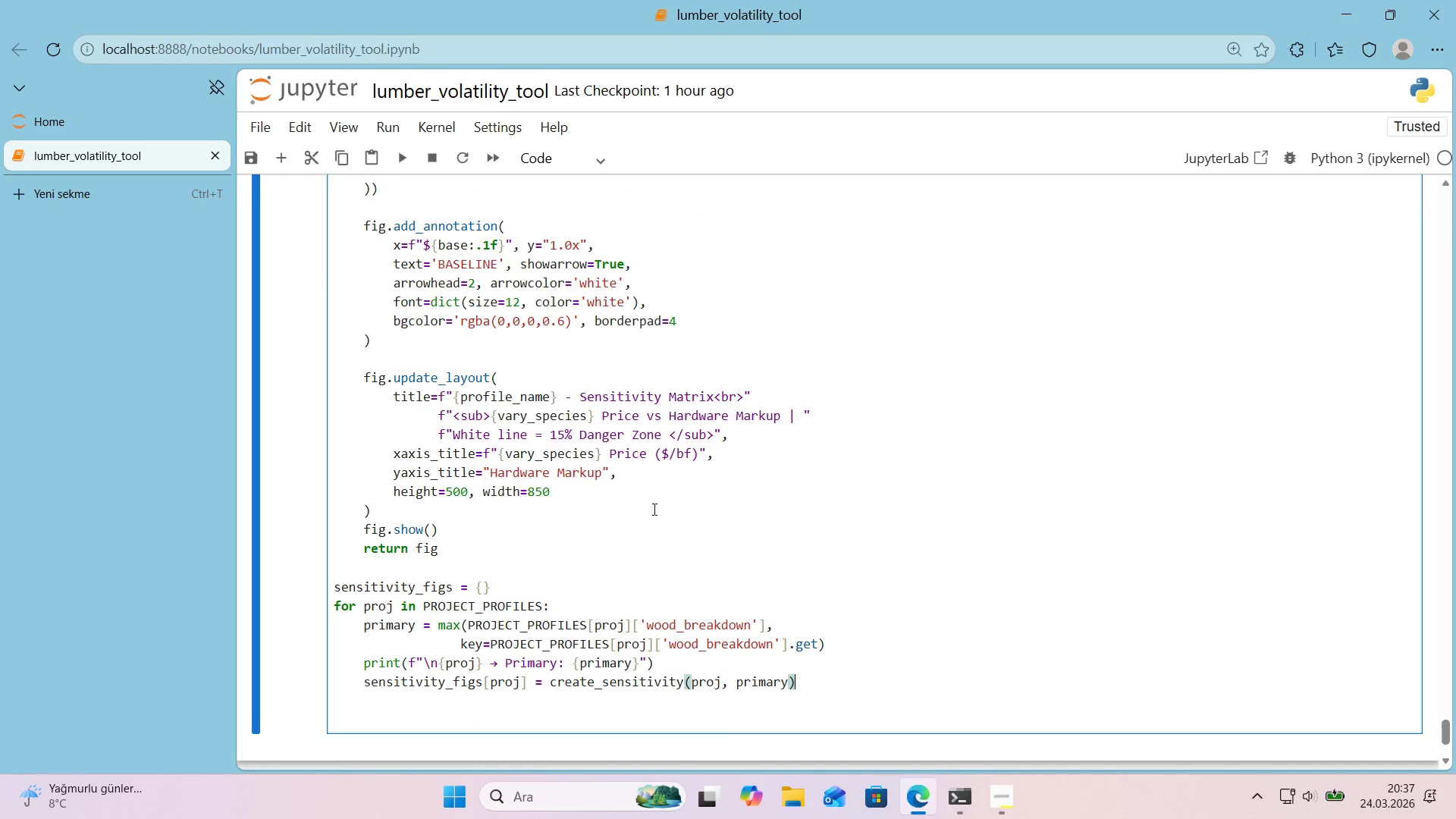 
left_click([653, 510])
 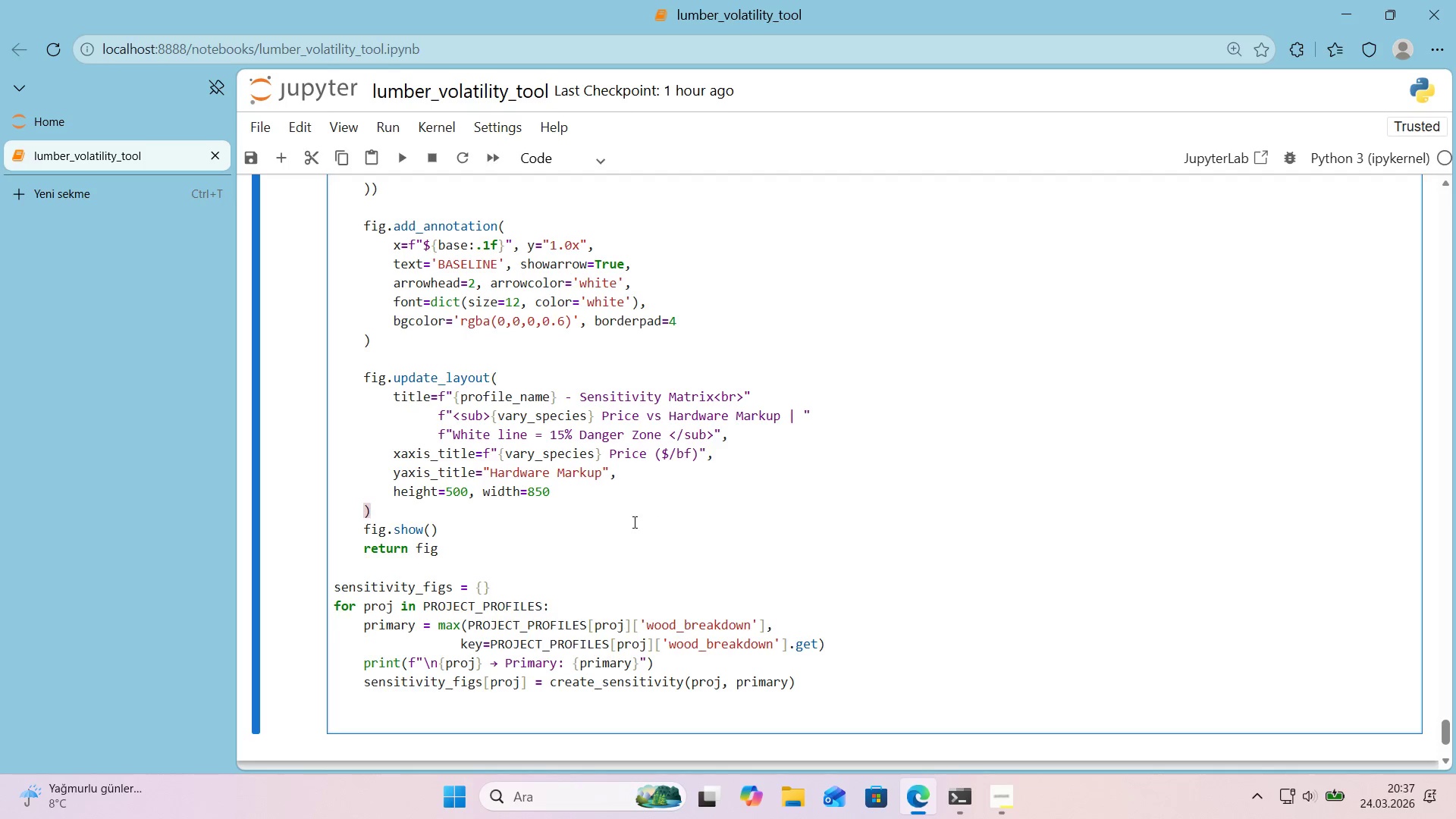 
left_click([632, 522])
 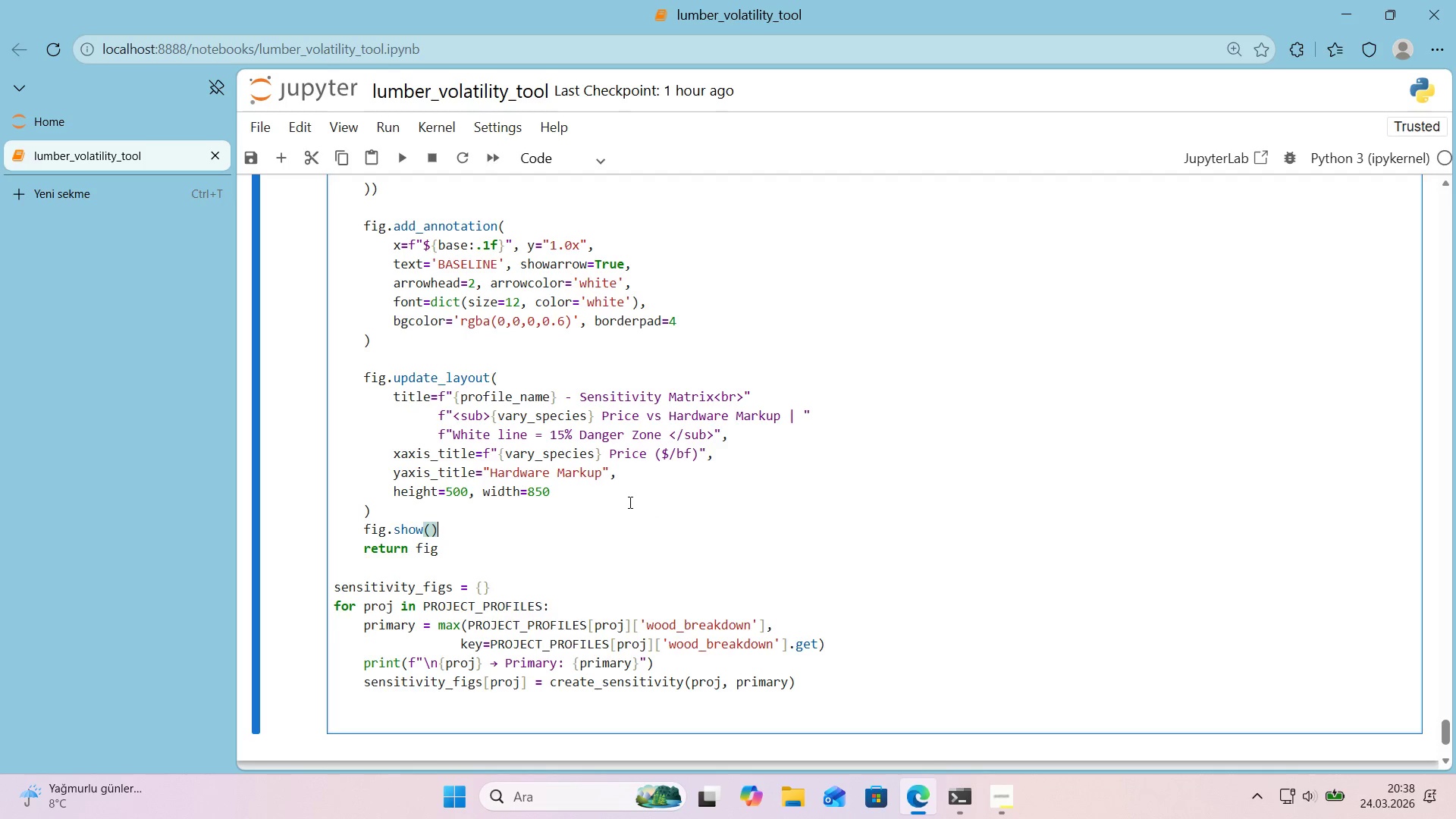 
left_click([629, 502])
 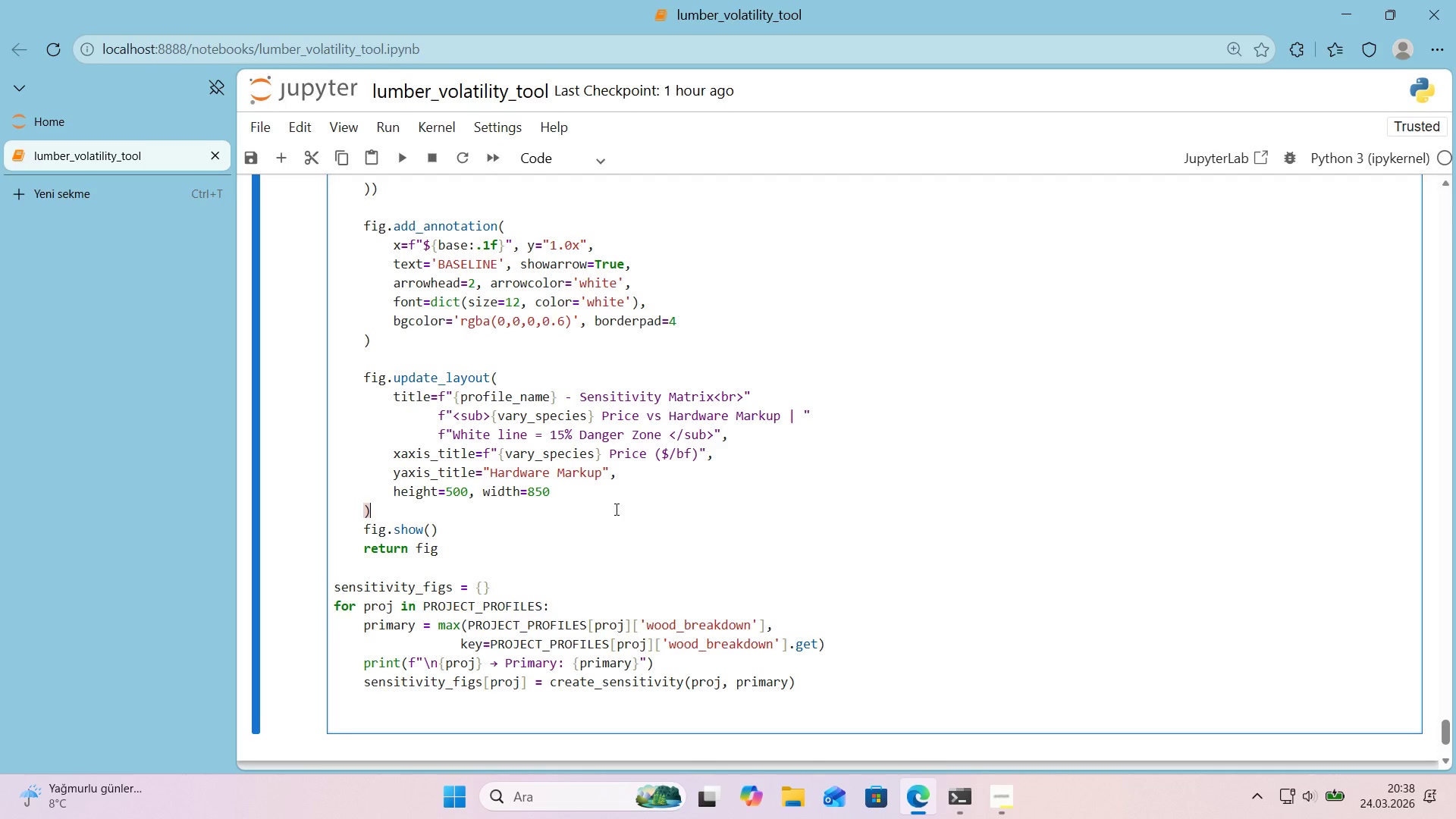 
wait(47.33)
 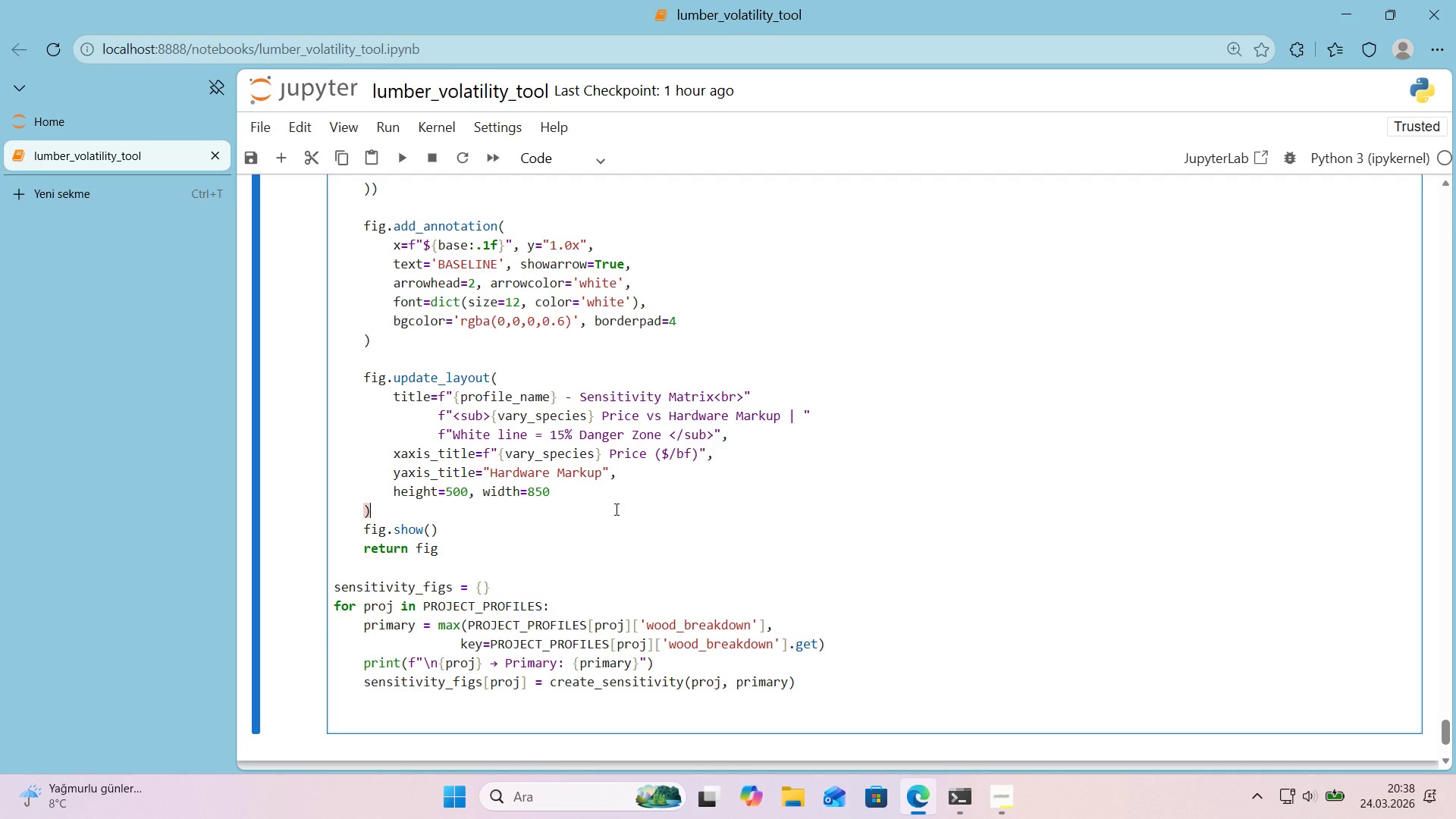 
key(ArrowUp)
 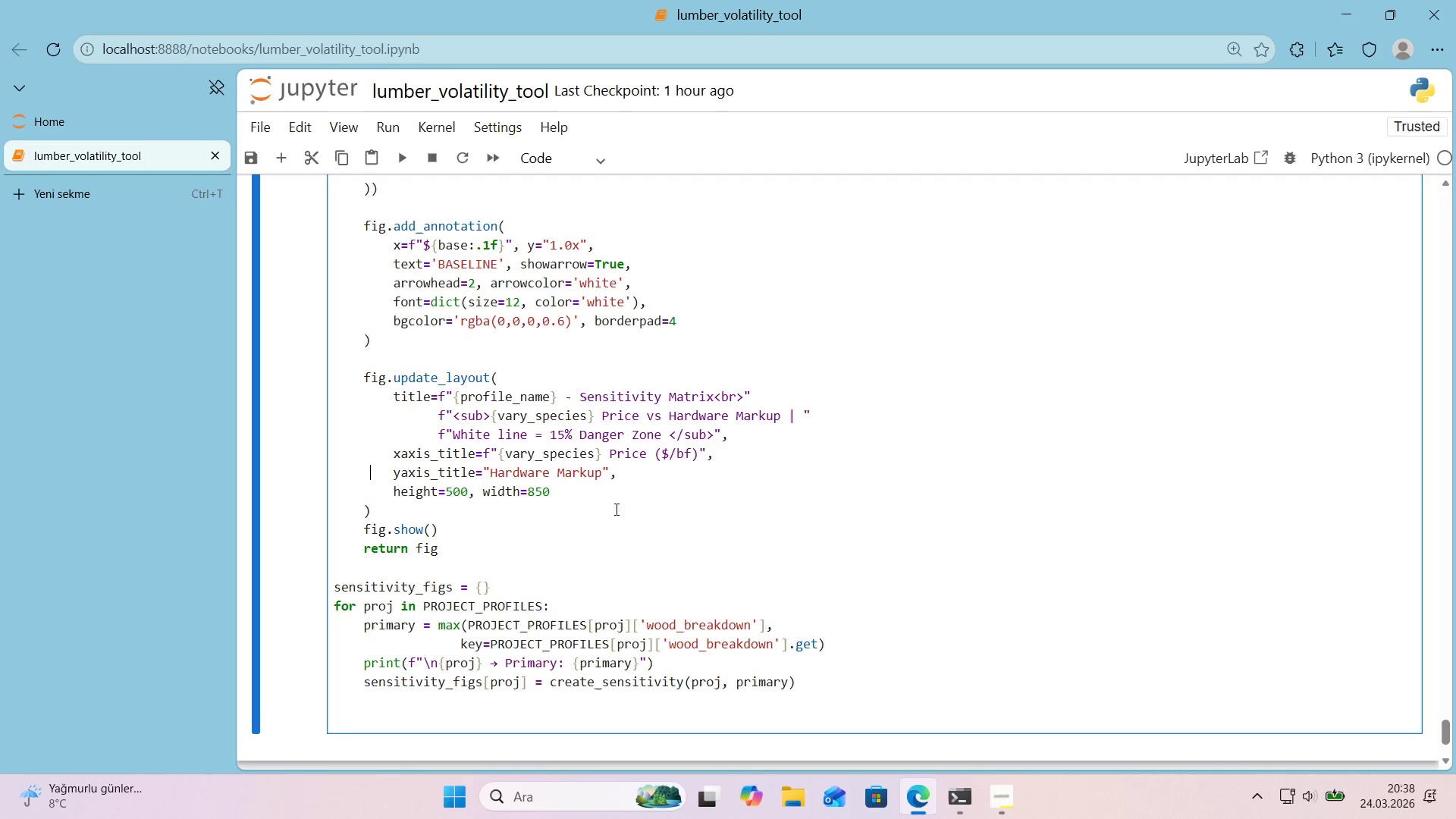 
key(ArrowUp)
 